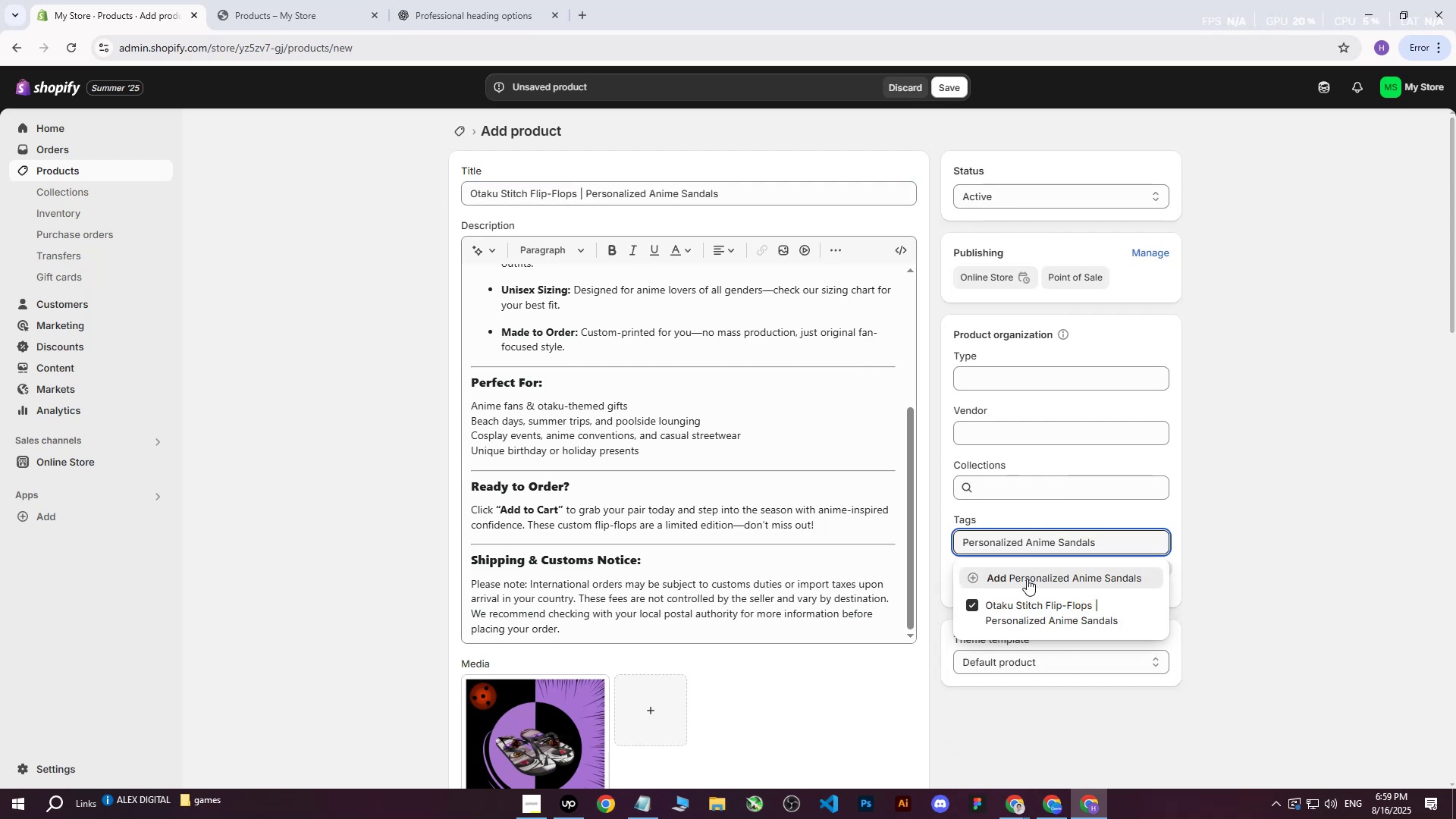 
double_click([1272, 319])
 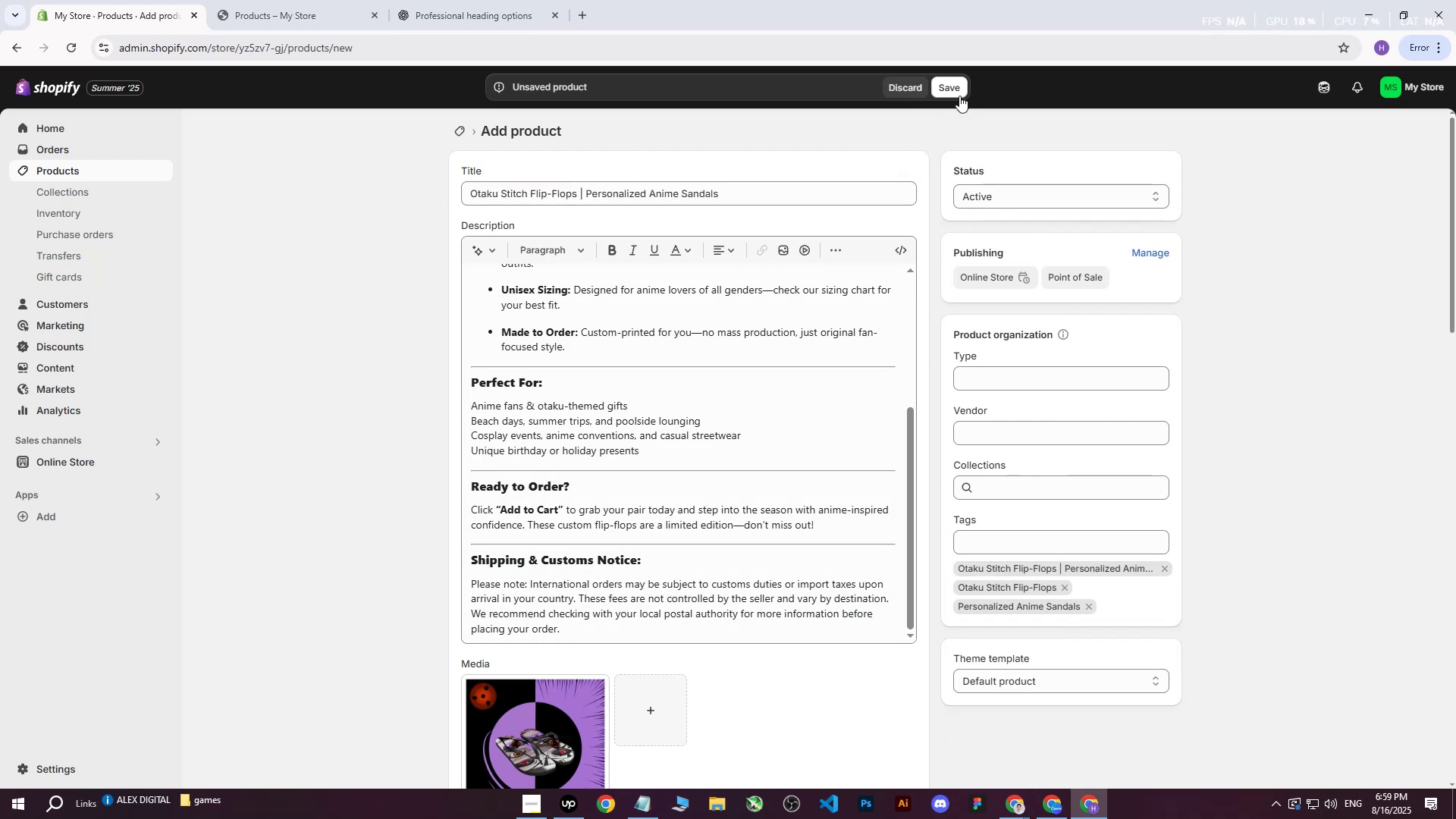 
left_click([956, 96])
 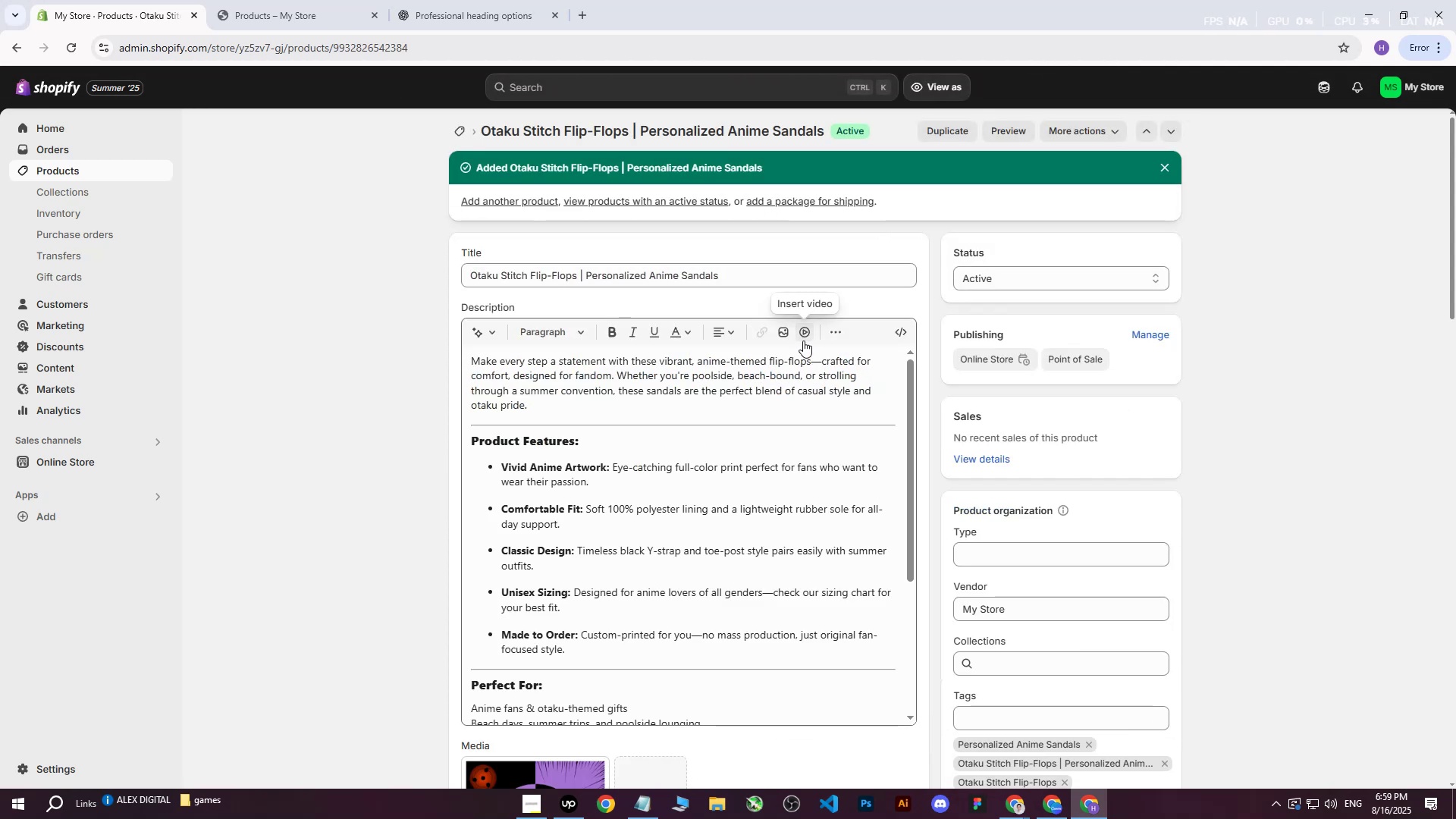 
wait(11.98)
 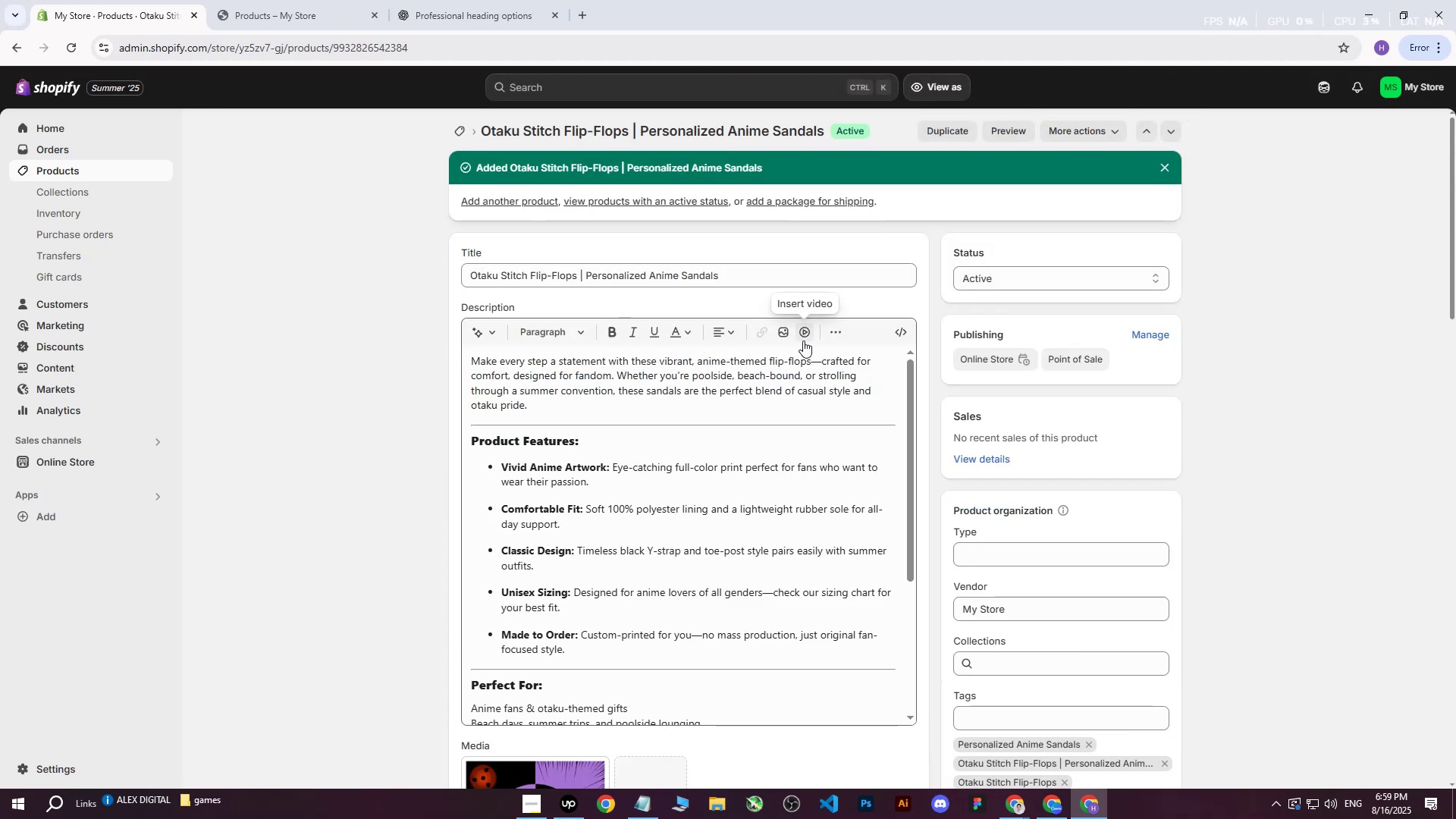 
left_click([50, 176])
 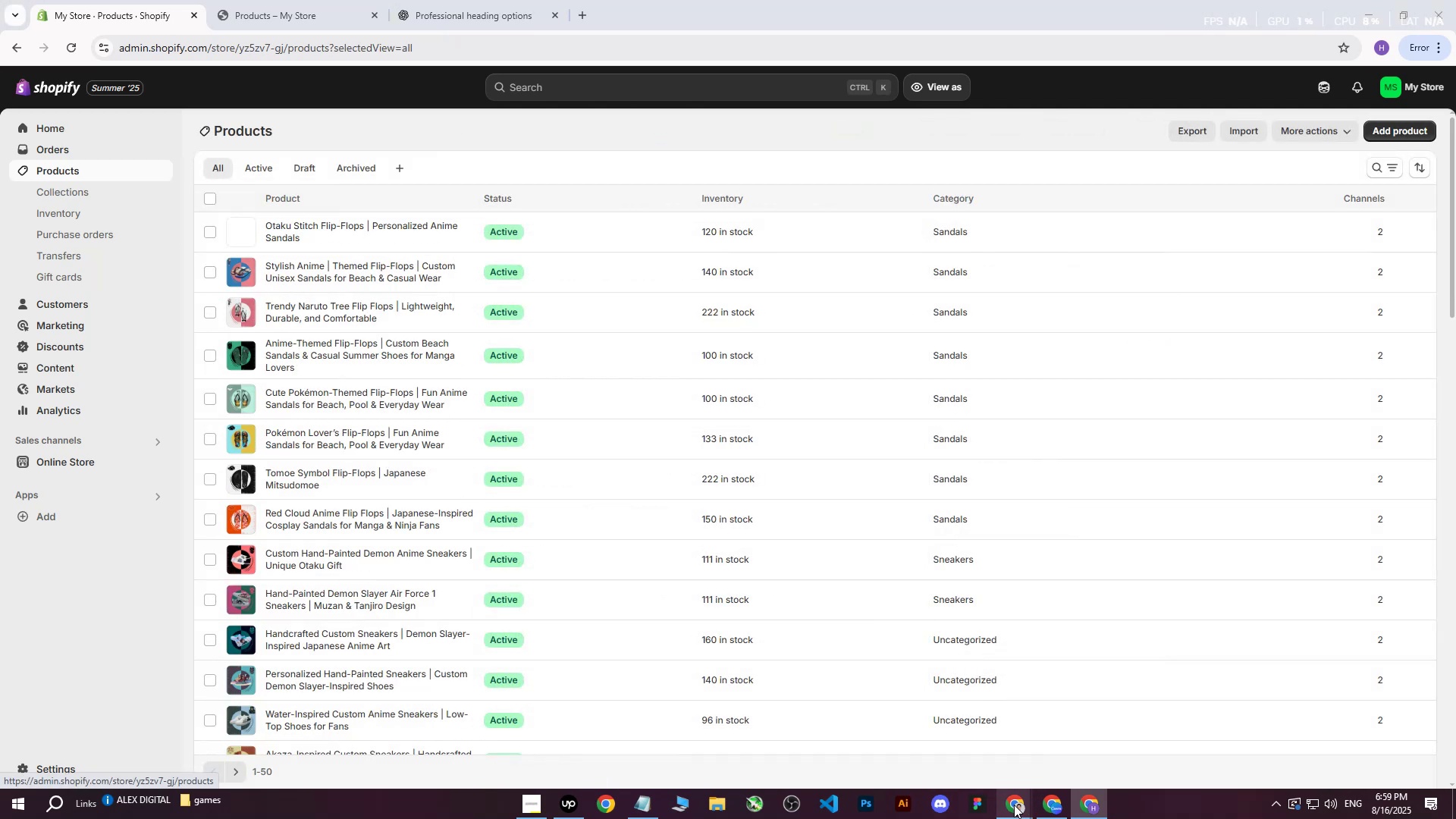 
double_click([967, 753])
 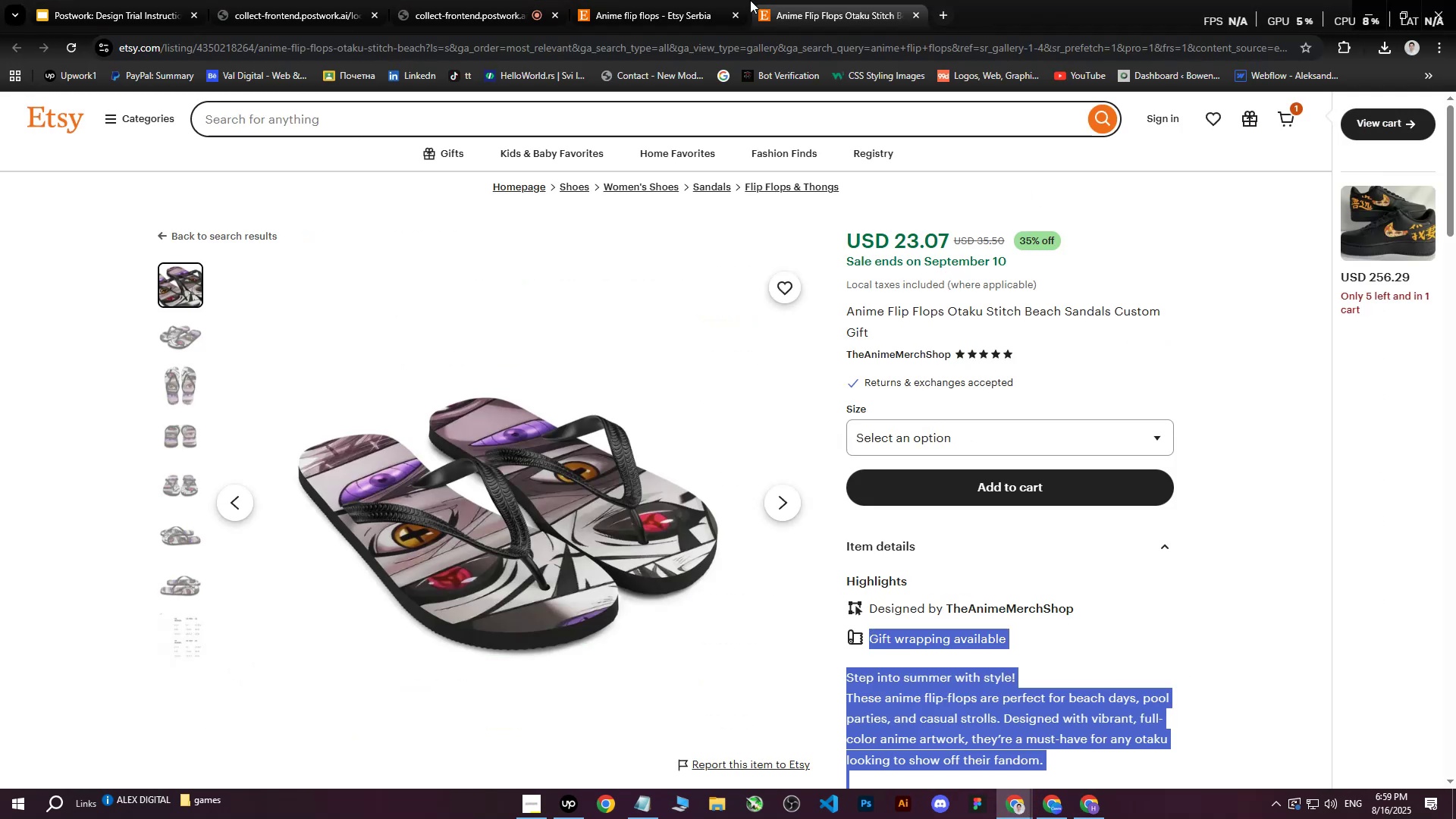 
left_click([692, 0])
 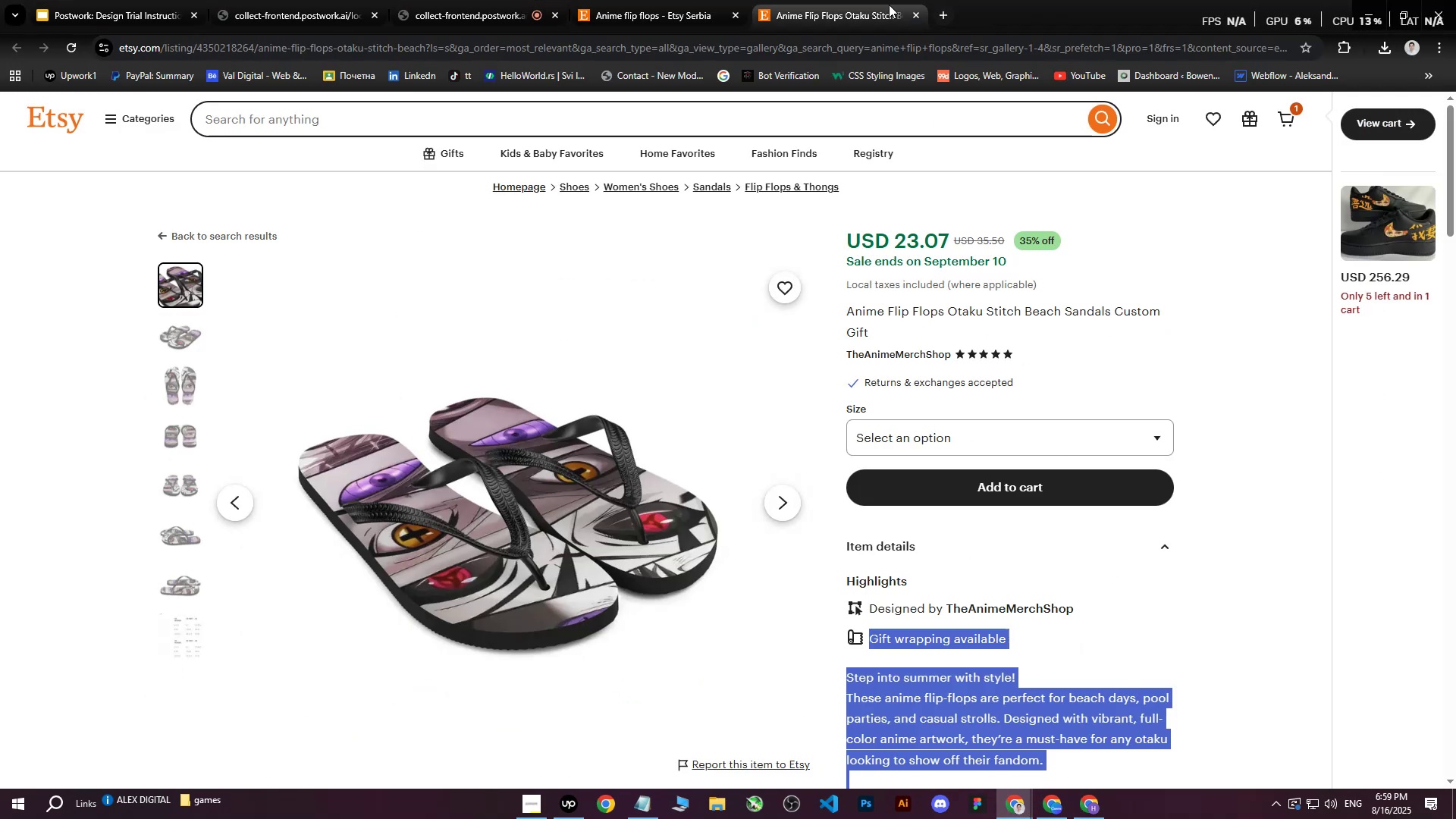 
double_click([913, 13])
 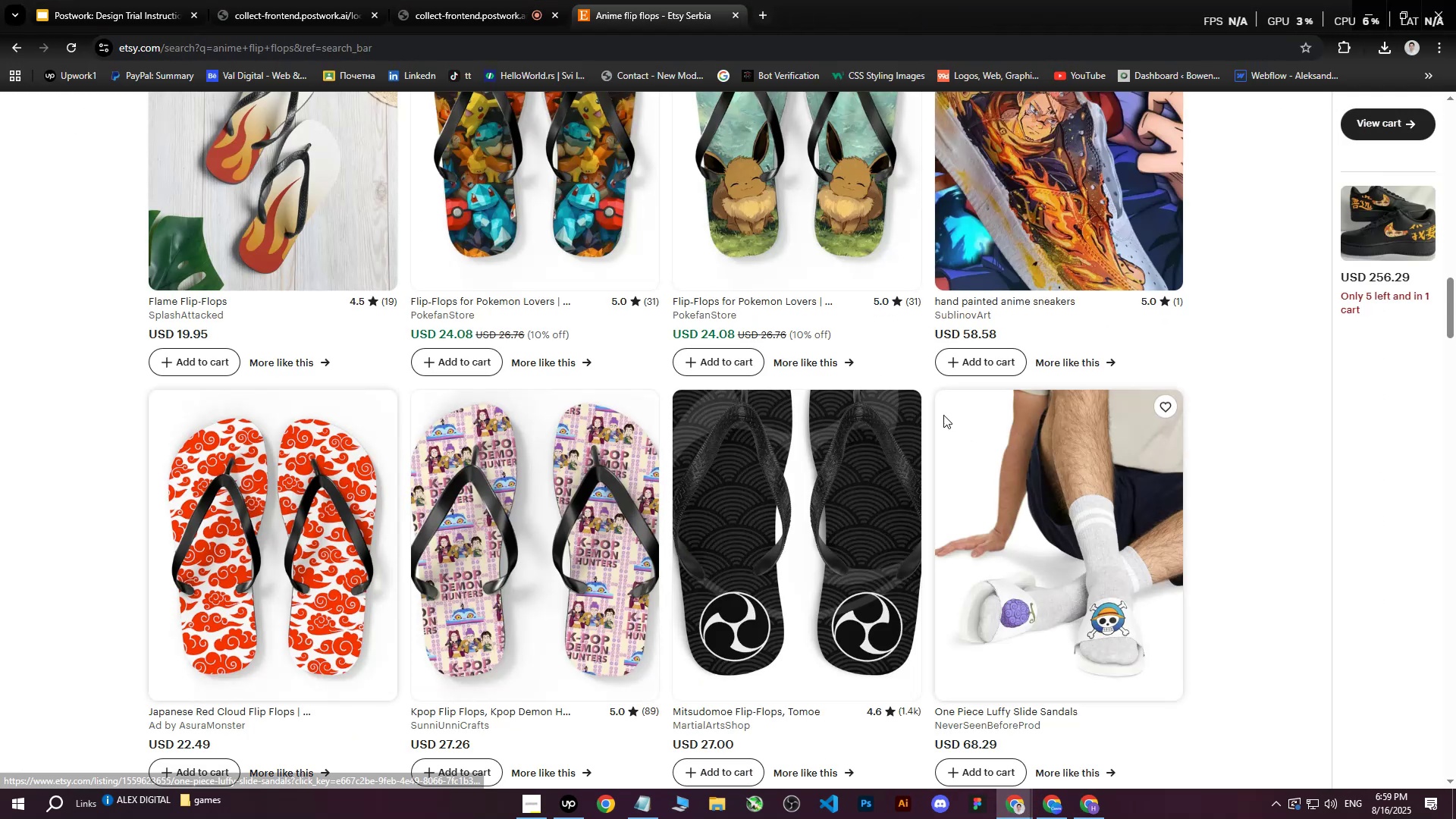 
scroll: coordinate [979, 421], scroll_direction: down, amount: 7.0
 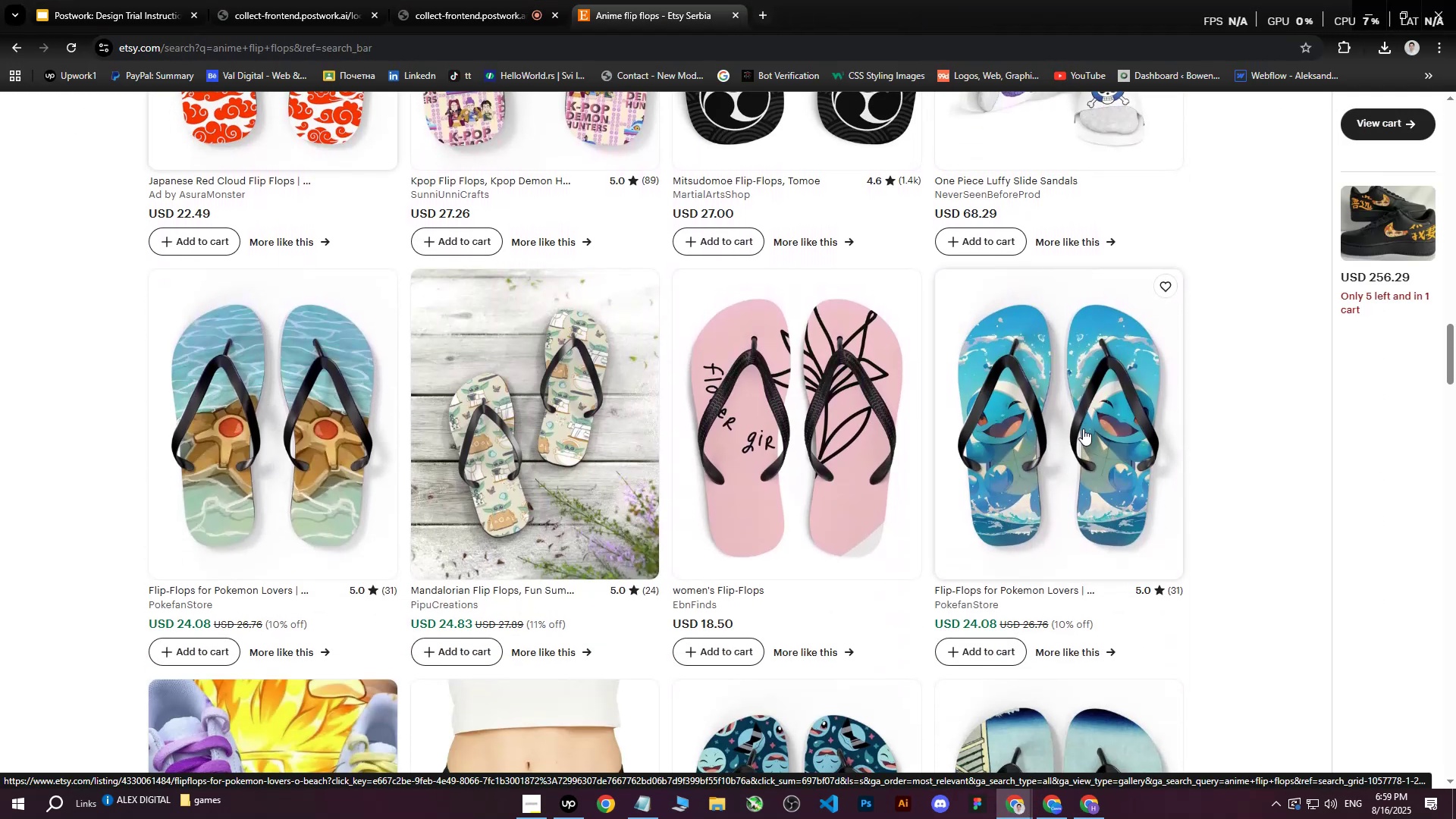 
middle_click([1087, 425])
 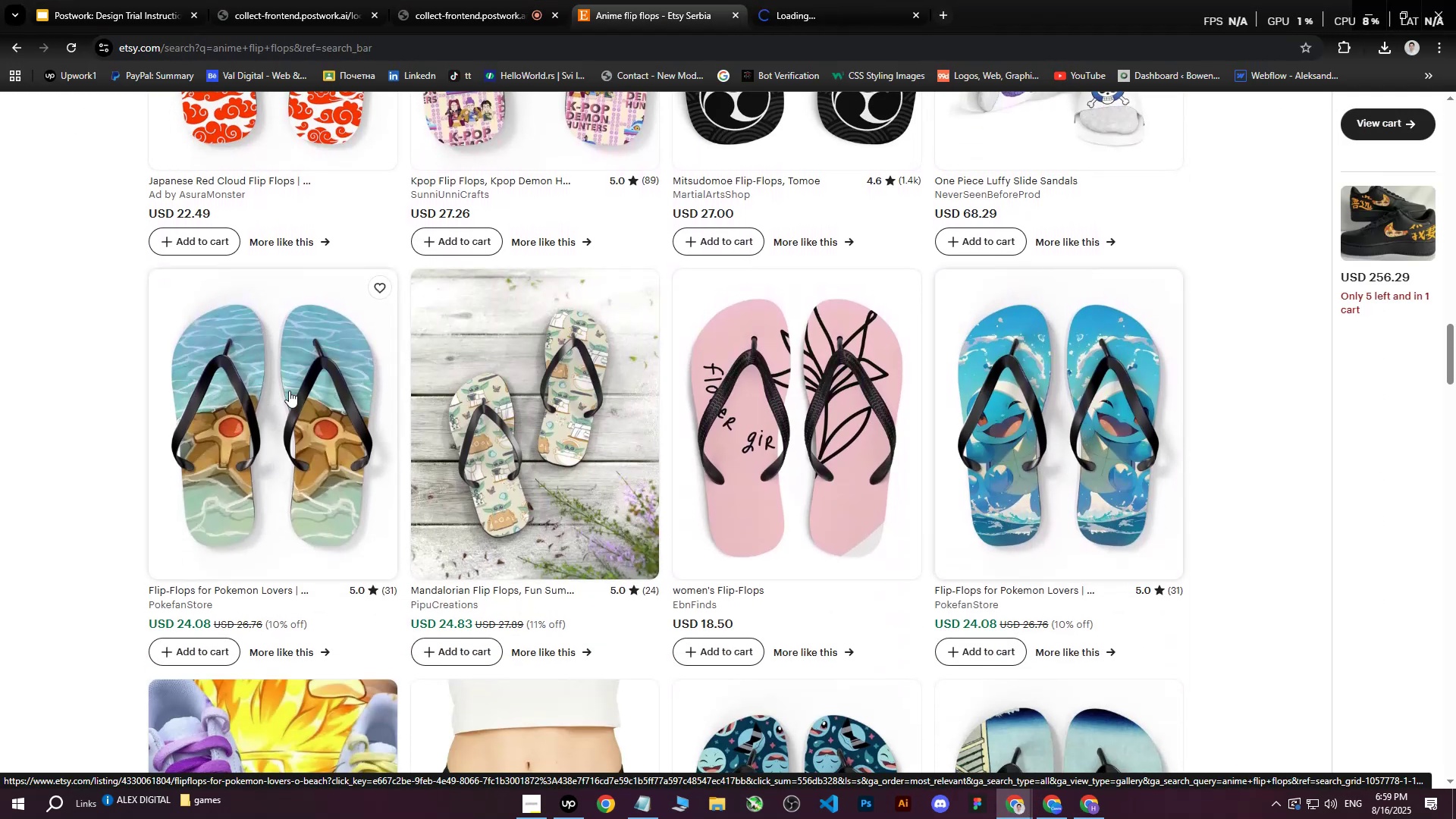 
middle_click([288, 391])
 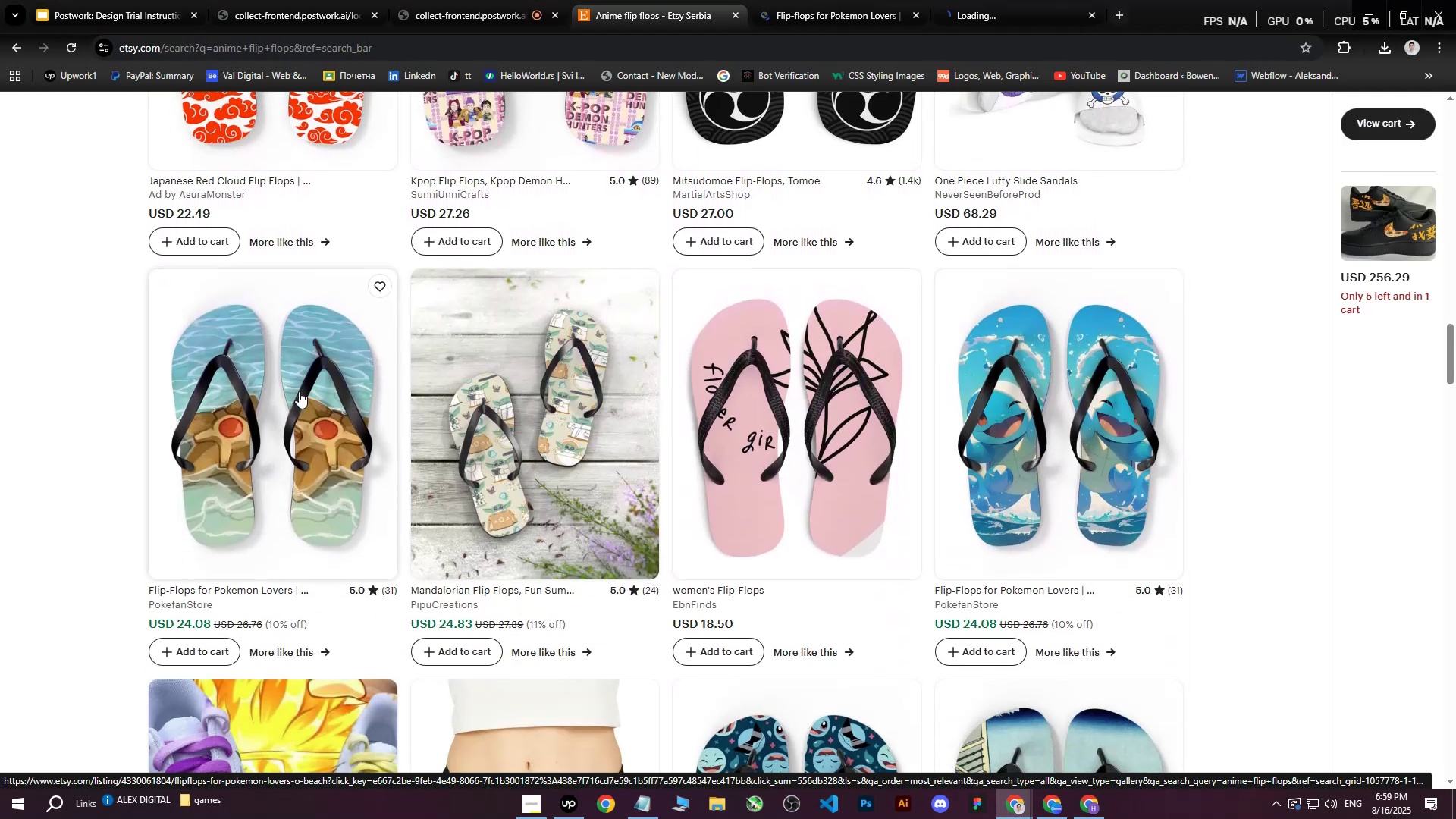 
scroll: coordinate [560, 330], scroll_direction: down, amount: 5.0
 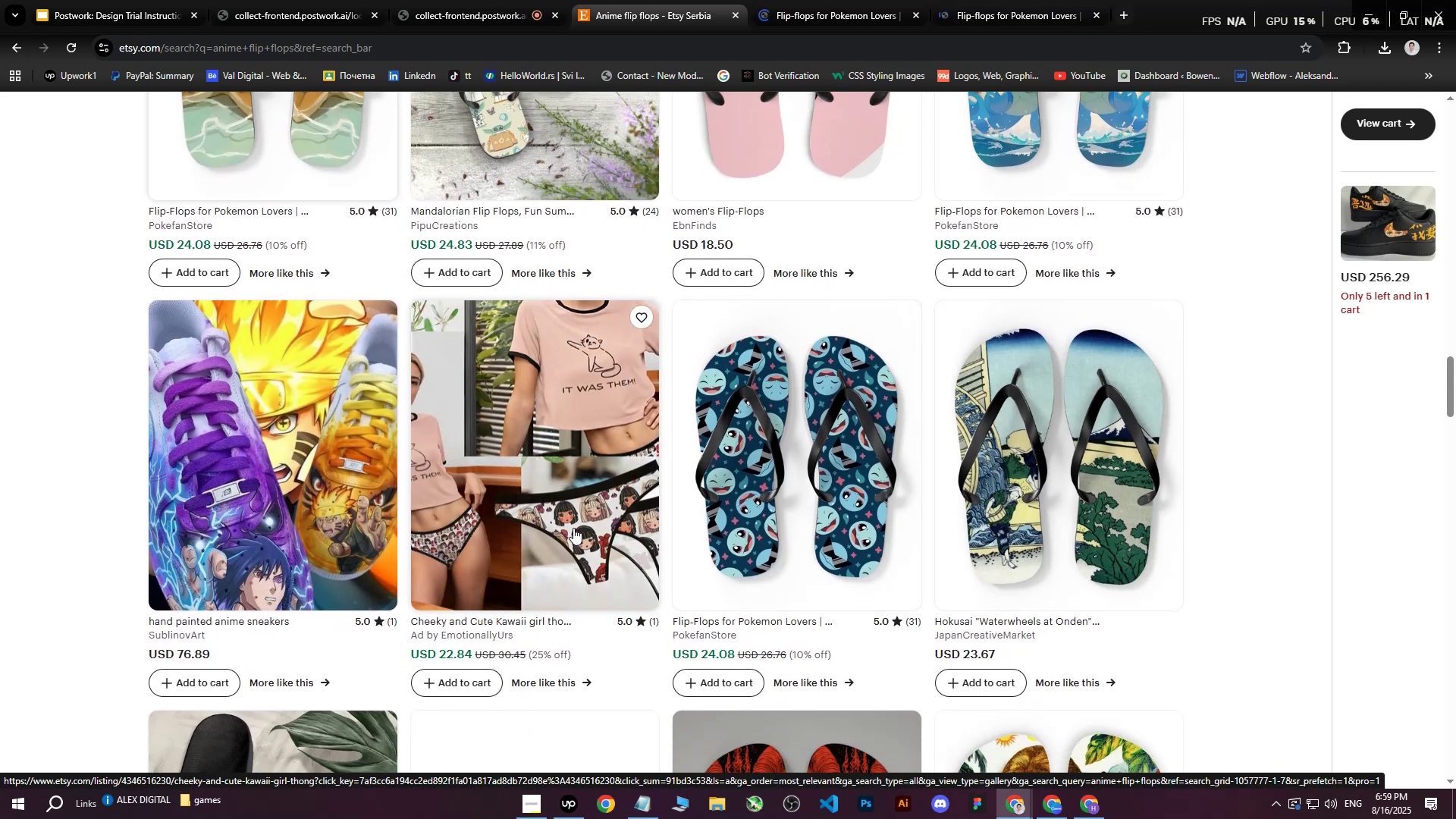 
wait(9.39)
 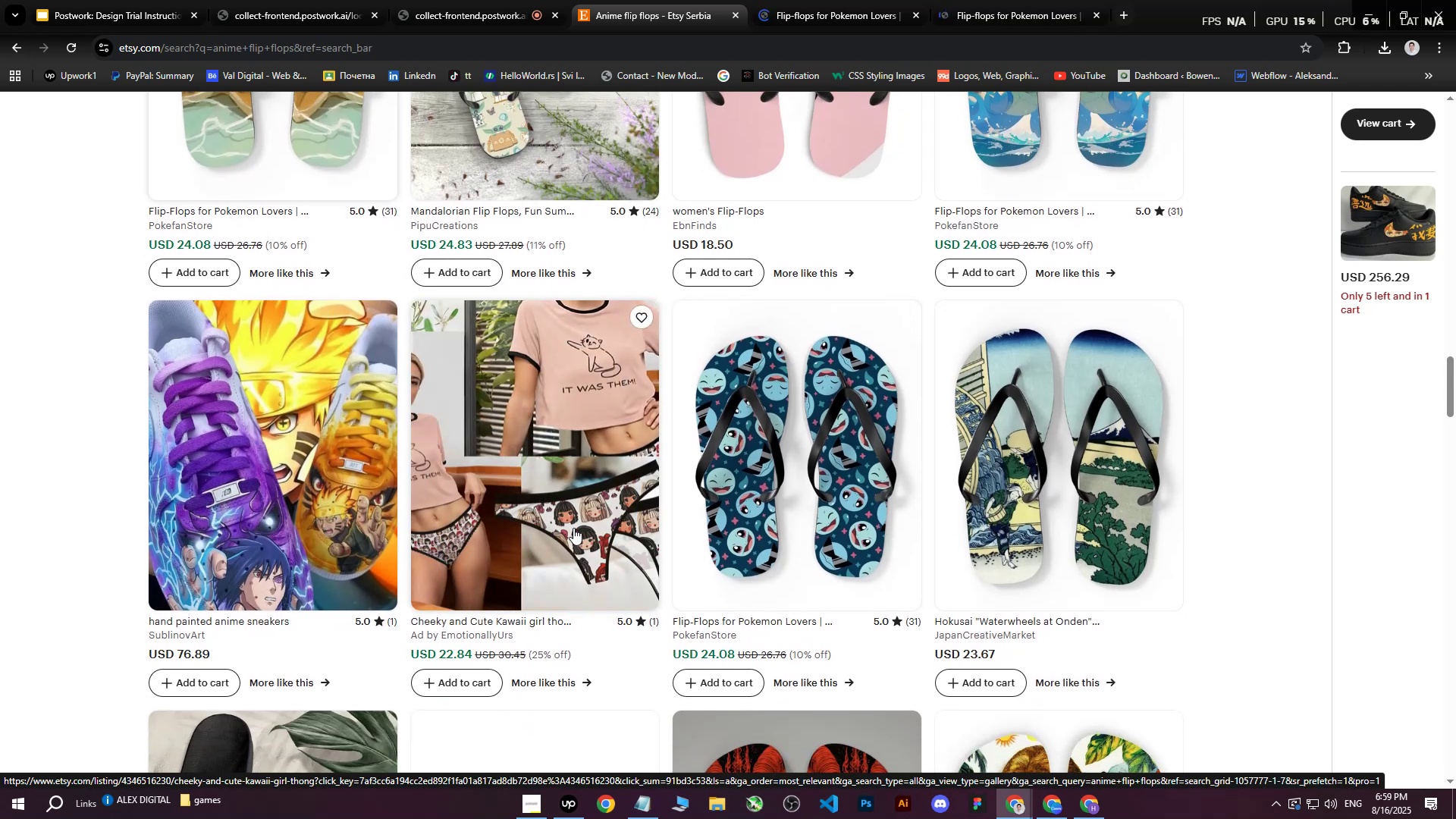 
middle_click([820, 466])
 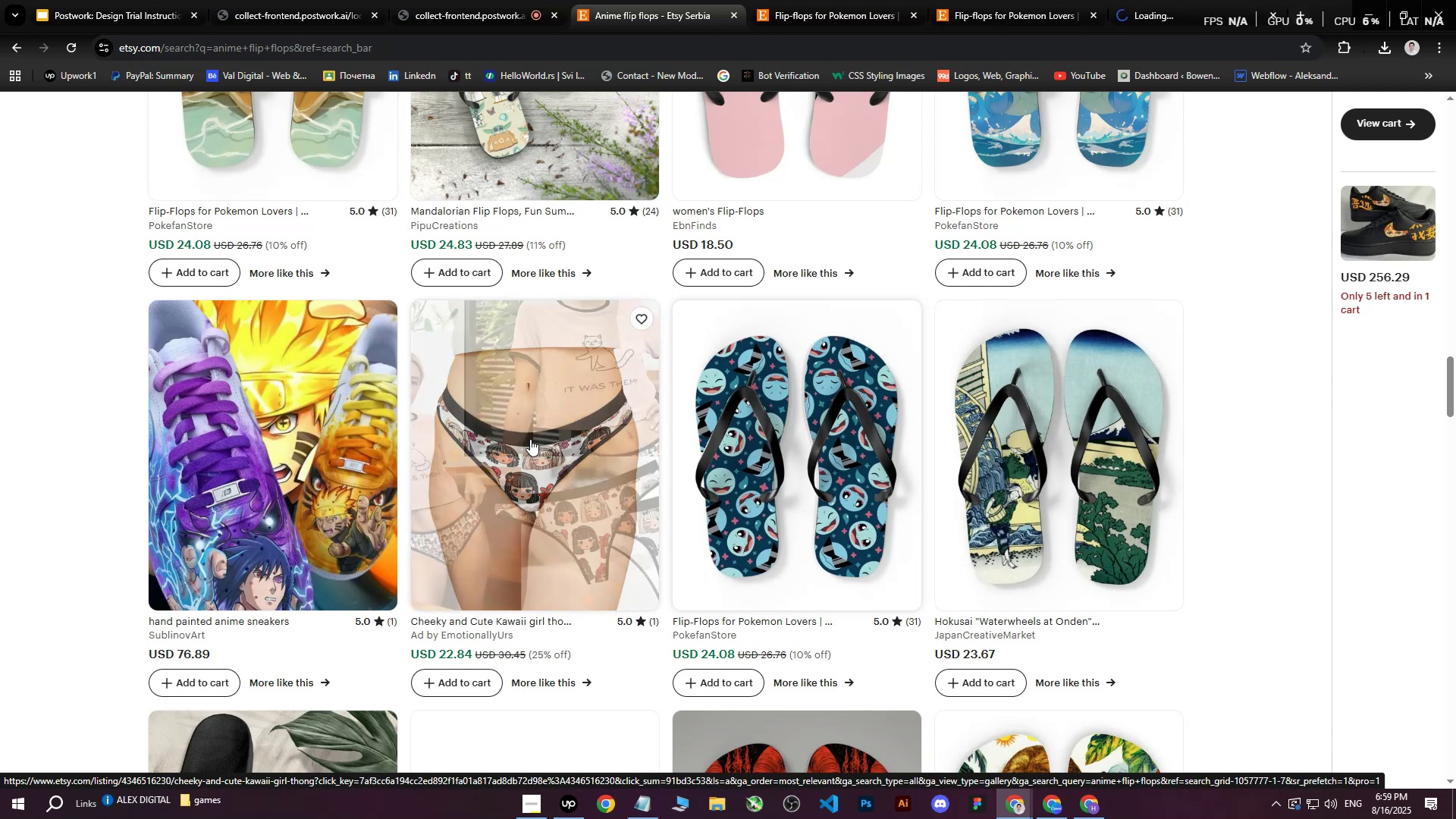 
left_click([527, 439])
 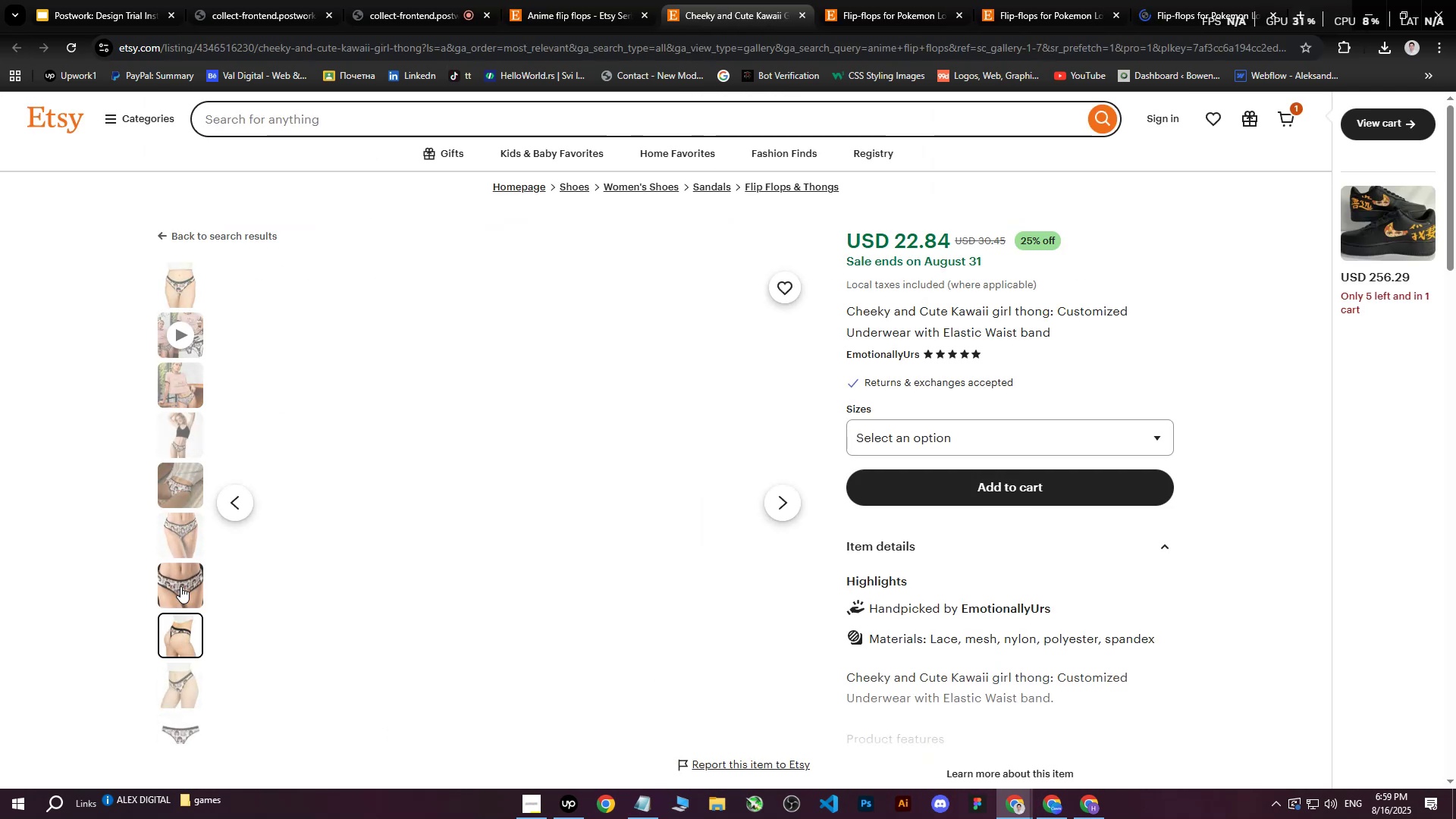 
wait(5.29)
 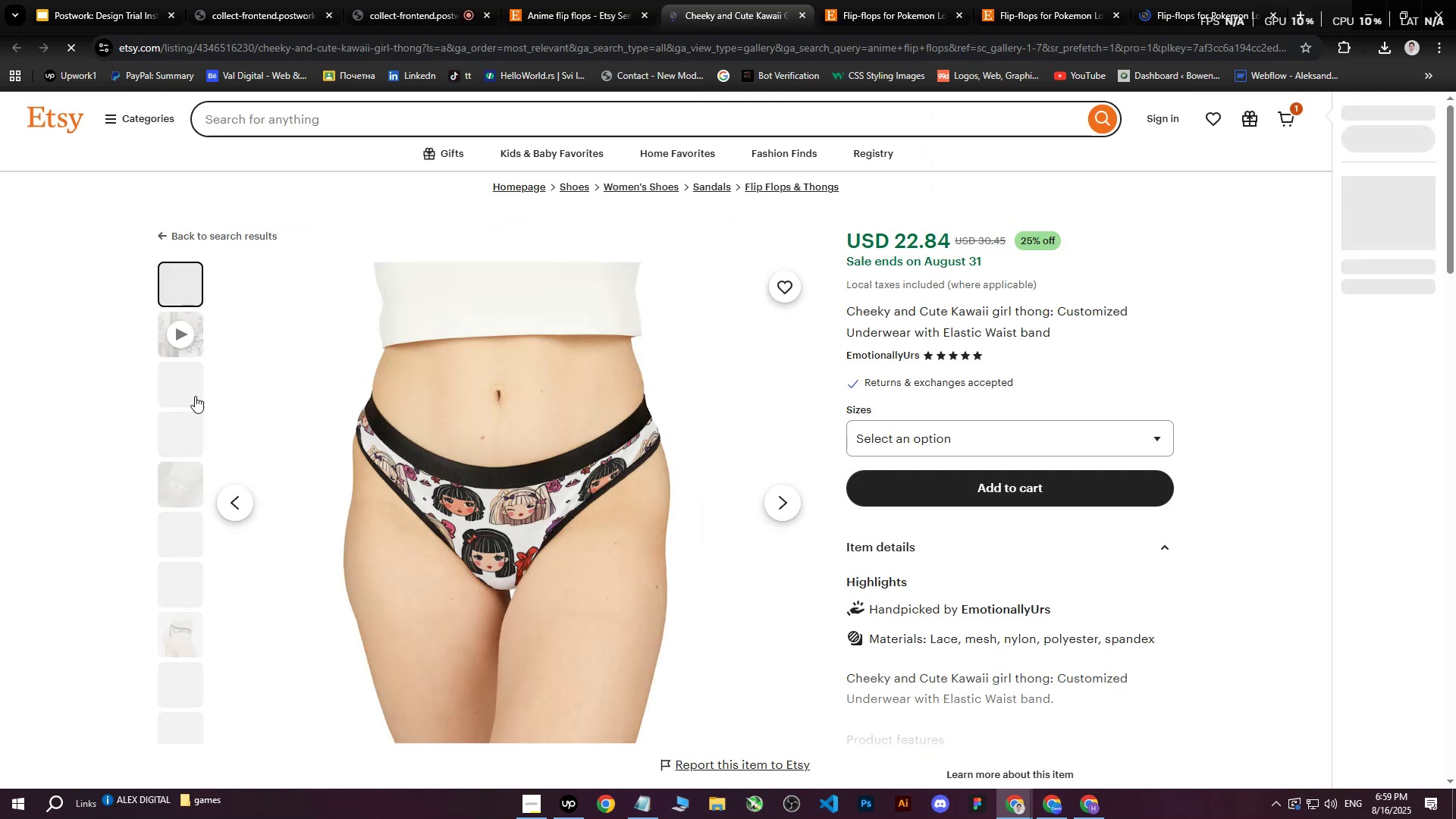 
left_click([180, 580])
 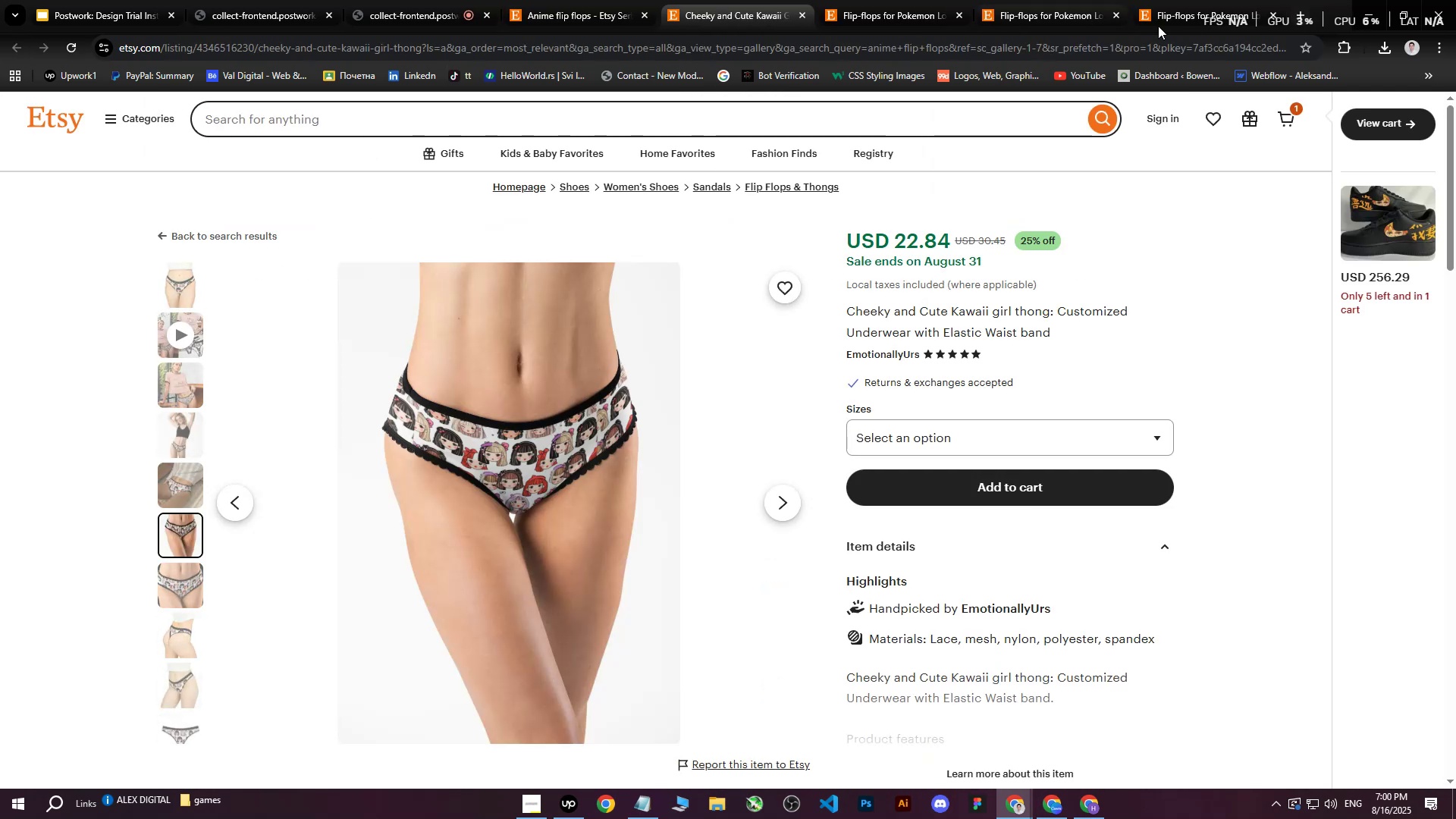 
left_click([804, 14])
 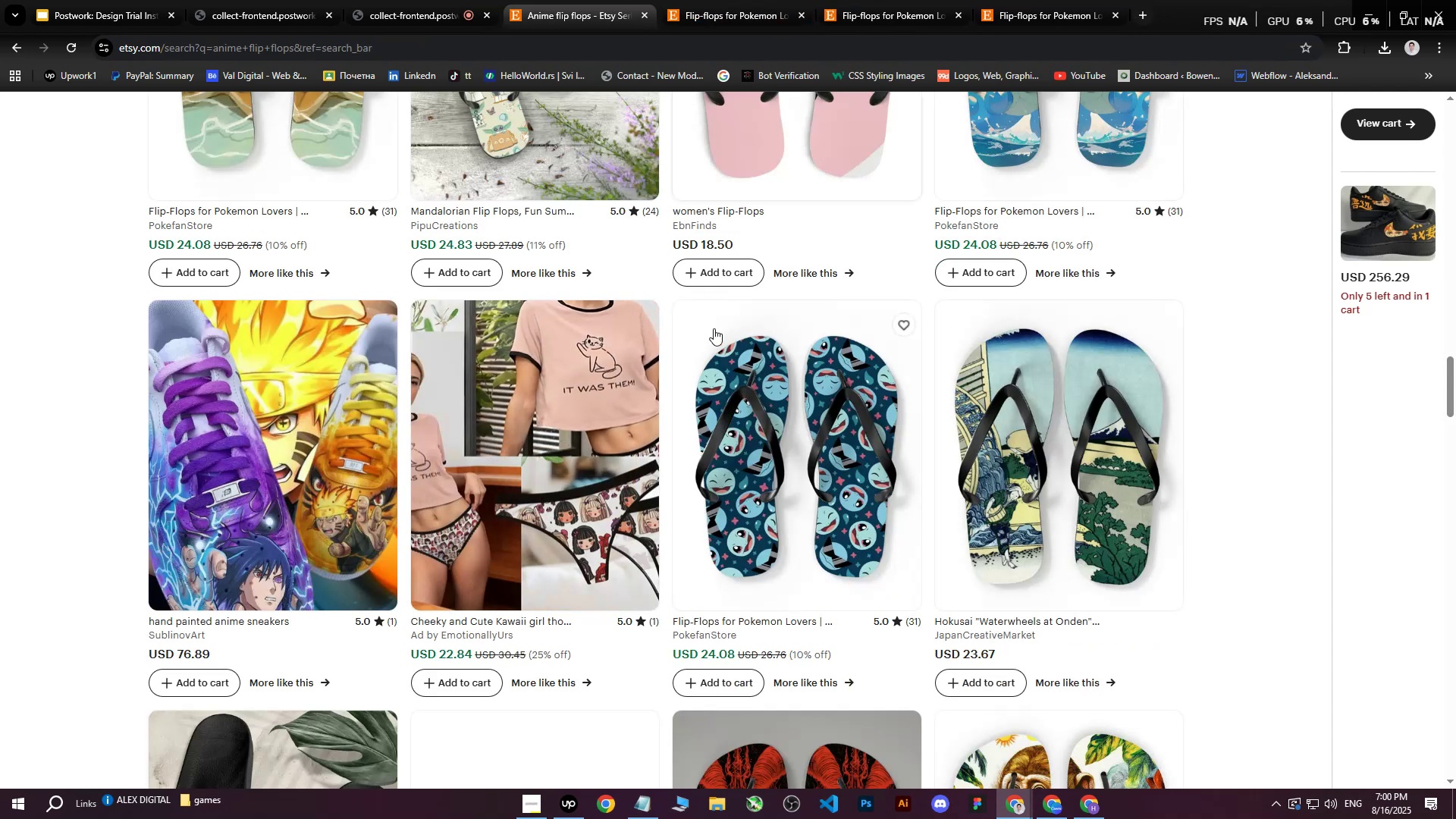 
scroll: coordinate [1198, 432], scroll_direction: down, amount: 8.0
 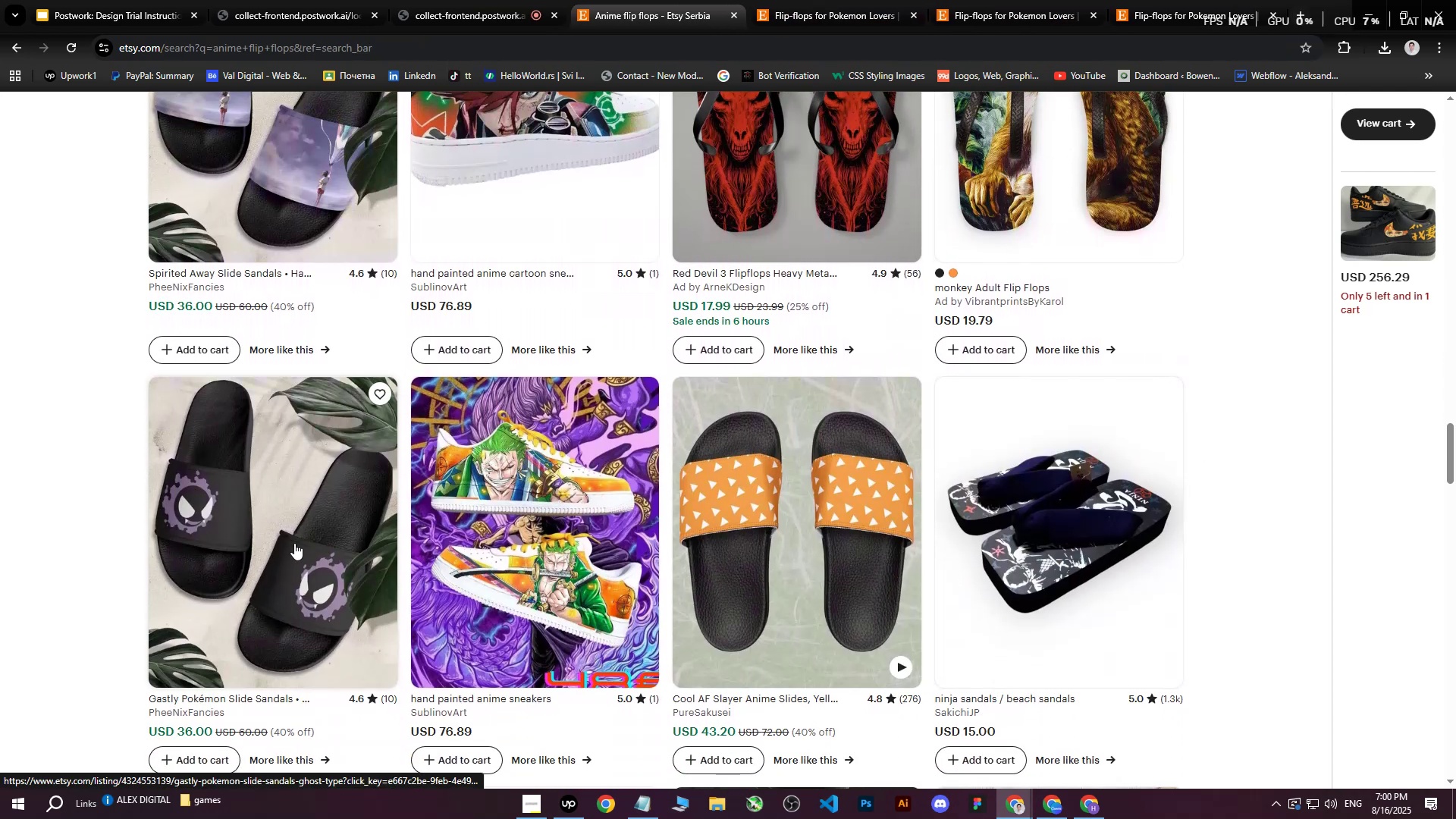 
middle_click([268, 544])
 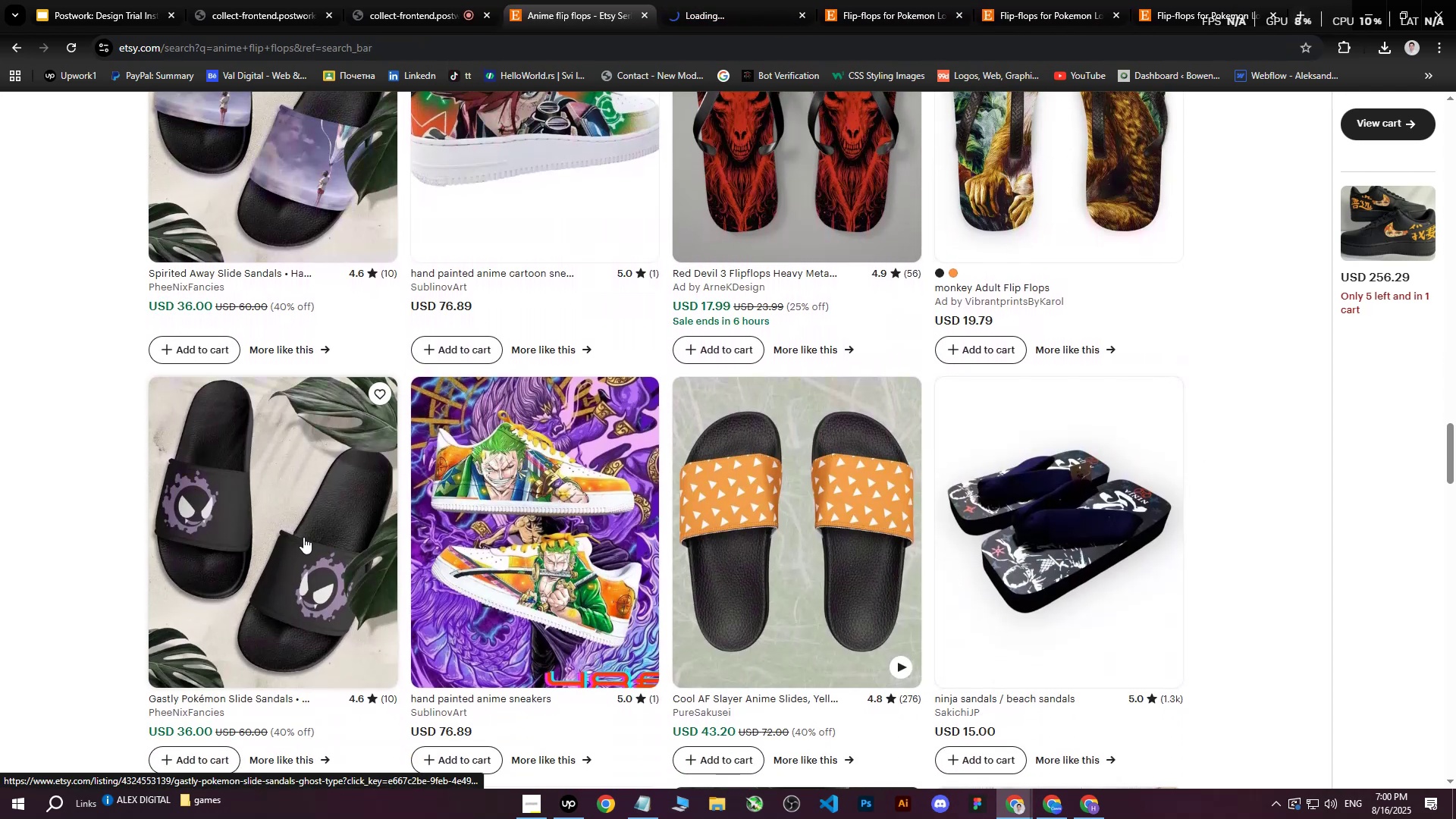 
scroll: coordinate [366, 535], scroll_direction: down, amount: 3.0
 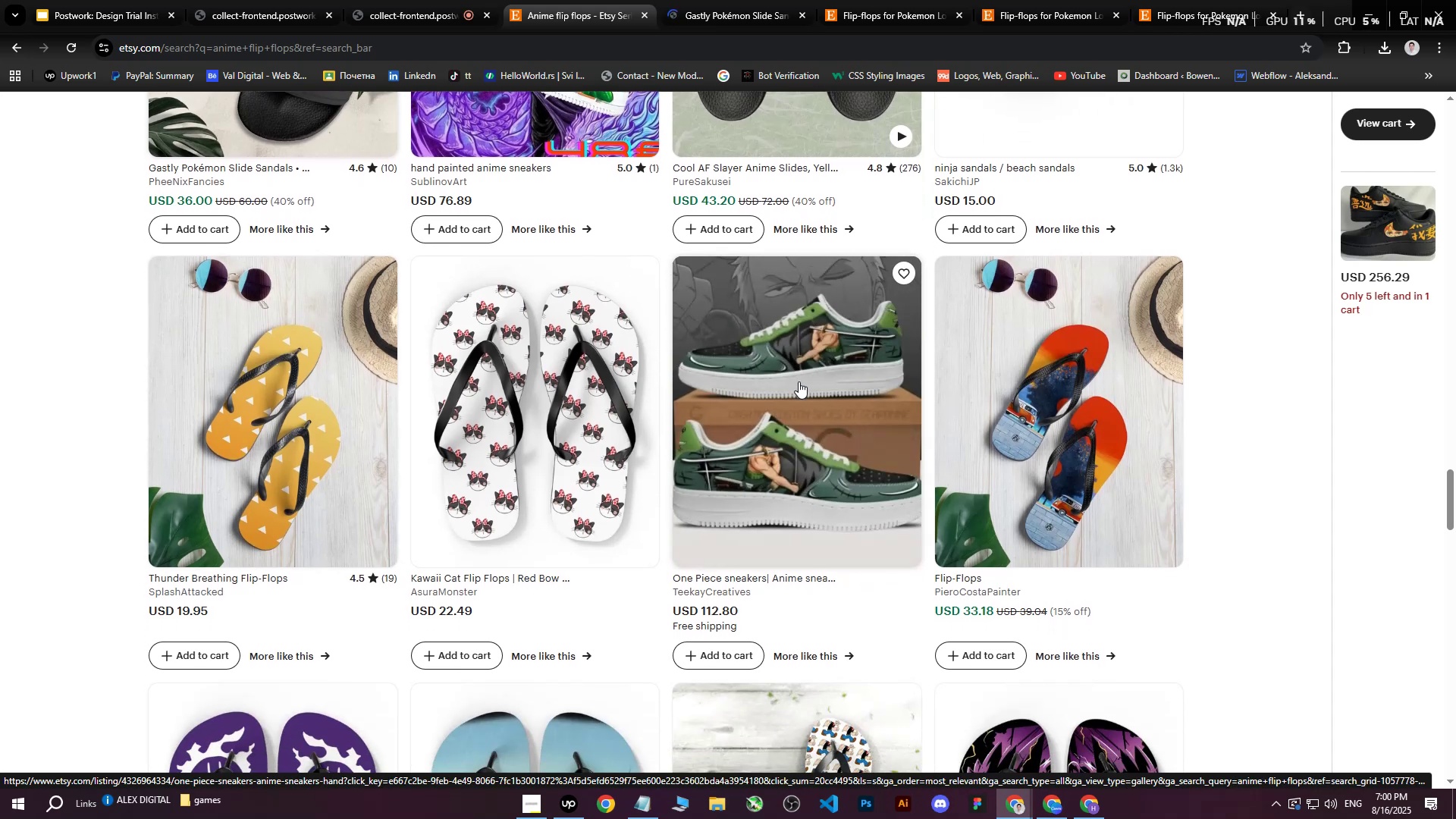 
middle_click([799, 381])
 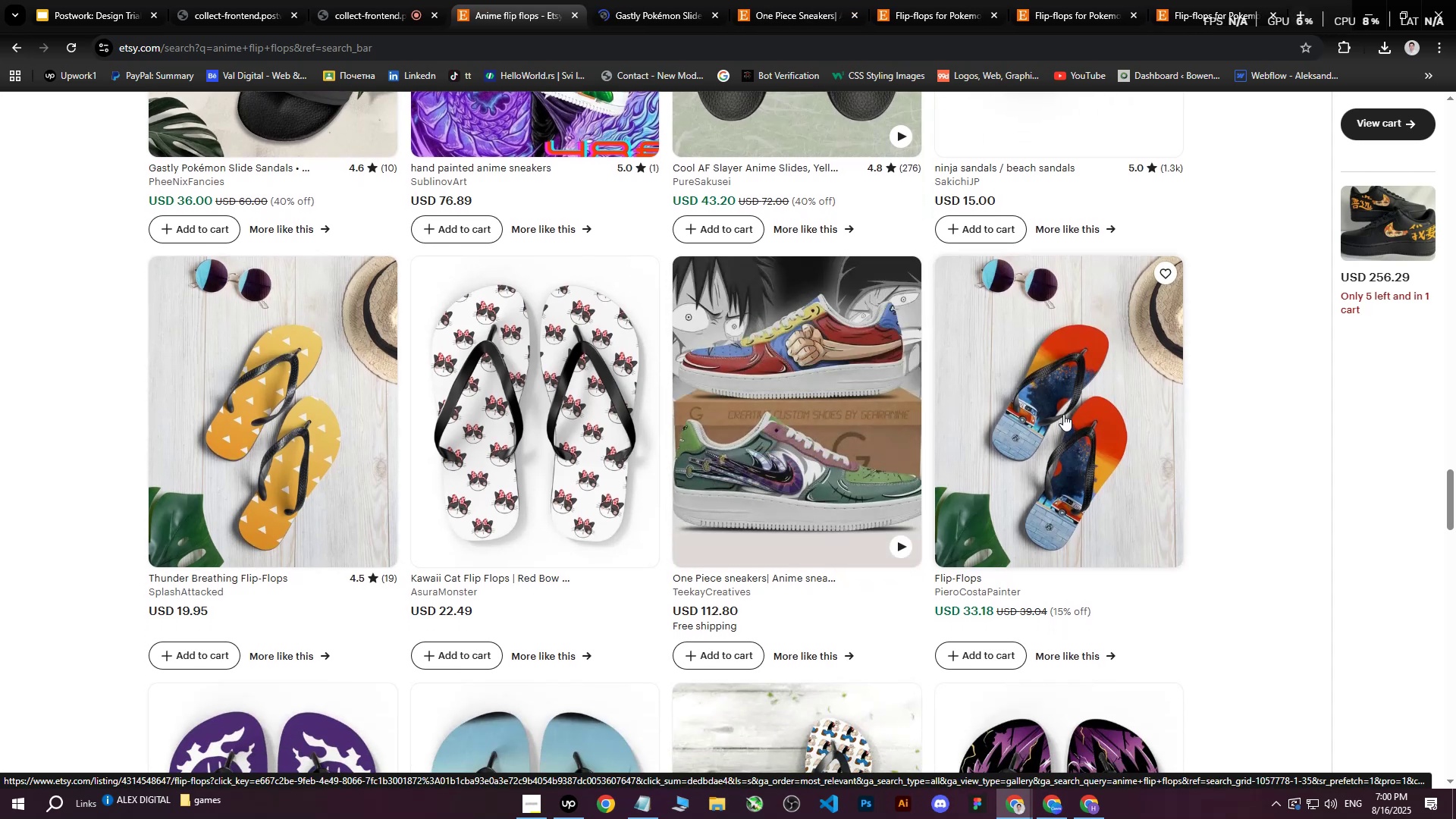 
scroll: coordinate [1041, 425], scroll_direction: down, amount: 6.0
 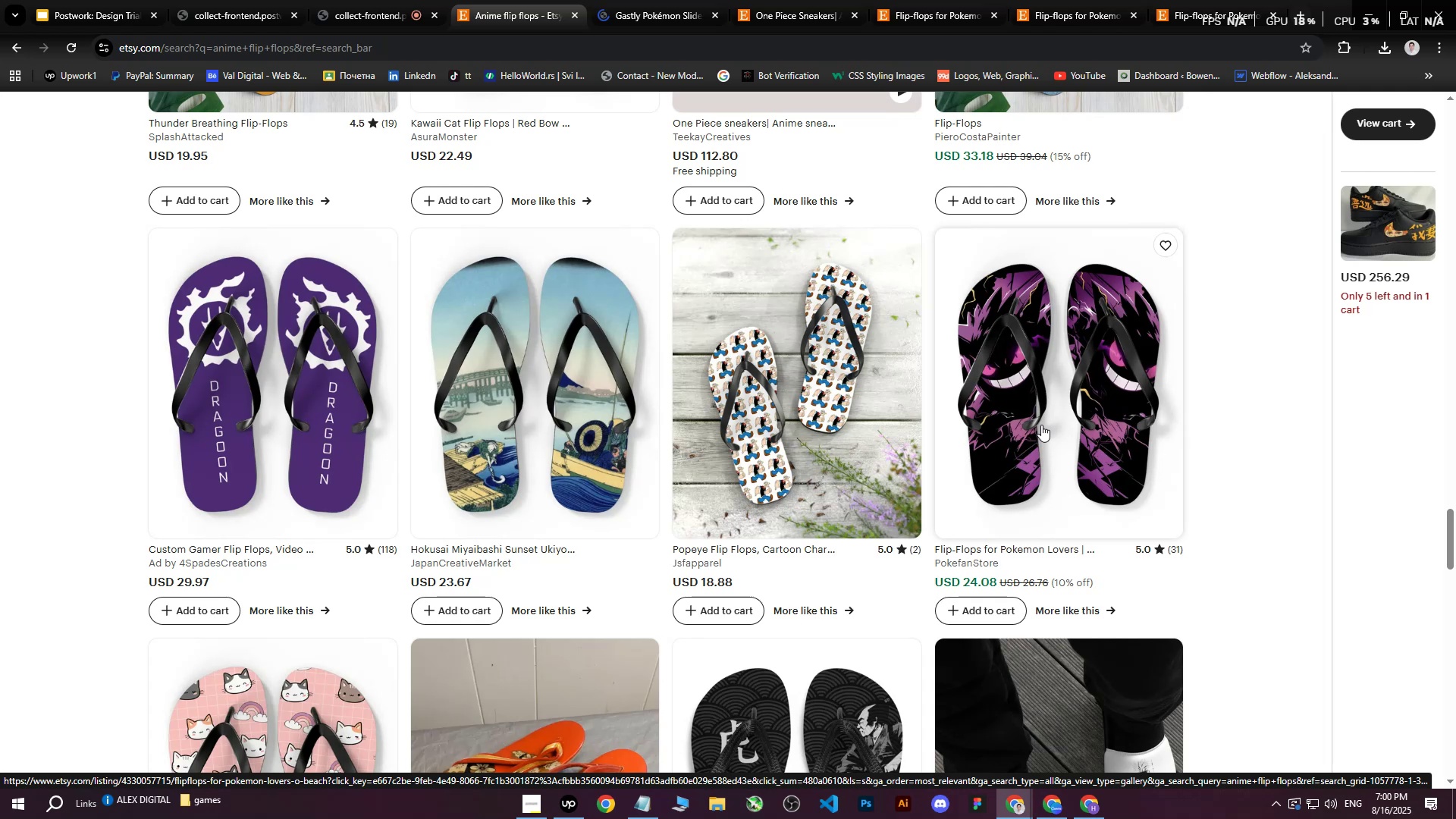 
wait(5.04)
 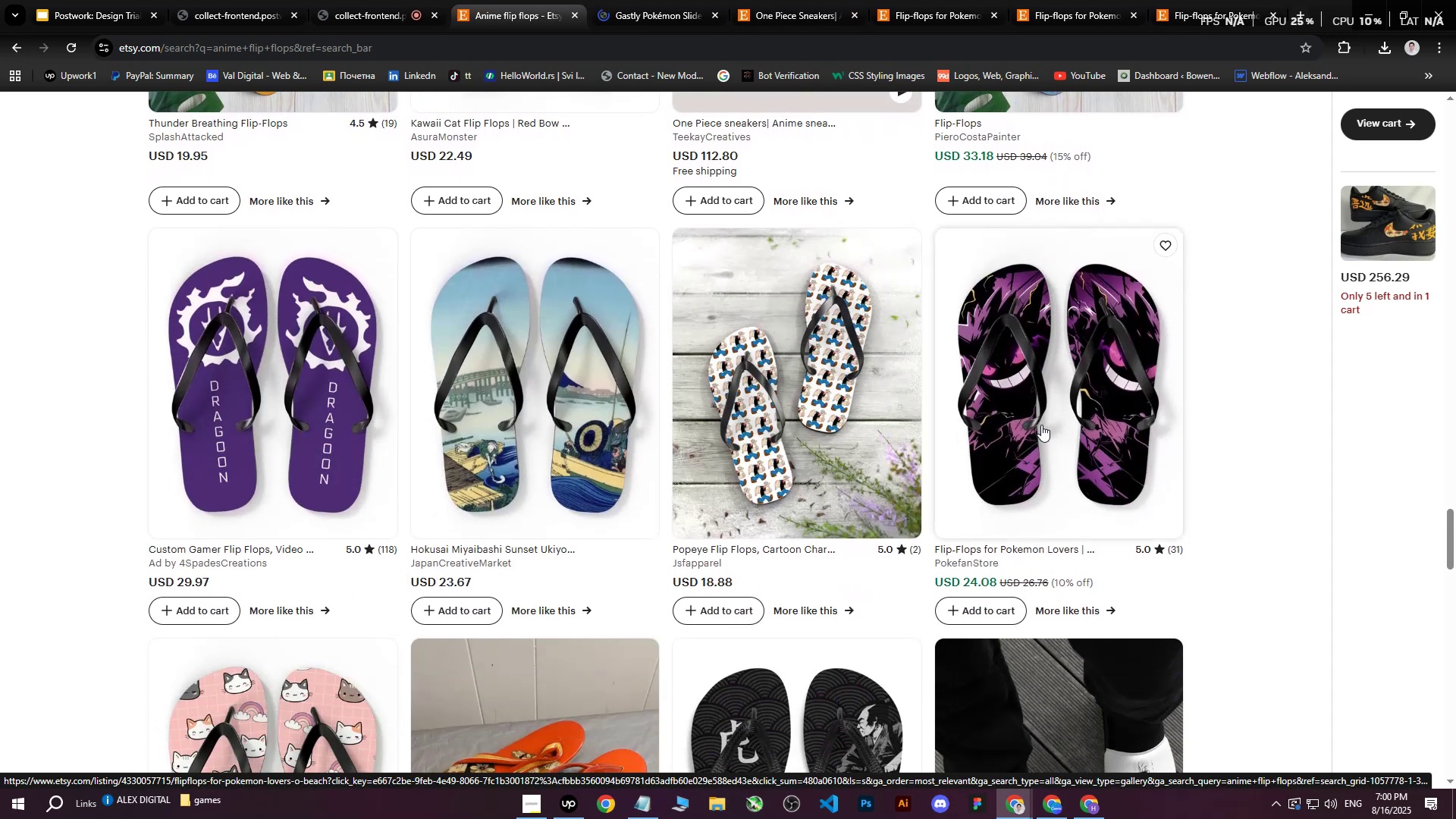 
middle_click([1045, 411])
 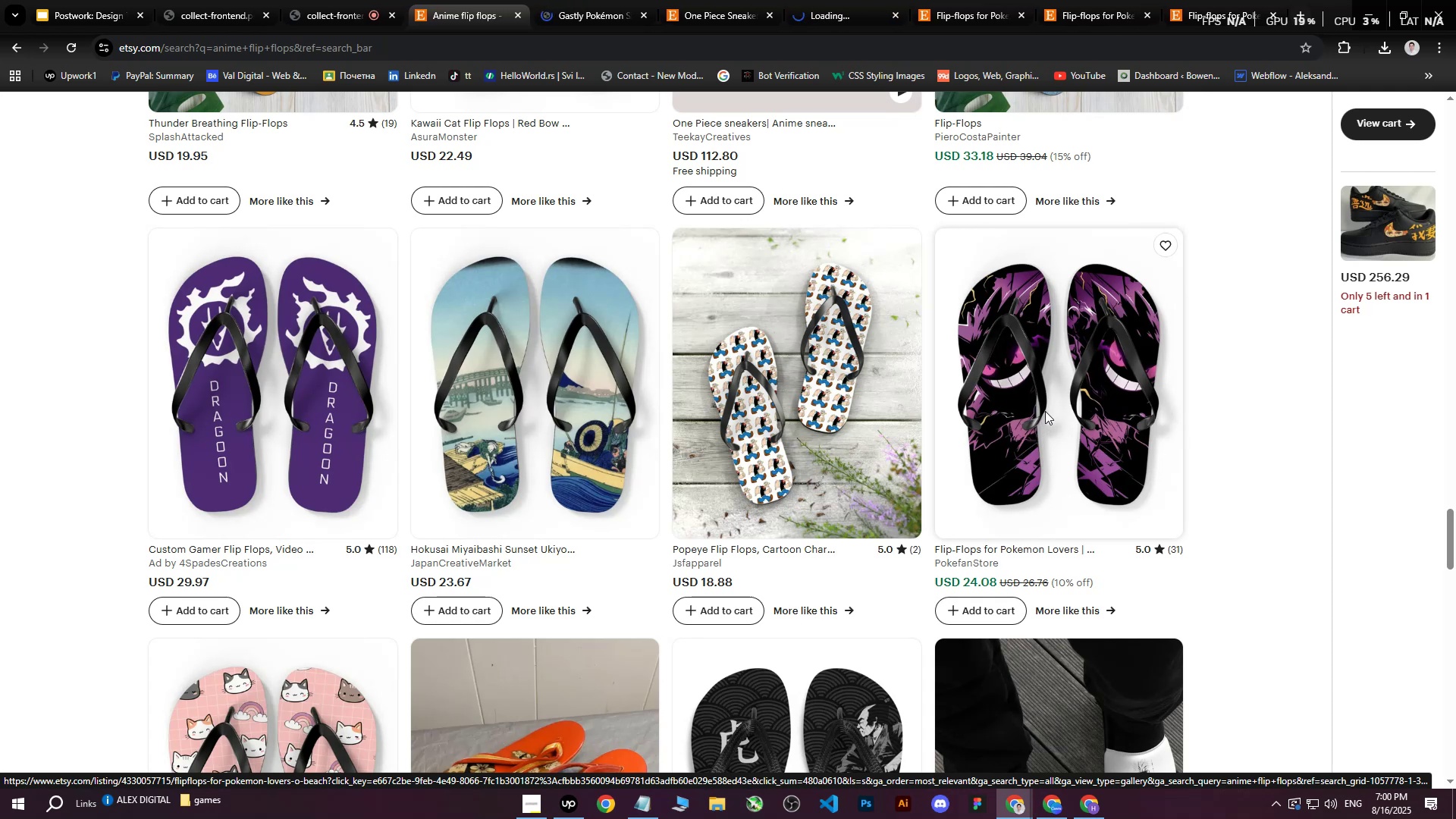 
scroll: coordinate [995, 415], scroll_direction: down, amount: 22.0
 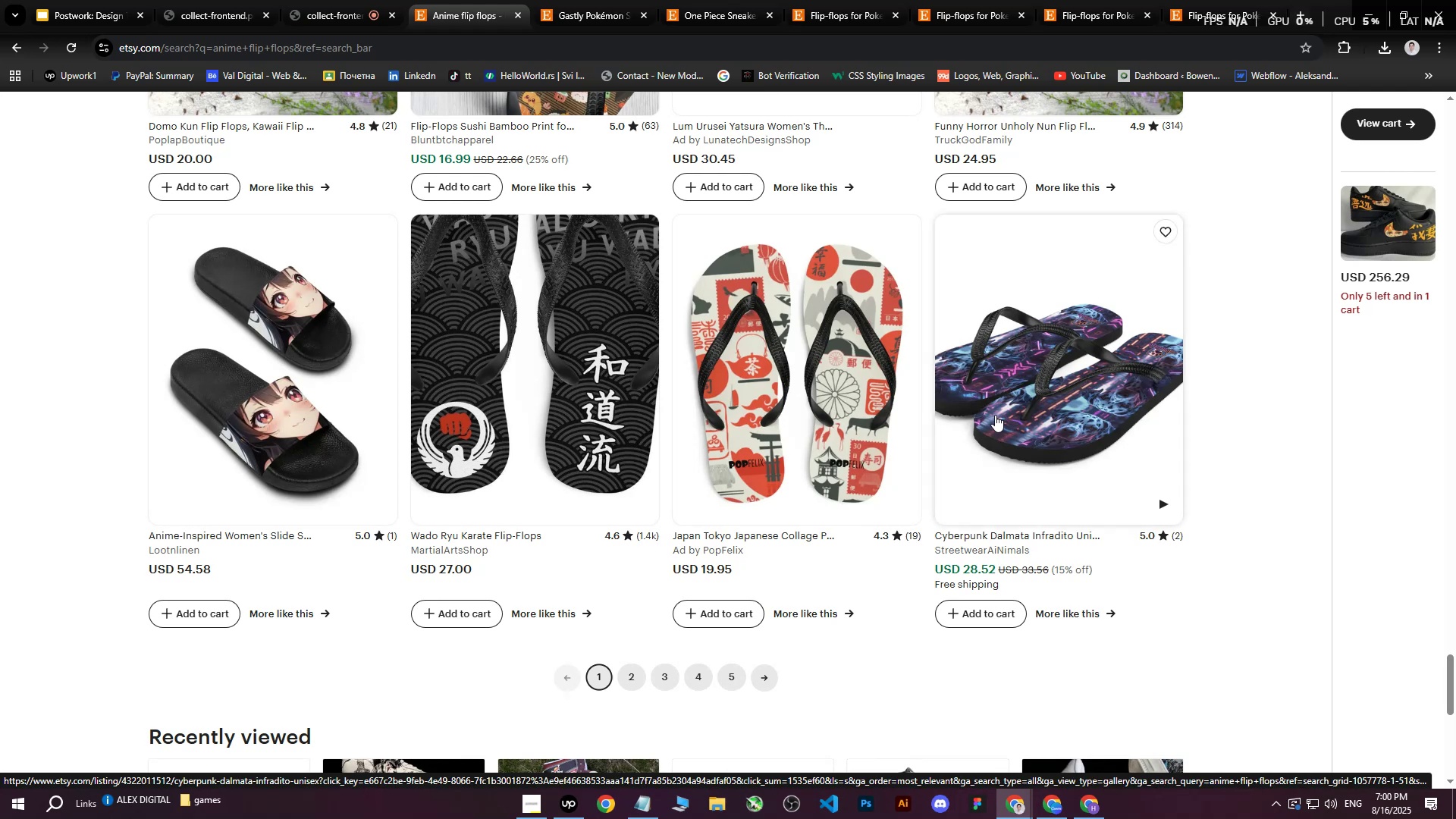 
scroll: coordinate [995, 415], scroll_direction: down, amount: 2.0
 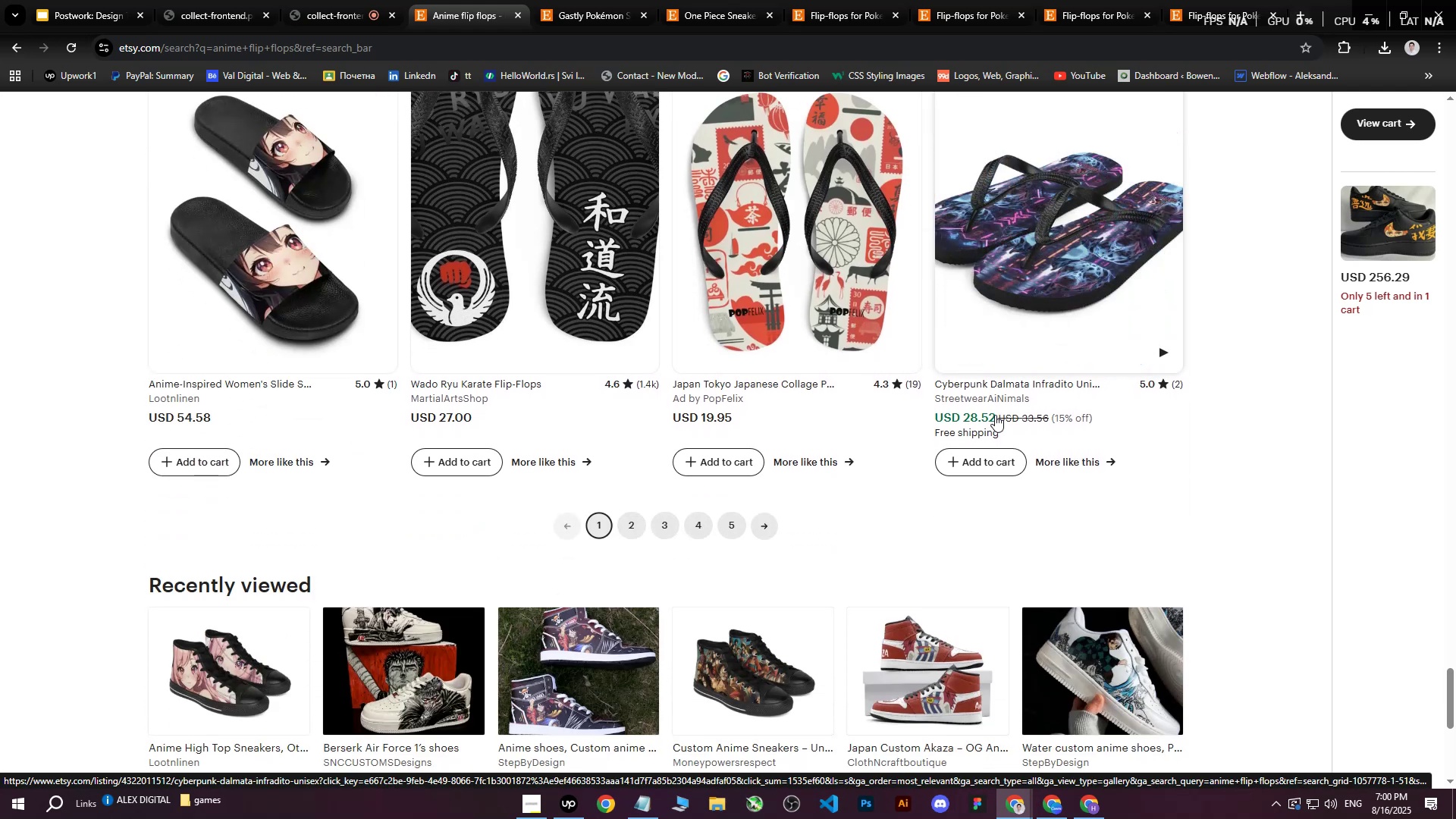 
scroll: coordinate [995, 415], scroll_direction: up, amount: 2.0
 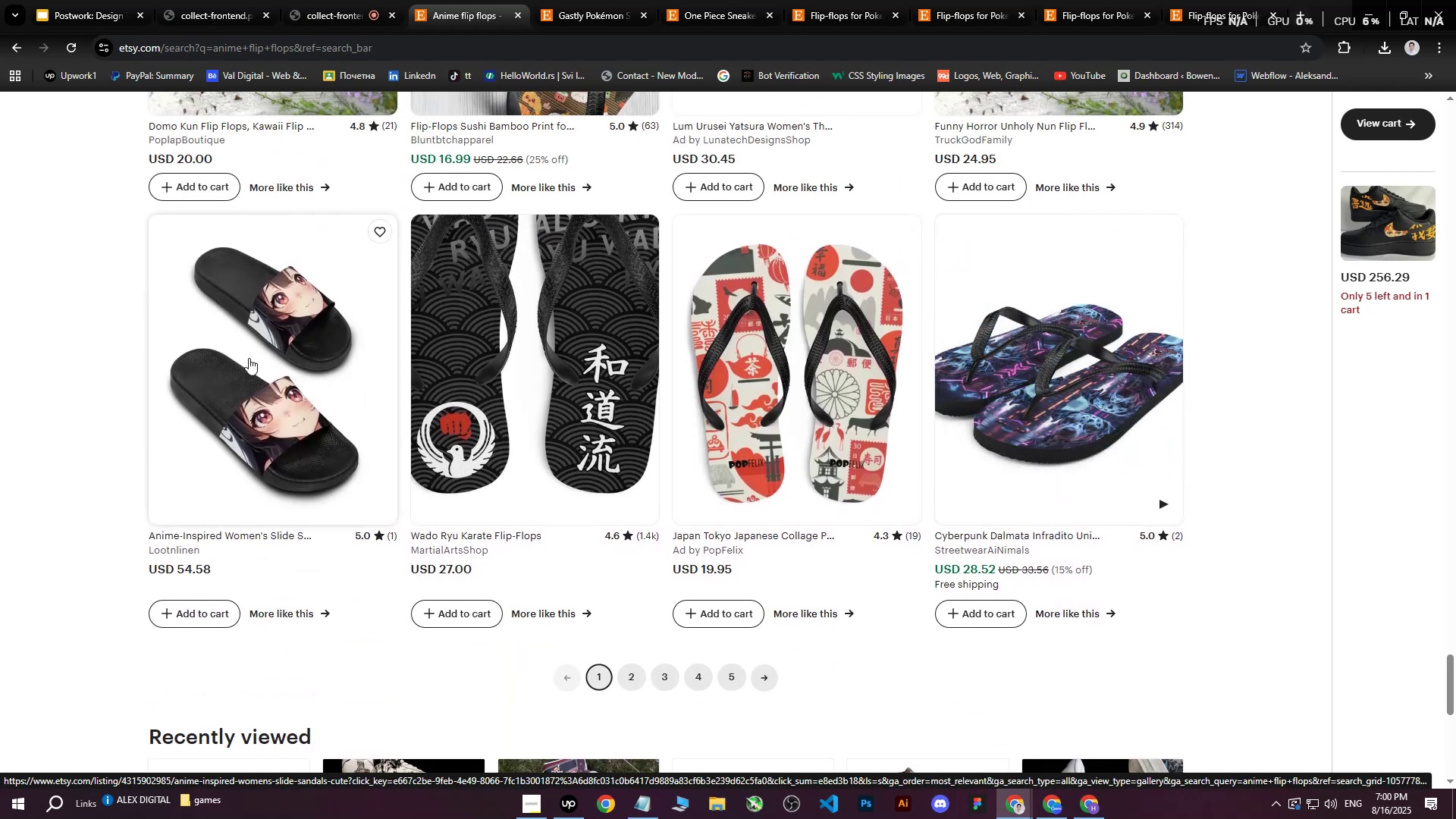 
middle_click([249, 358])
 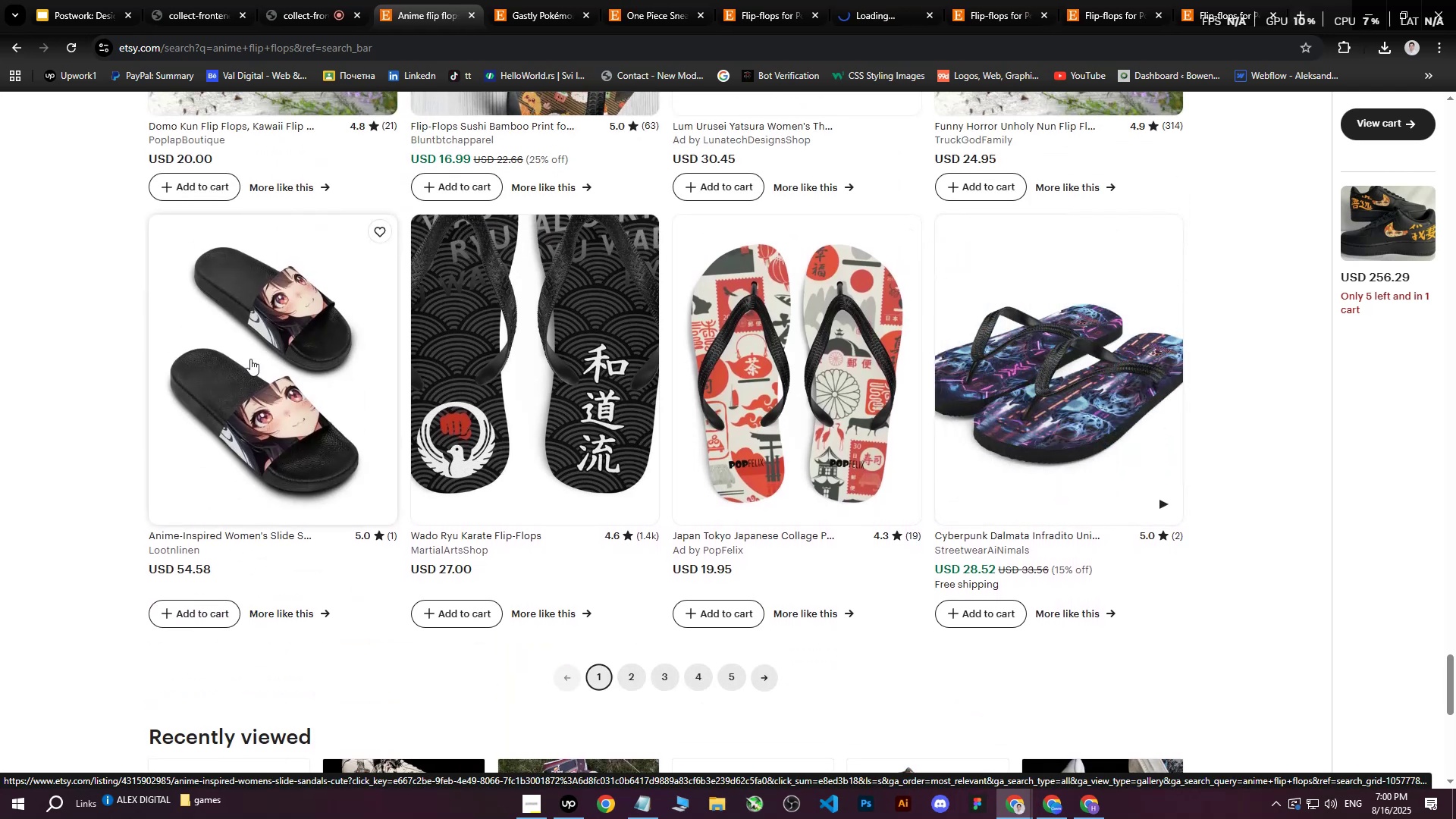 
scroll: coordinate [256, 364], scroll_direction: down, amount: 6.0
 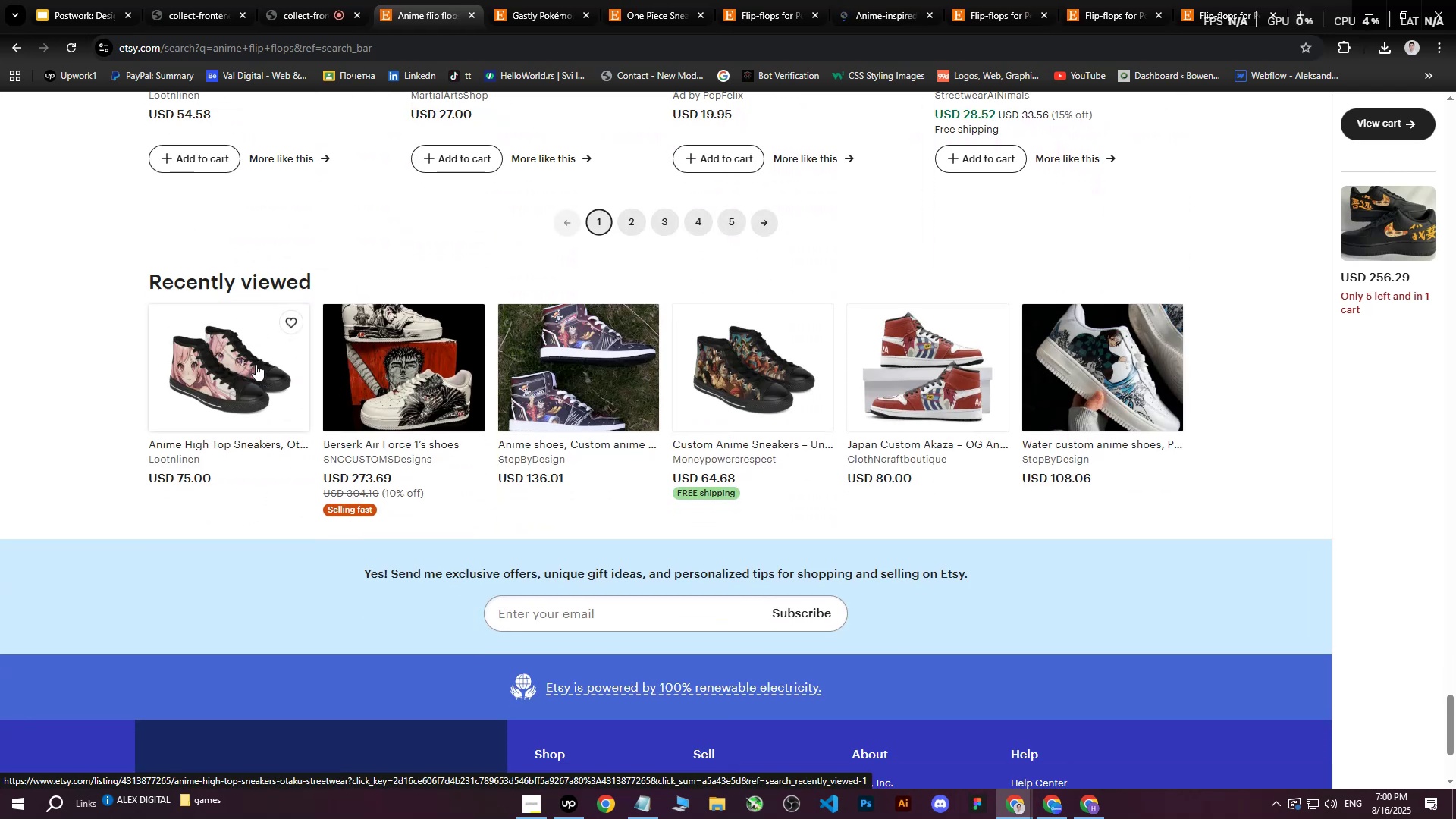 
scroll: coordinate [739, 428], scroll_direction: up, amount: 7.0
 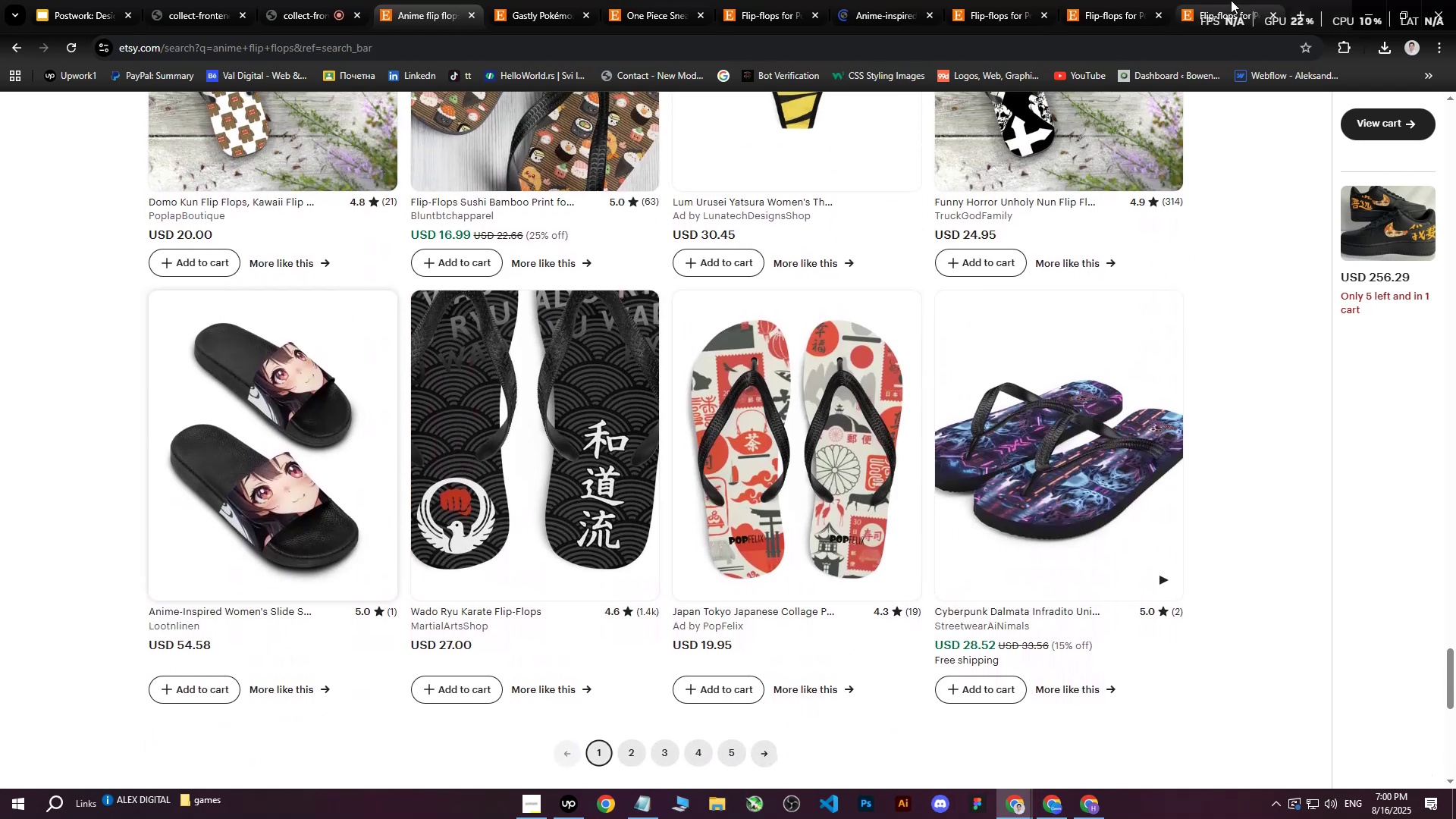 
left_click([1231, 0])
 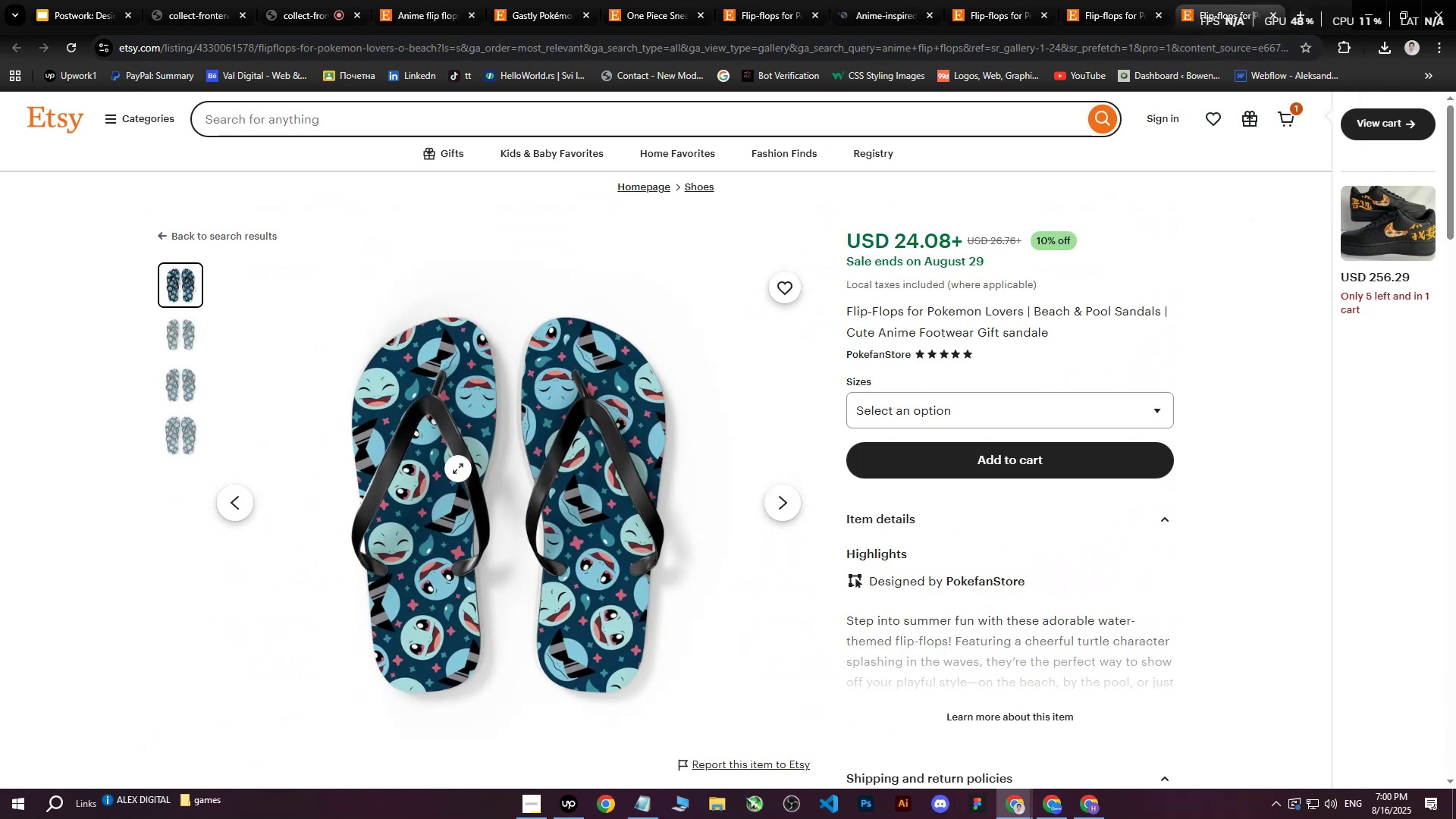 
right_click([458, 469])
 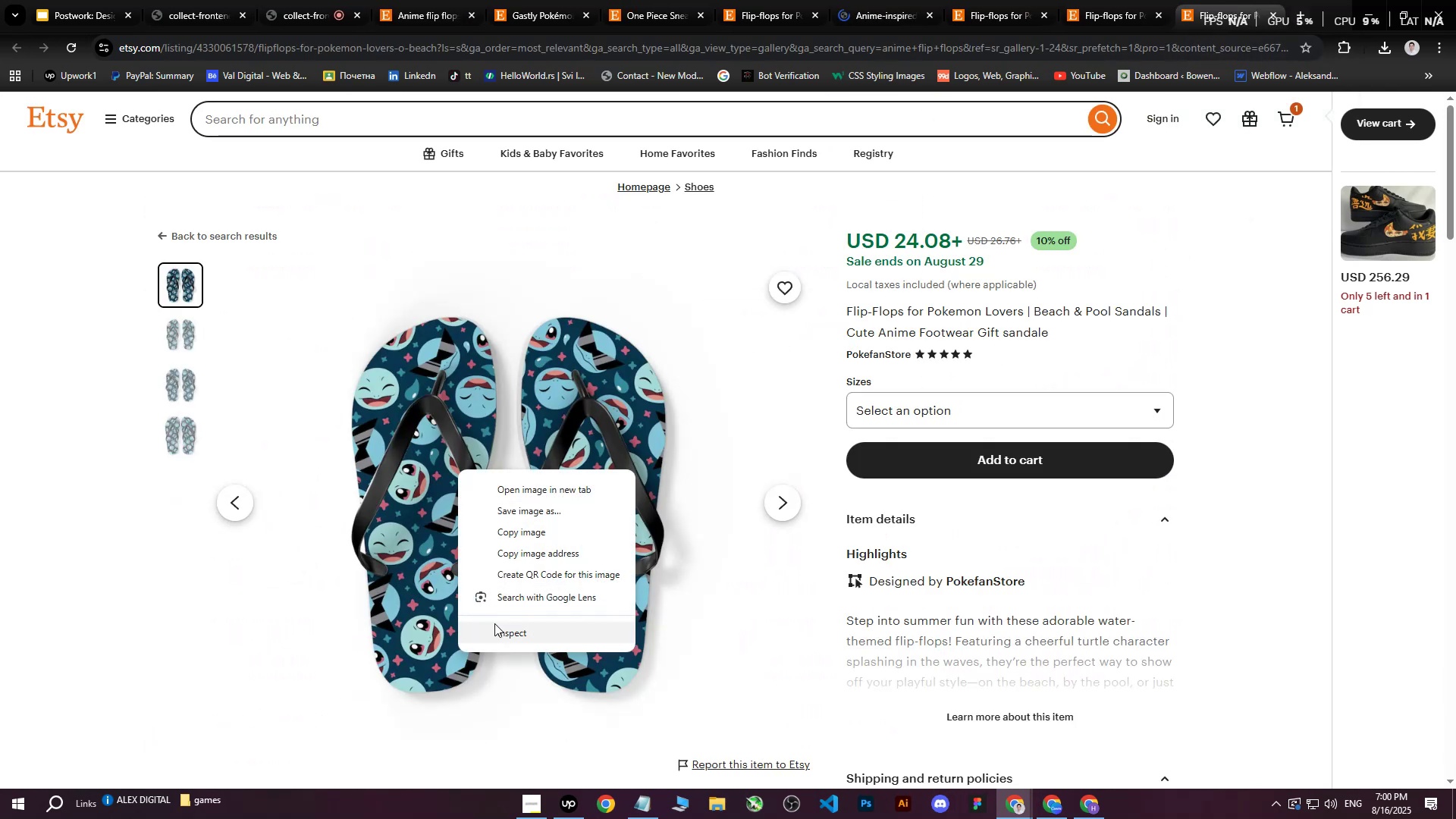 
left_click([491, 631])
 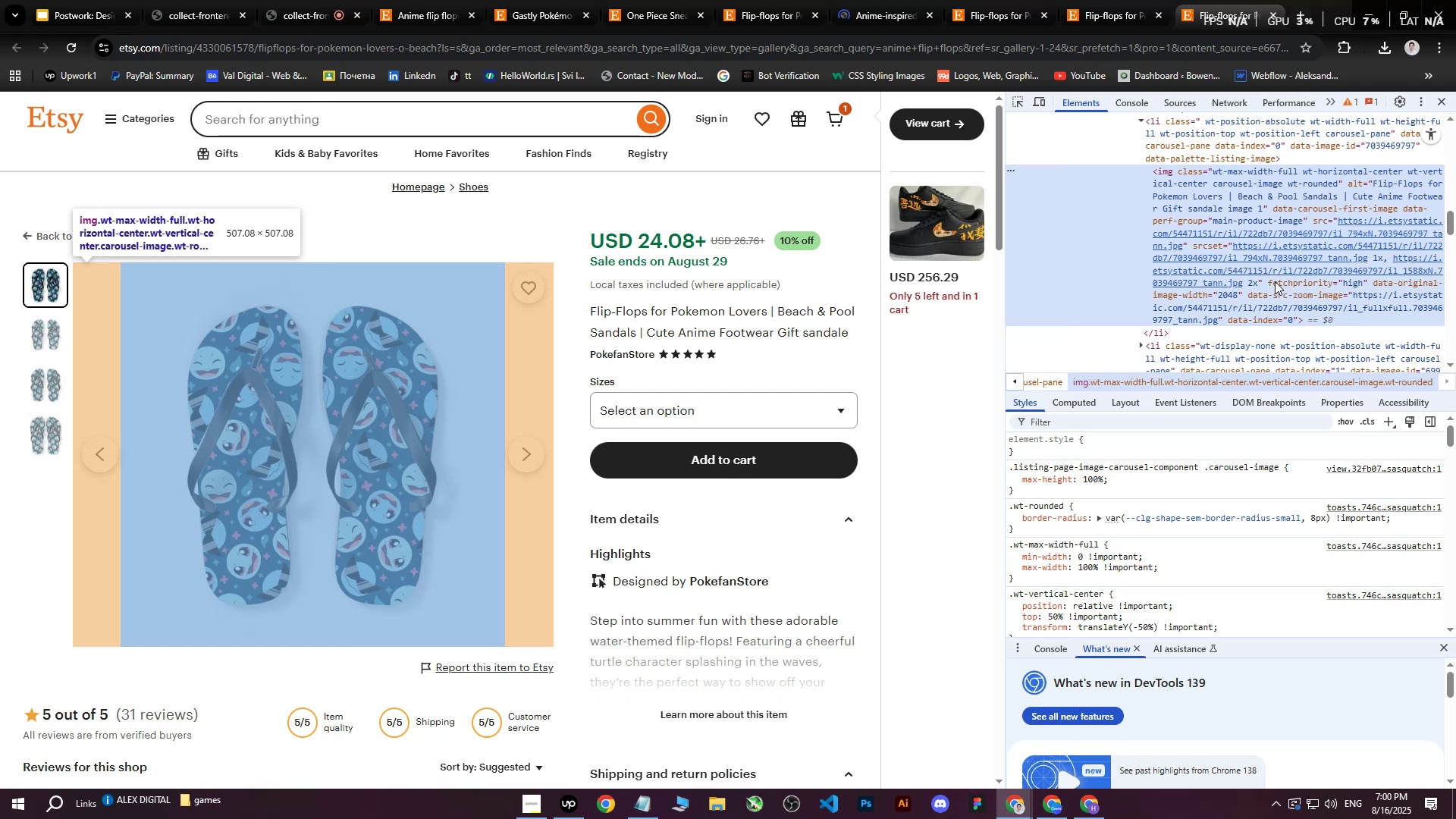 
left_click([1269, 249])
 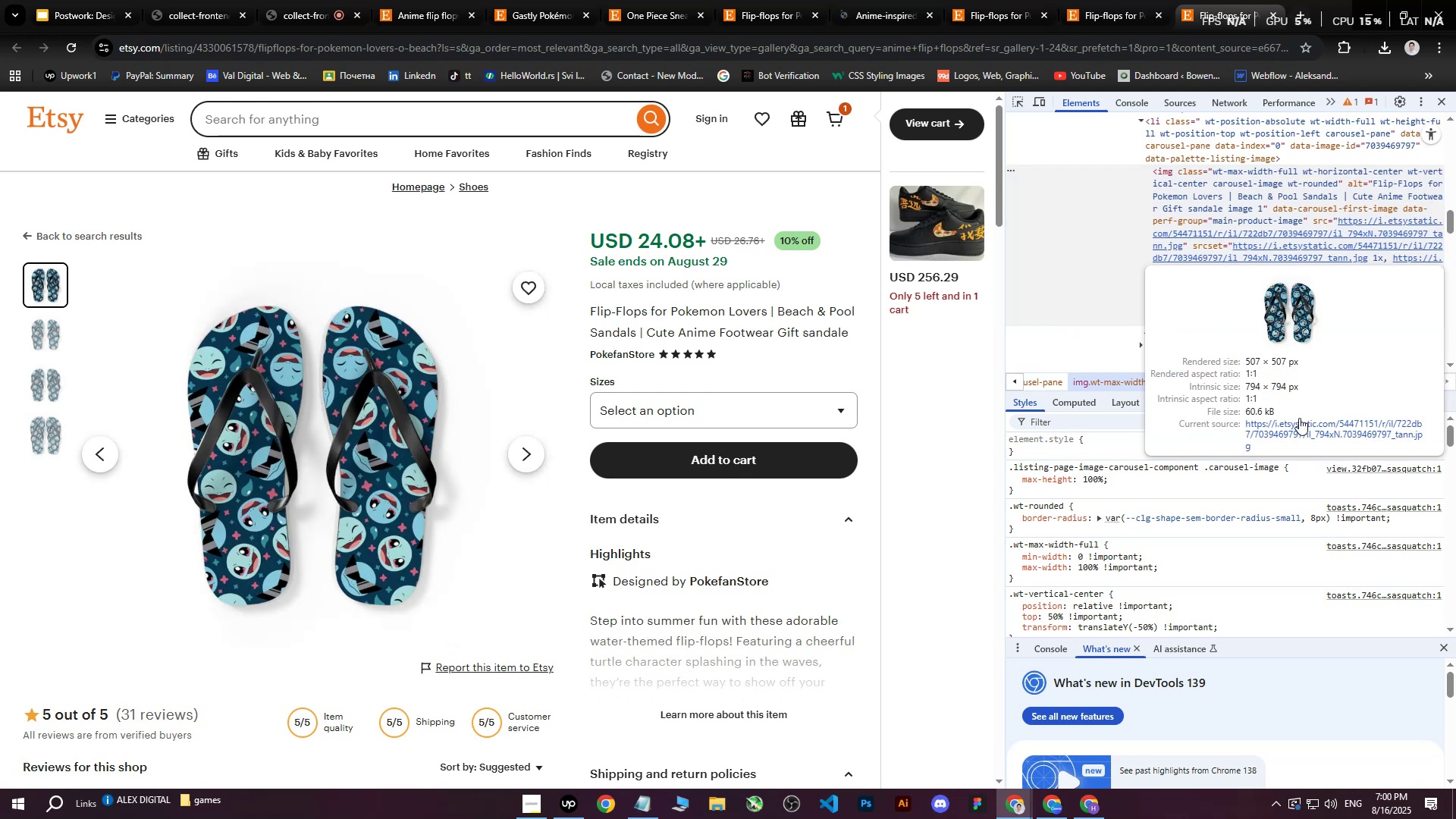 
left_click([1295, 433])
 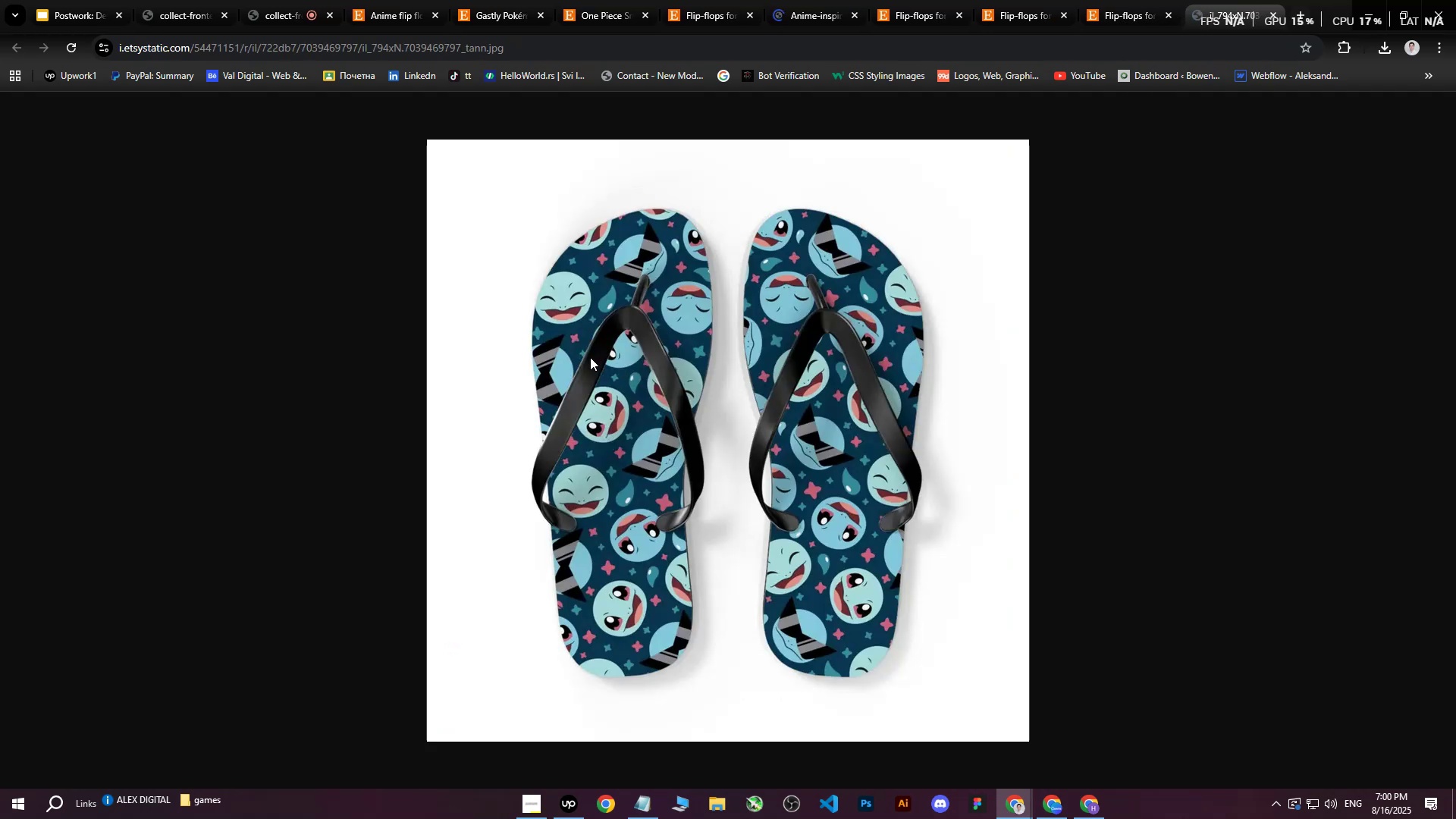 
right_click([590, 357])
 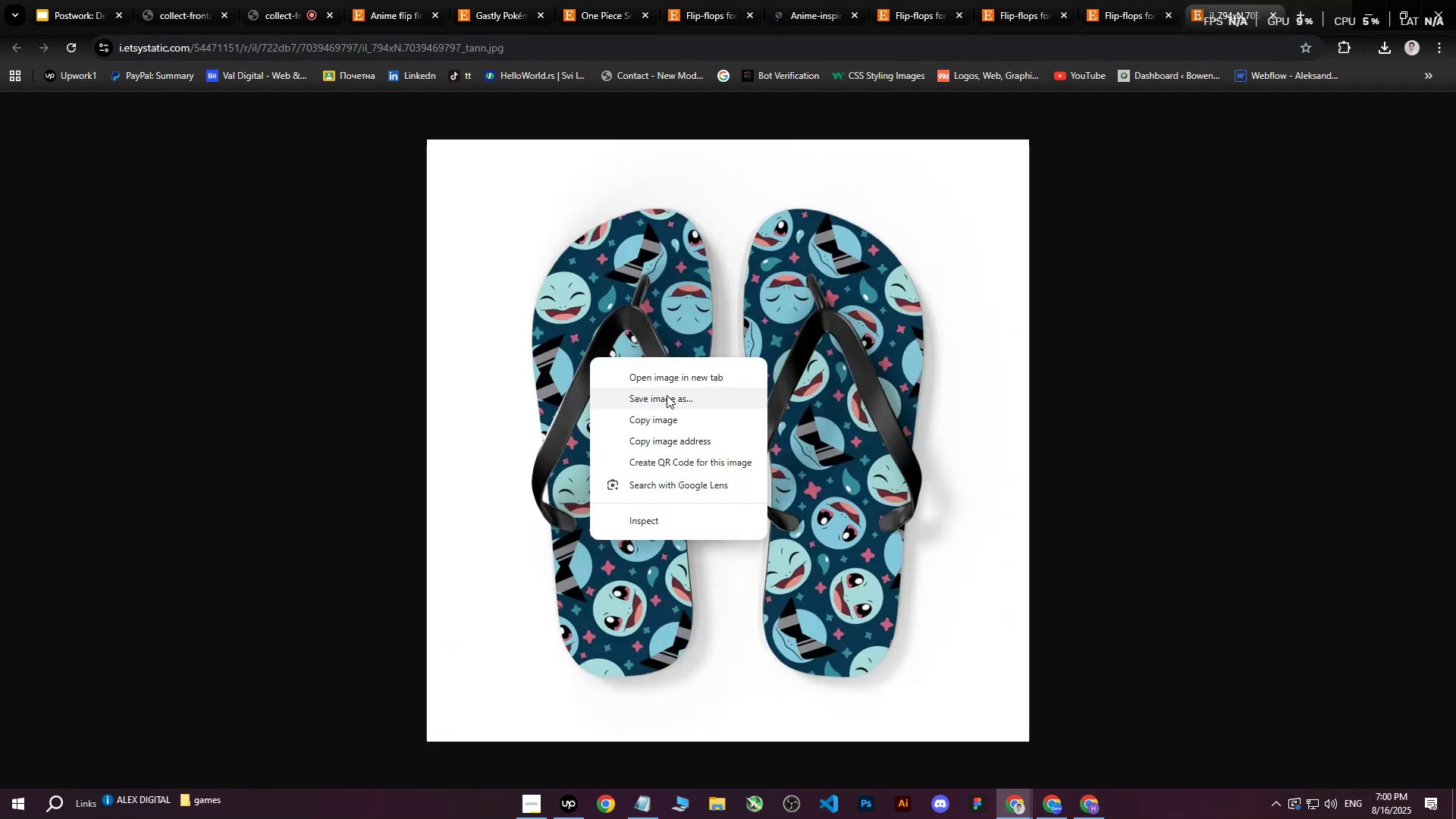 
left_click([667, 396])
 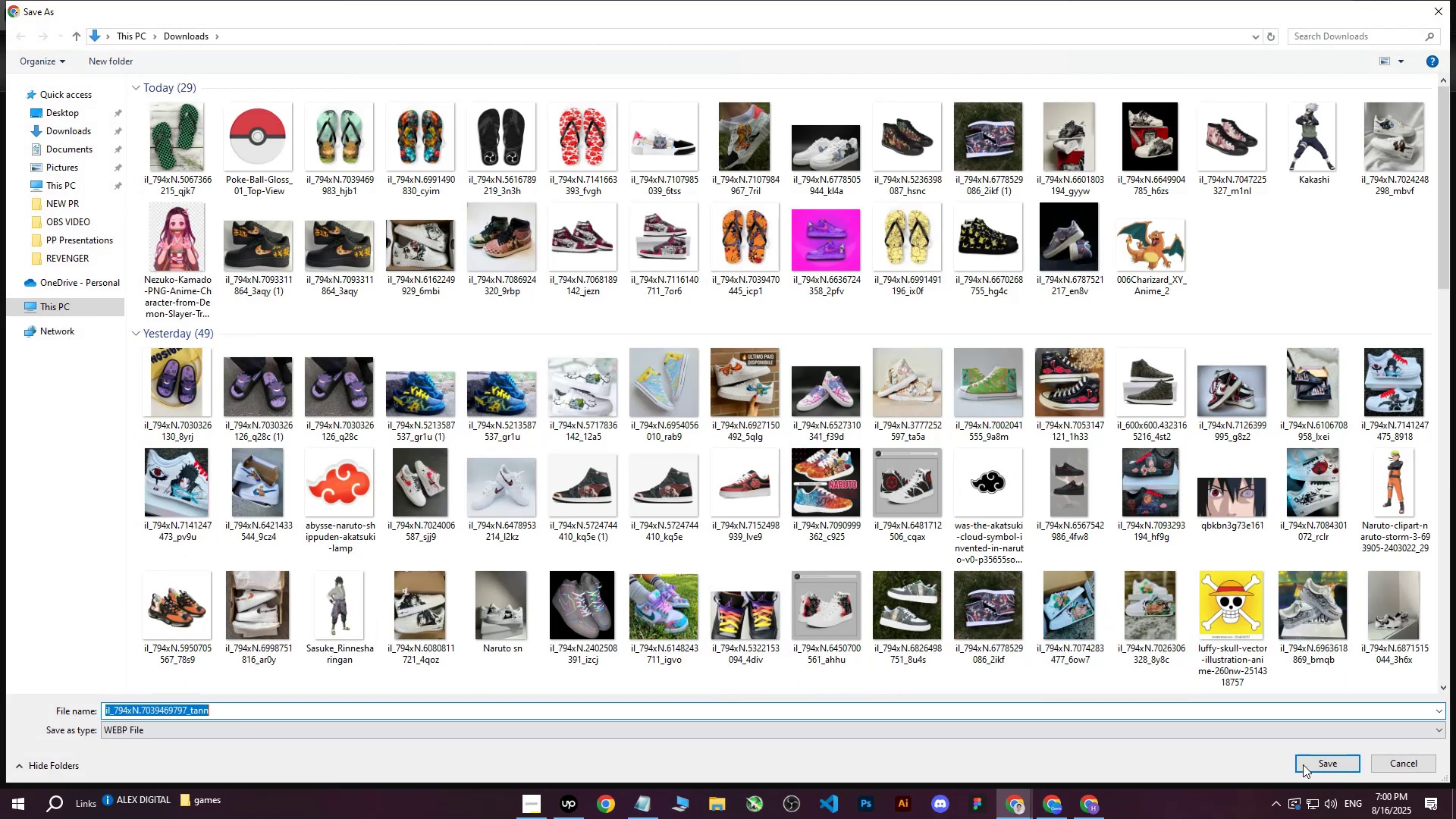 
left_click([1315, 766])
 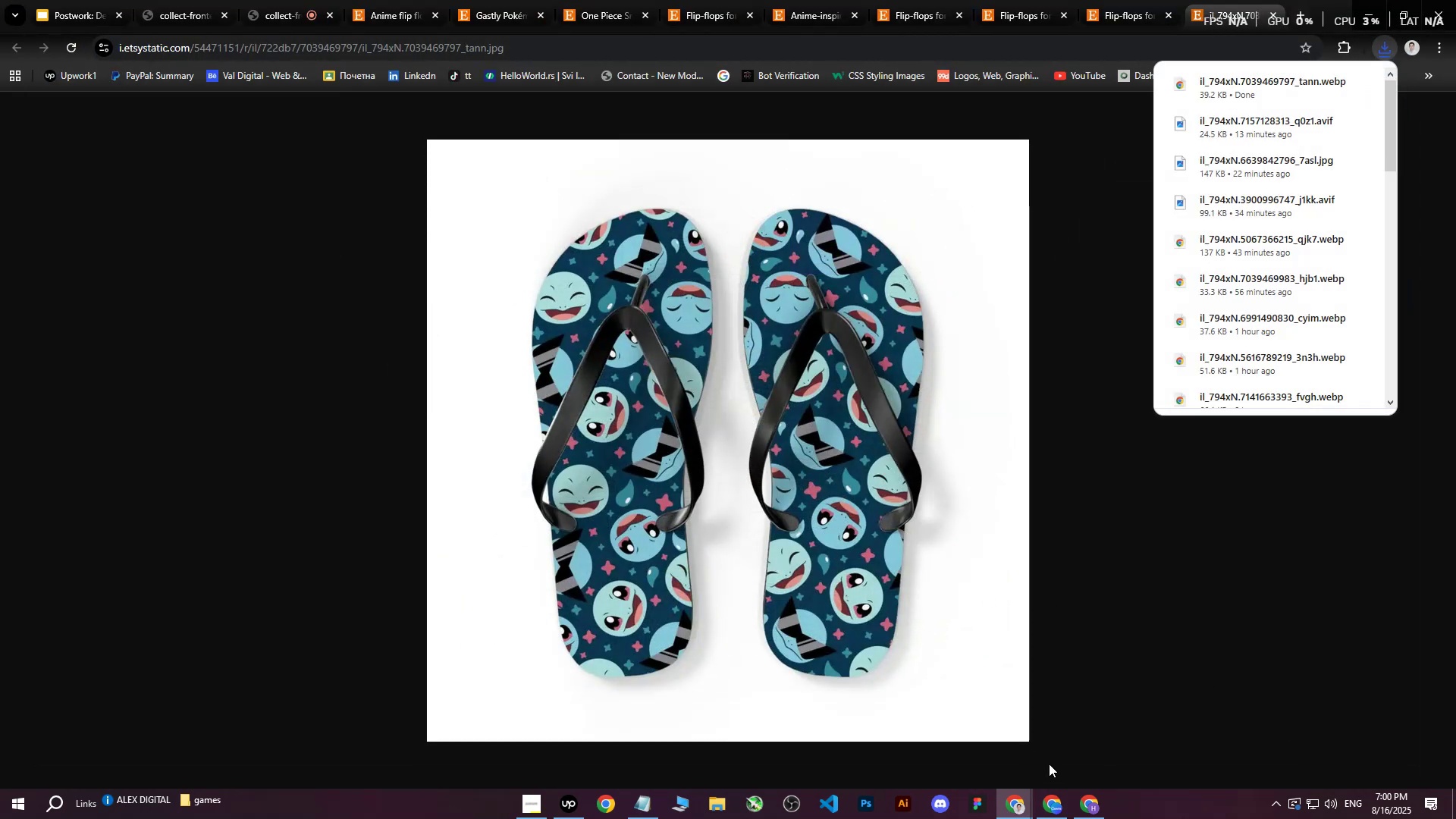 
wait(6.1)
 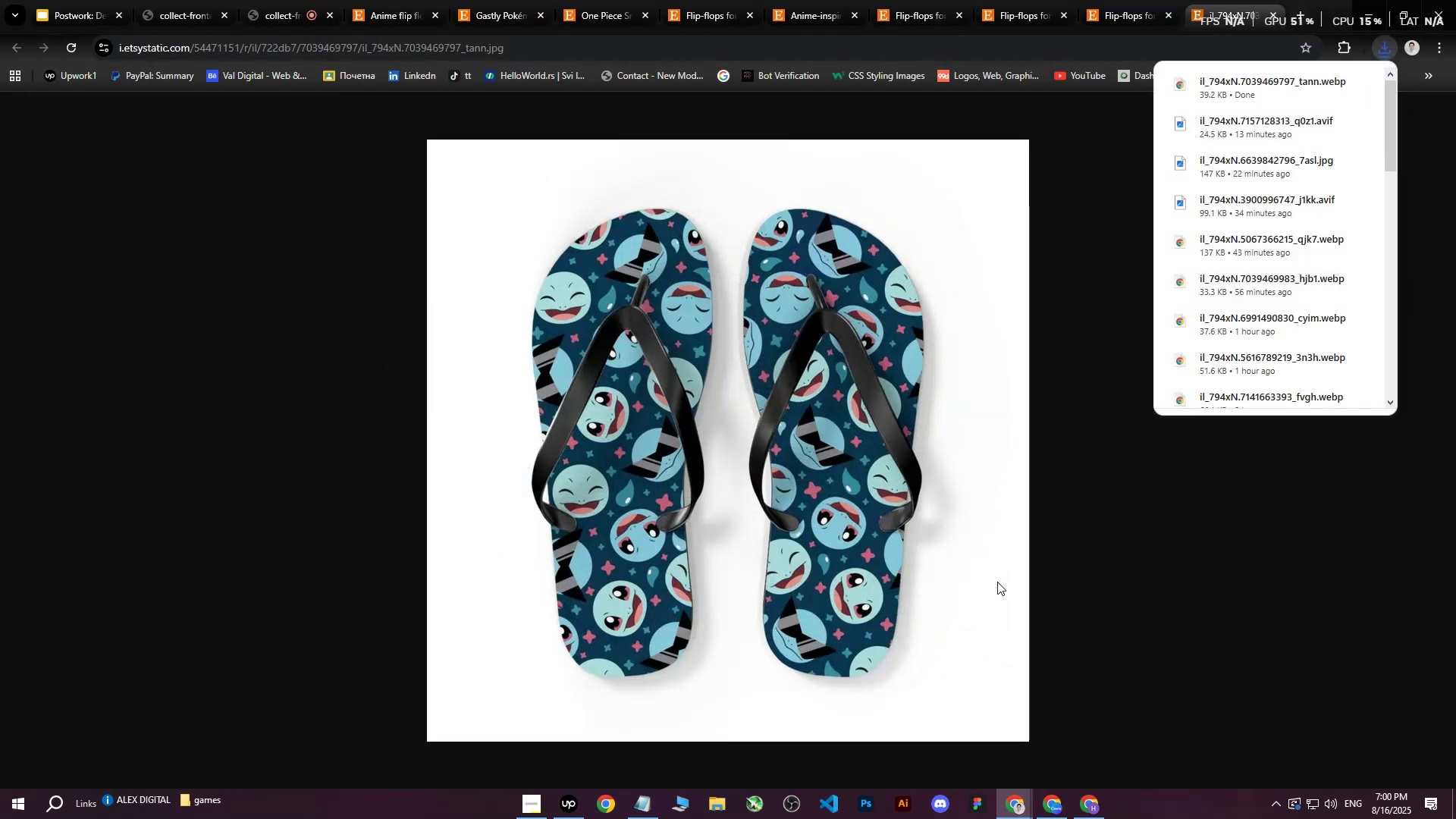 
left_click([265, 0])
 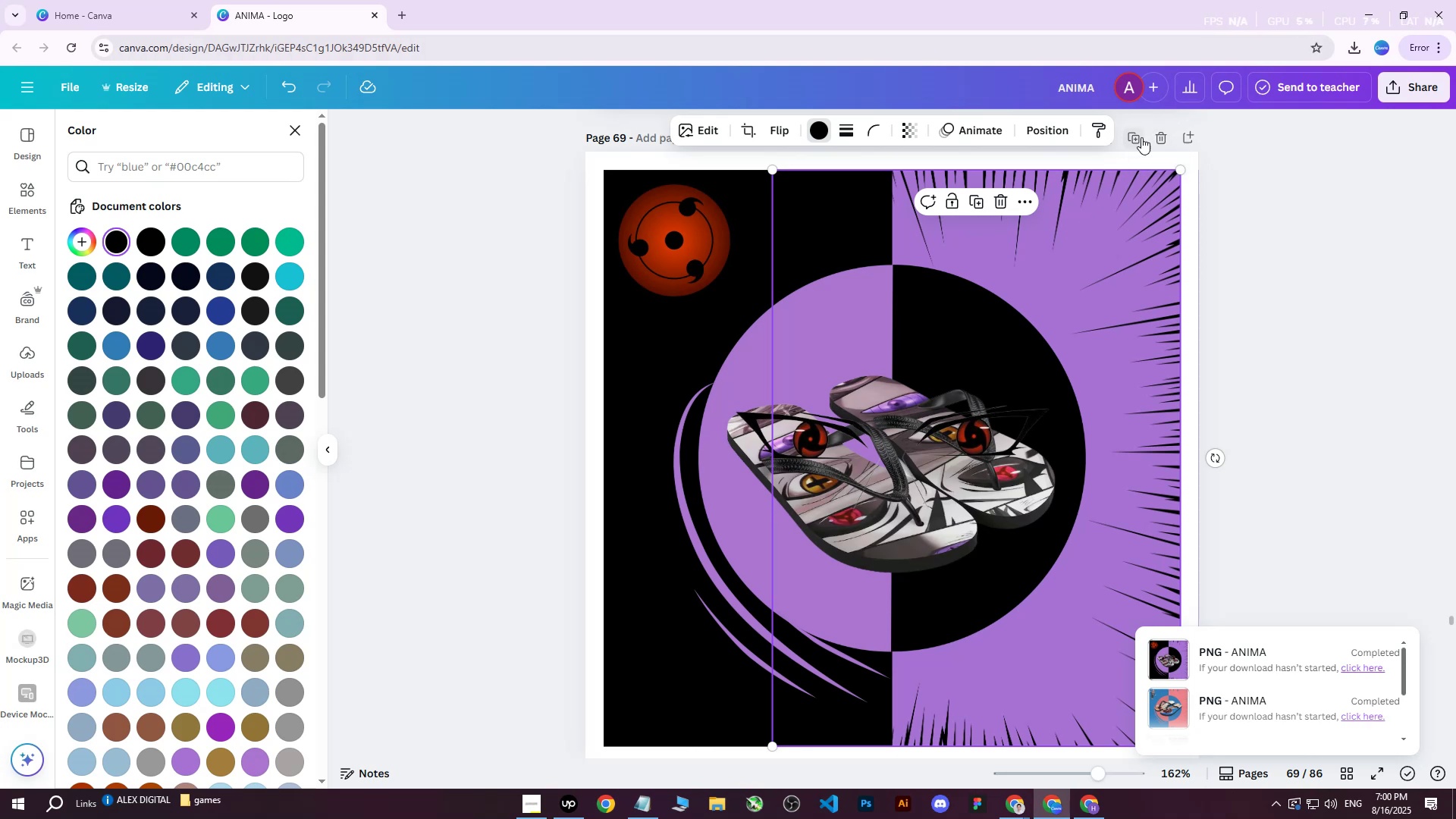 
left_click([1138, 138])
 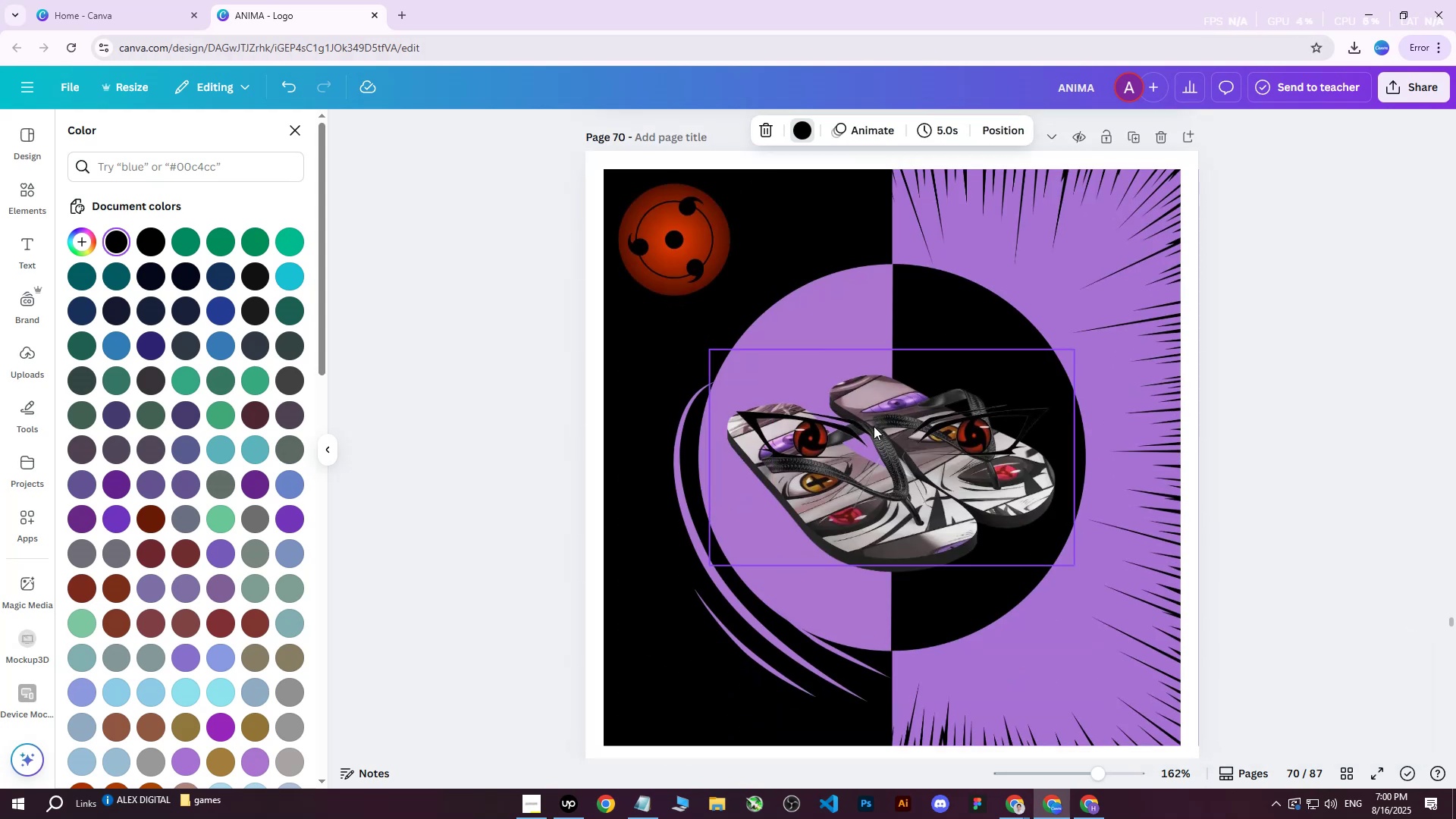 
left_click([872, 463])
 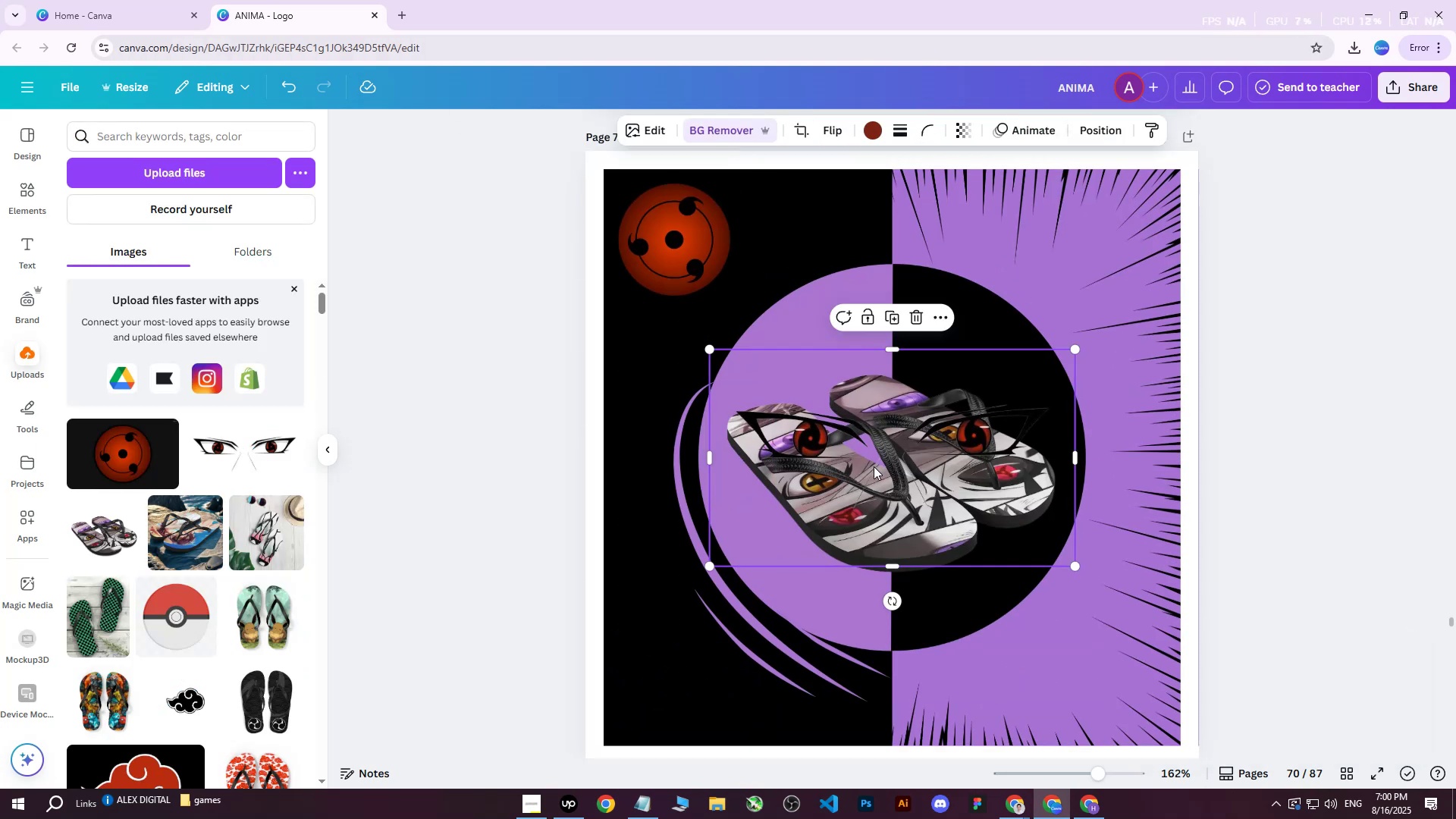 
key(Delete)
 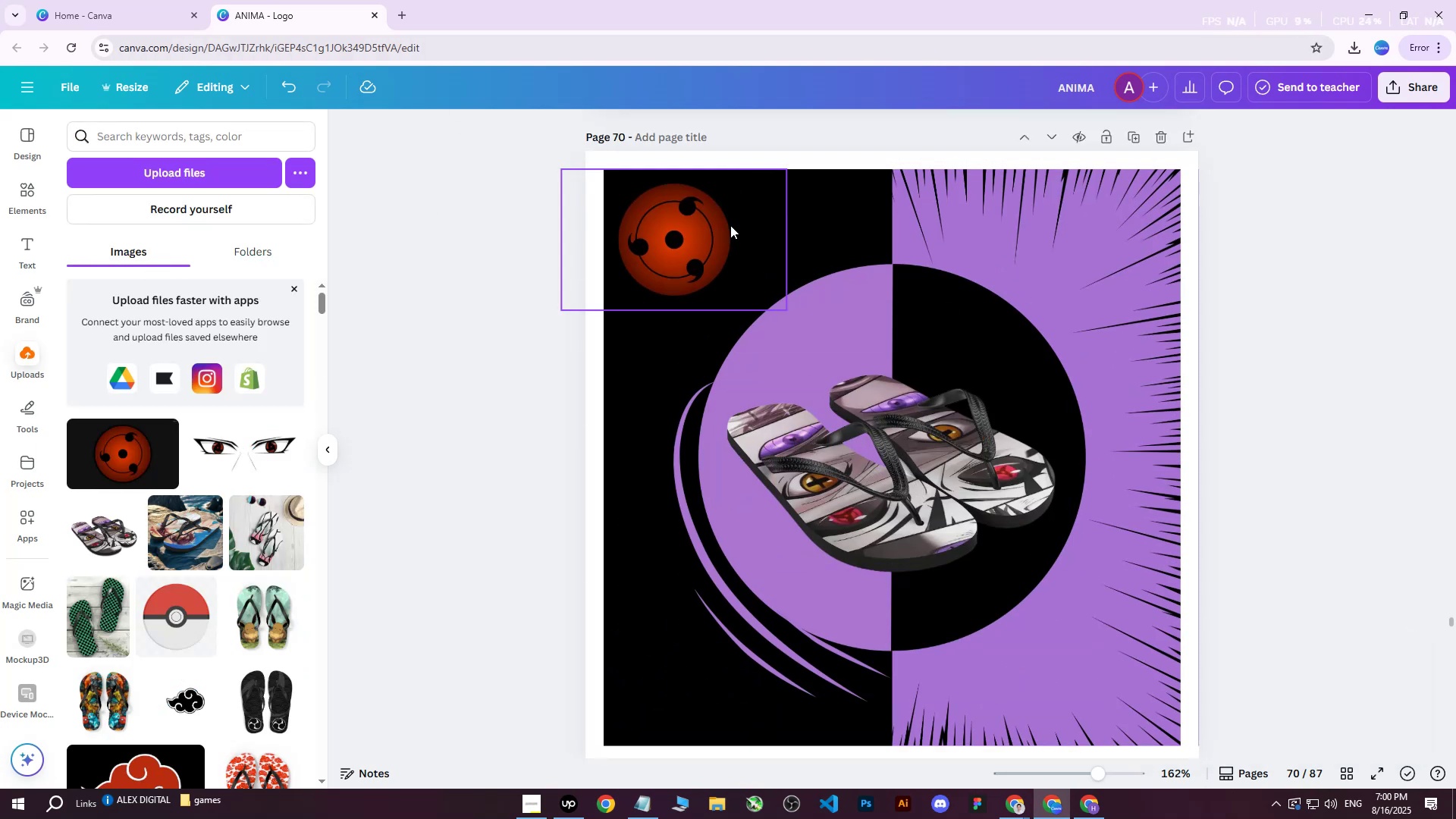 
left_click([669, 227])
 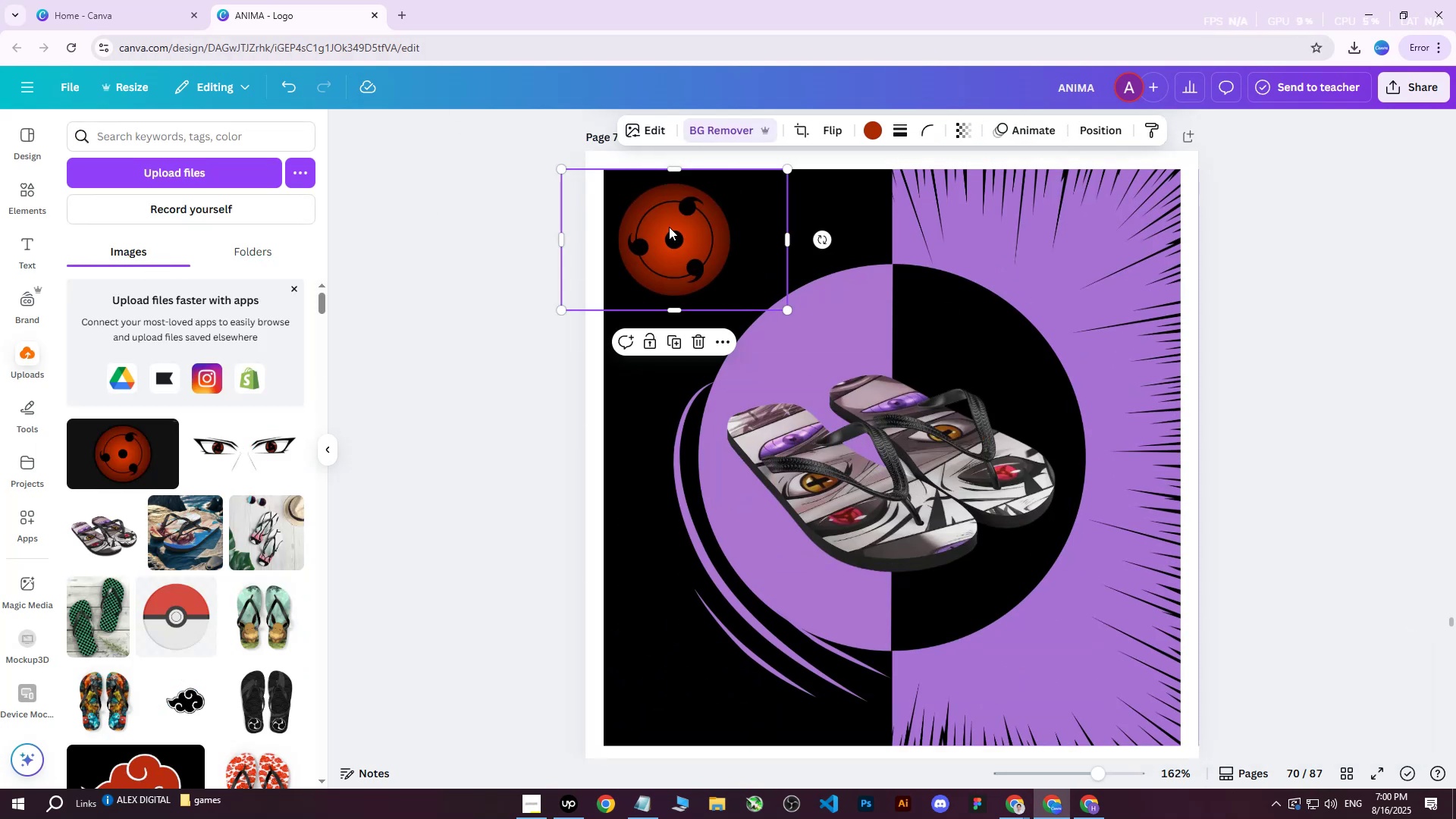 
key(Delete)
 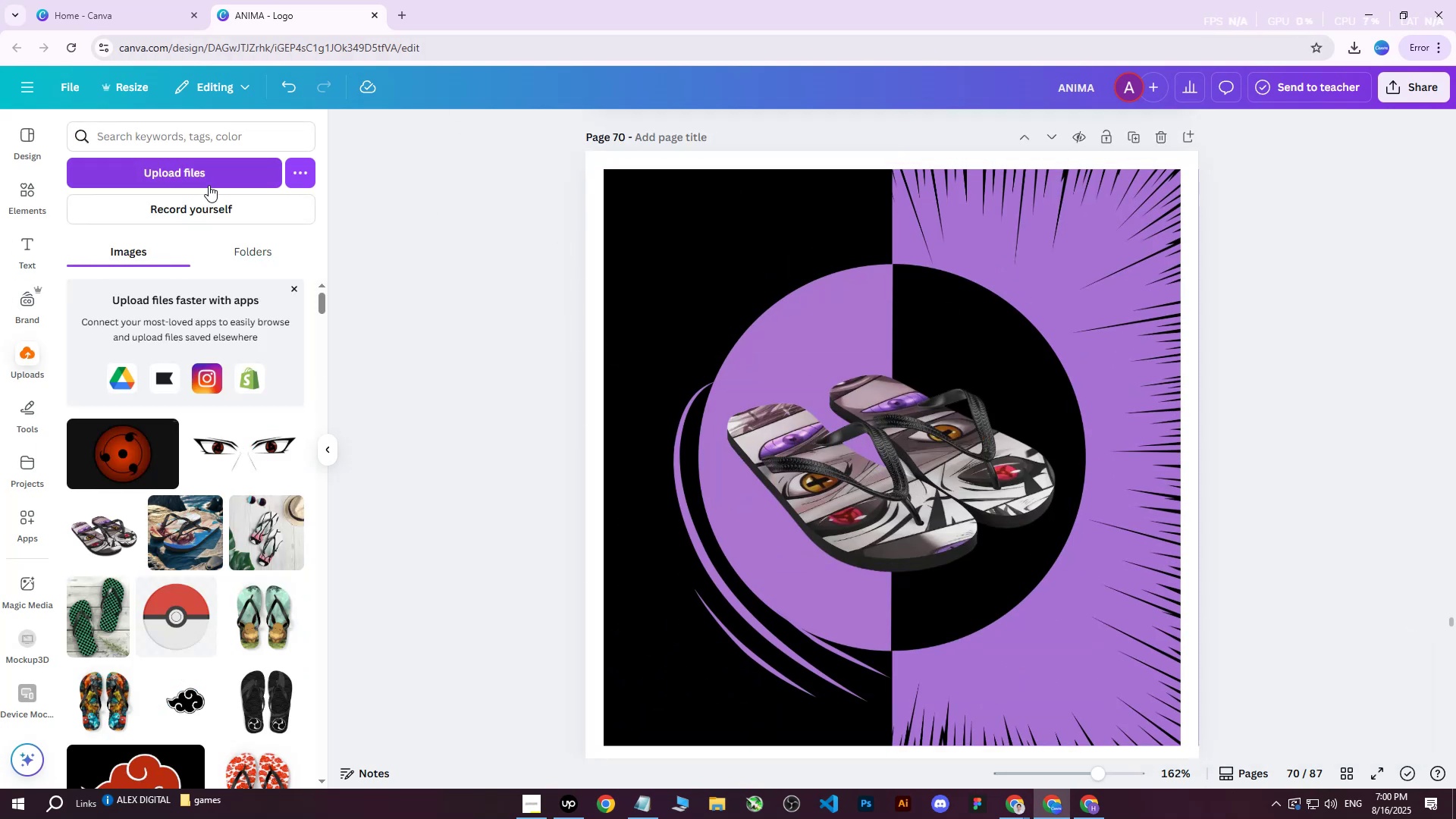 
left_click([213, 174])
 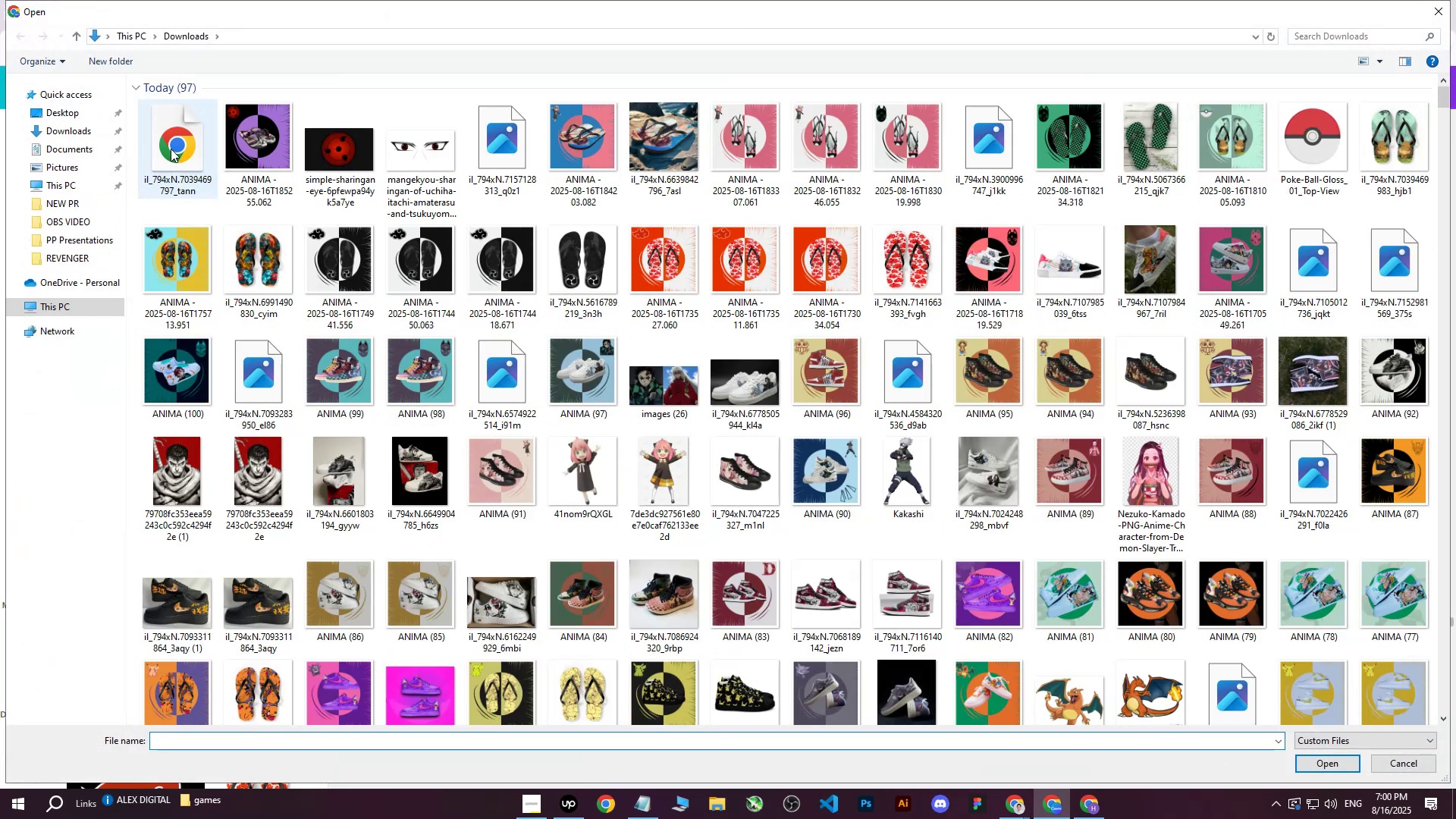 
left_click([171, 149])
 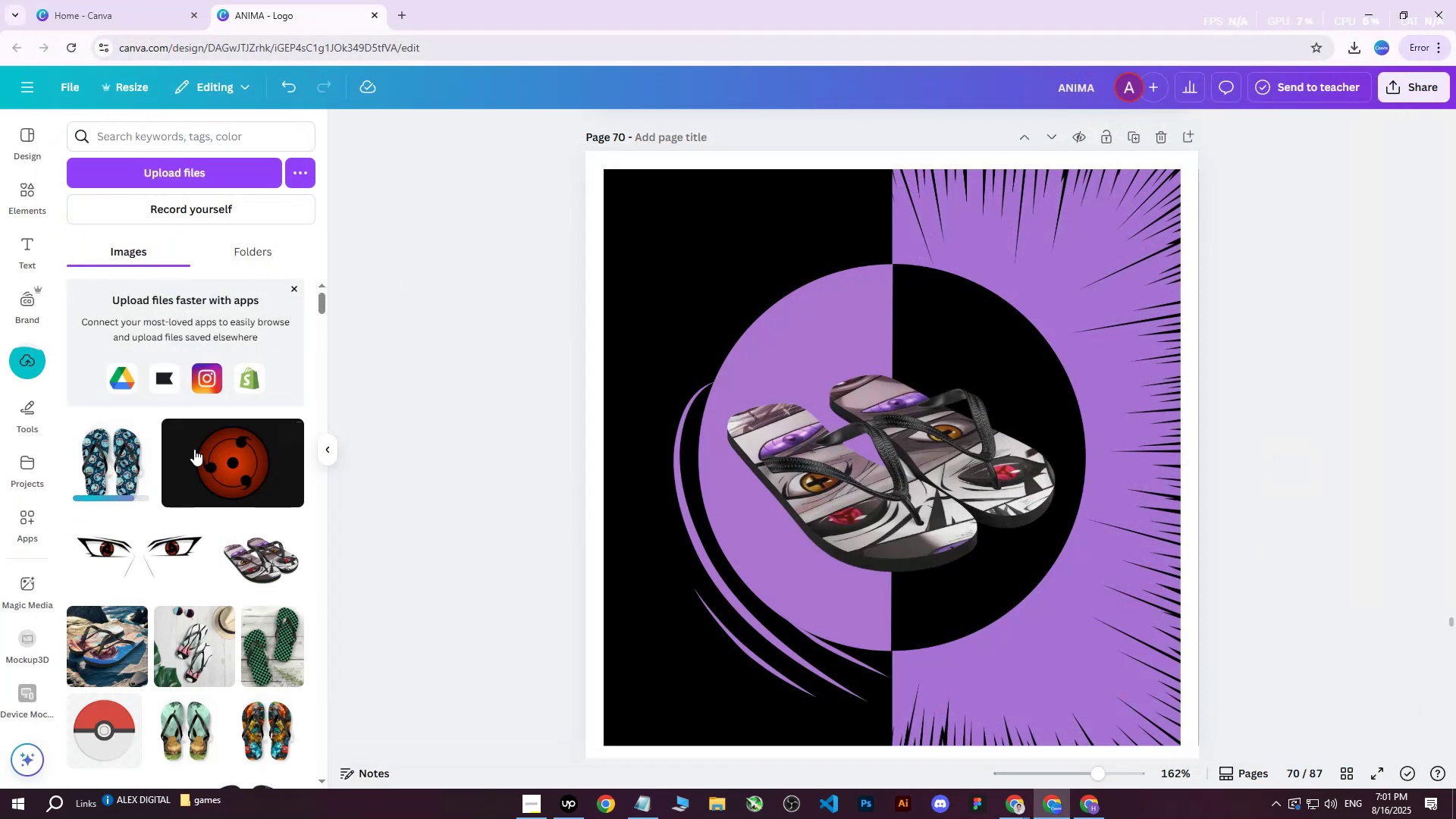 
left_click([104, 461])
 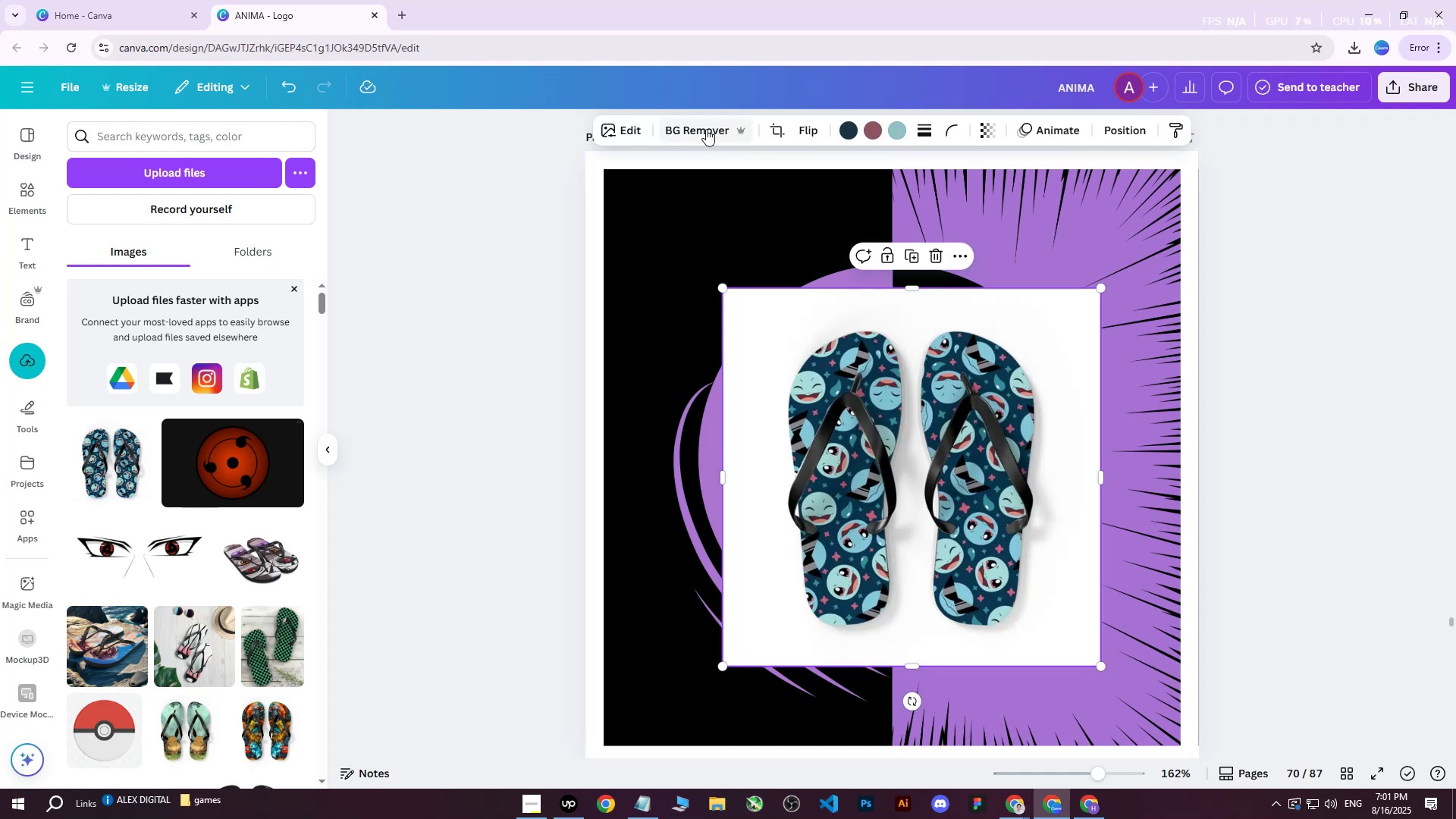 
left_click([691, 130])
 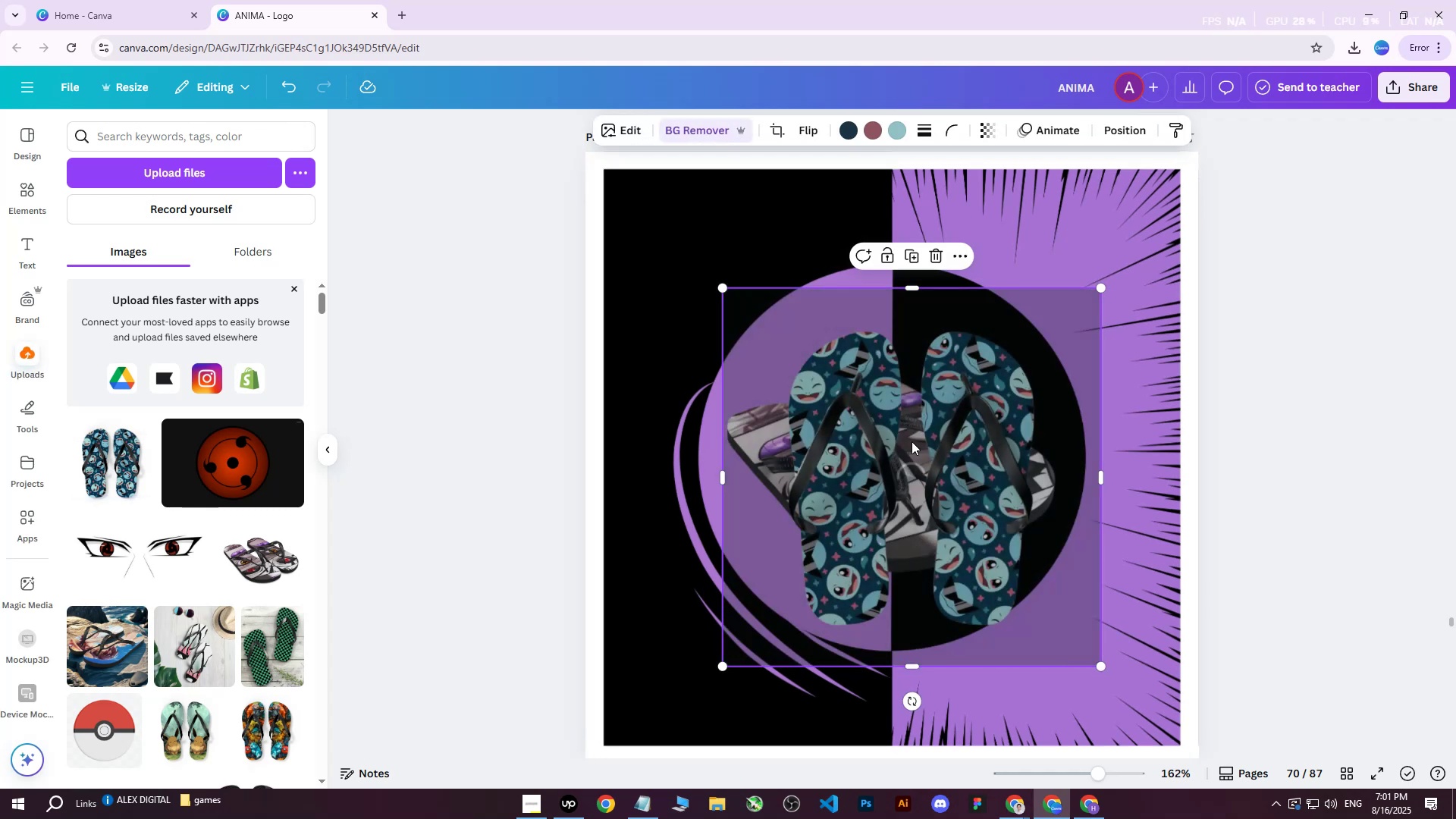 
left_click_drag(start_coordinate=[722, 669], to_coordinate=[890, 598])
 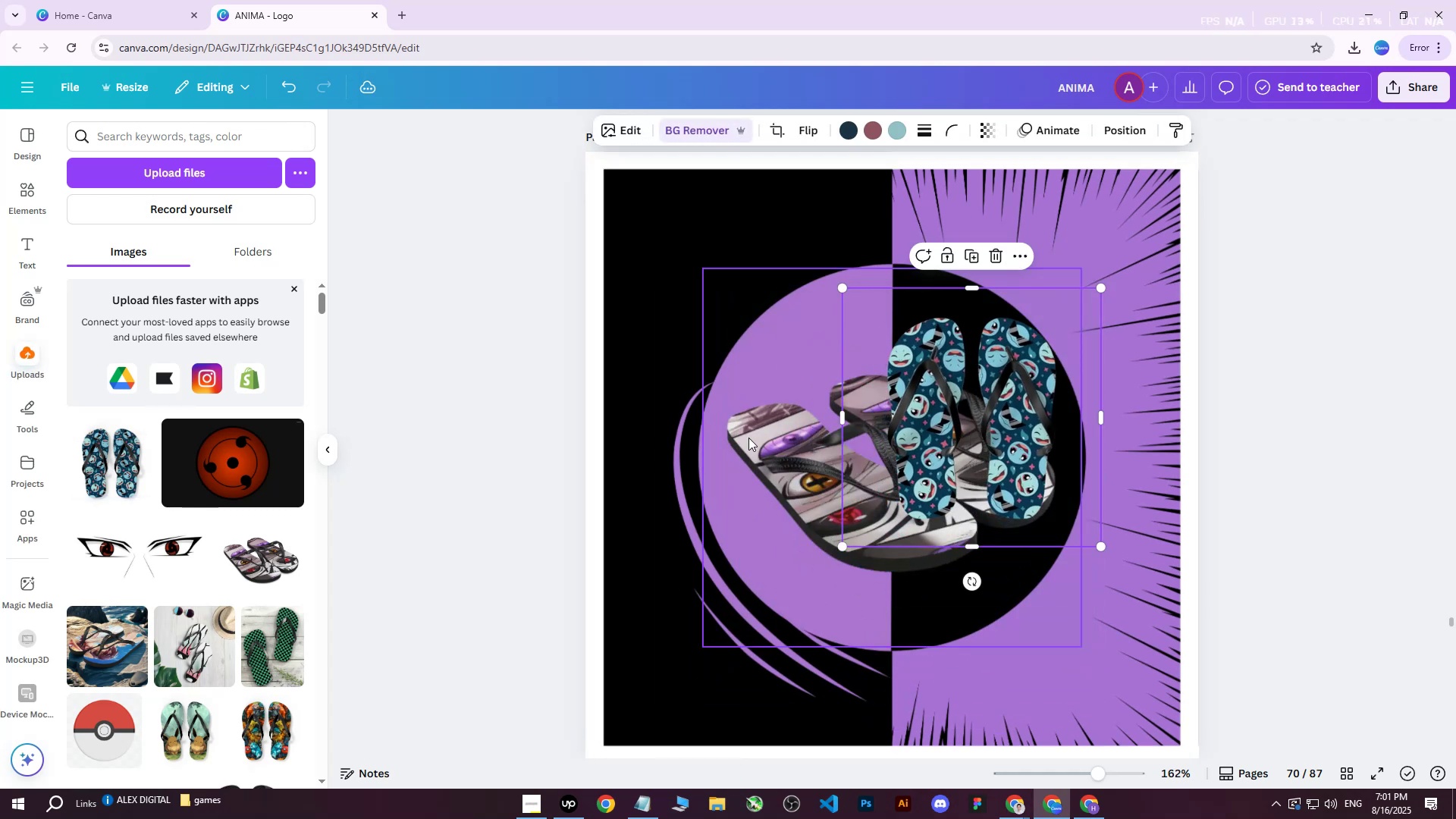 
left_click([743, 428])
 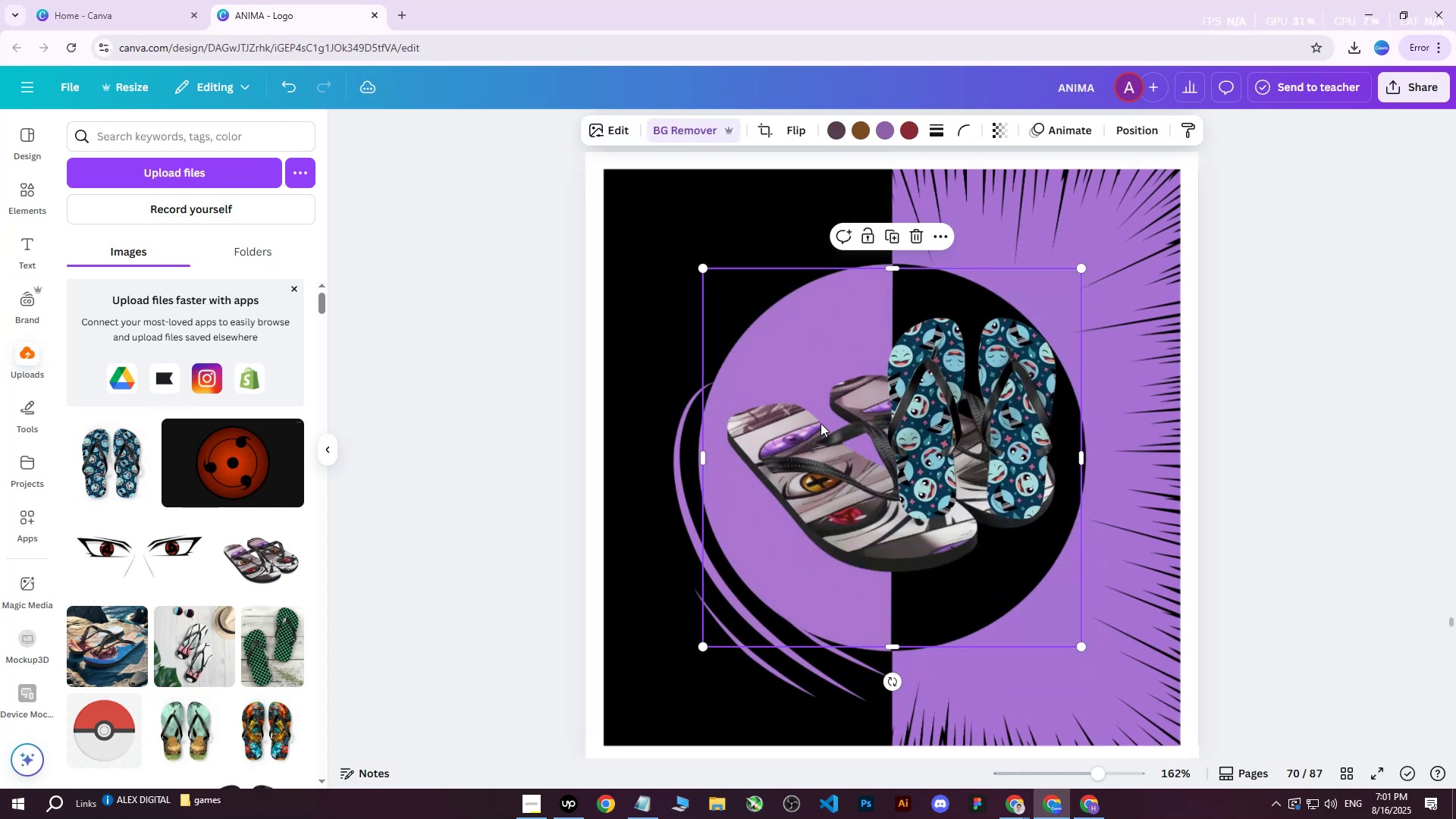 
key(Delete)
 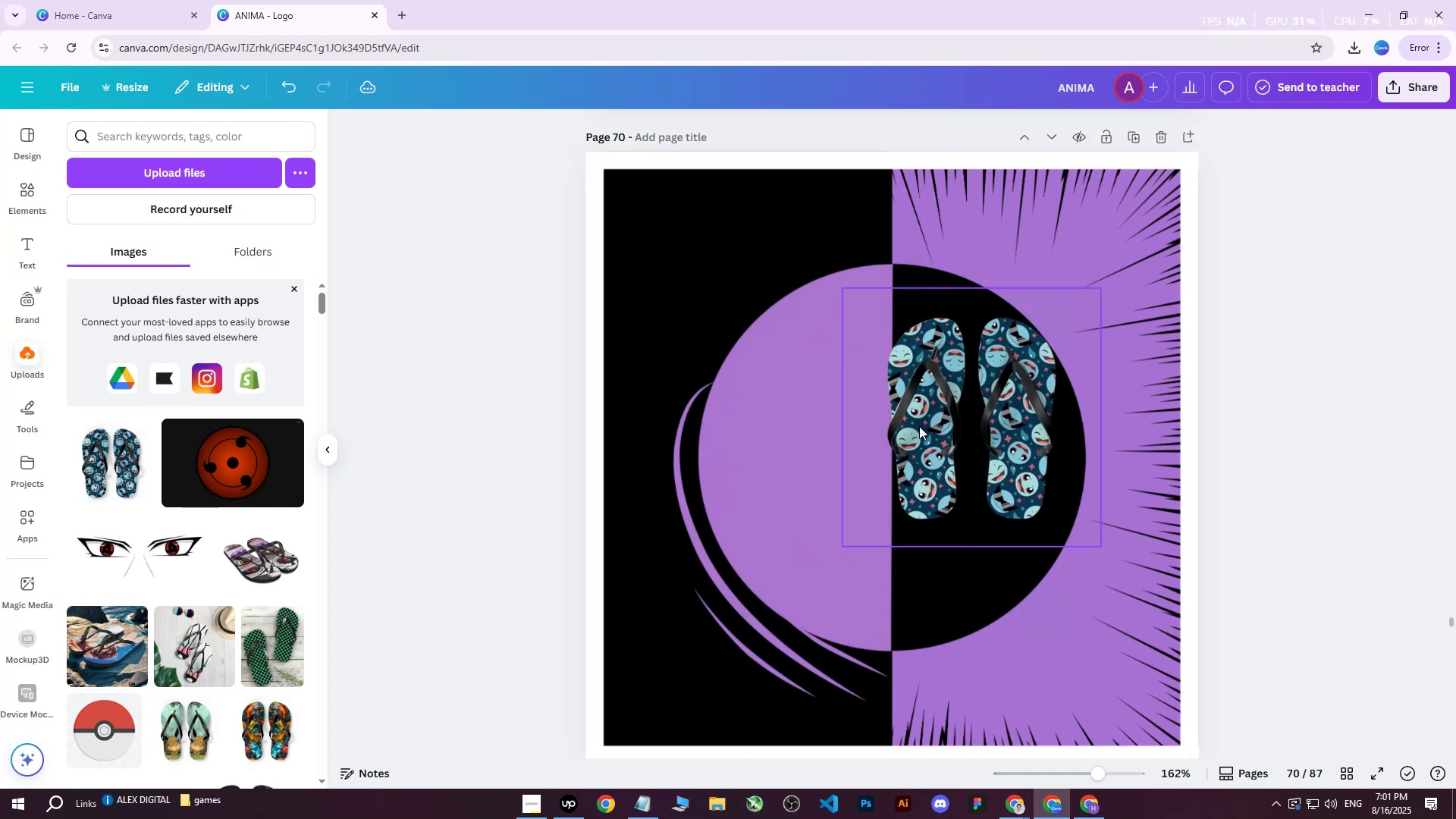 
left_click([925, 426])
 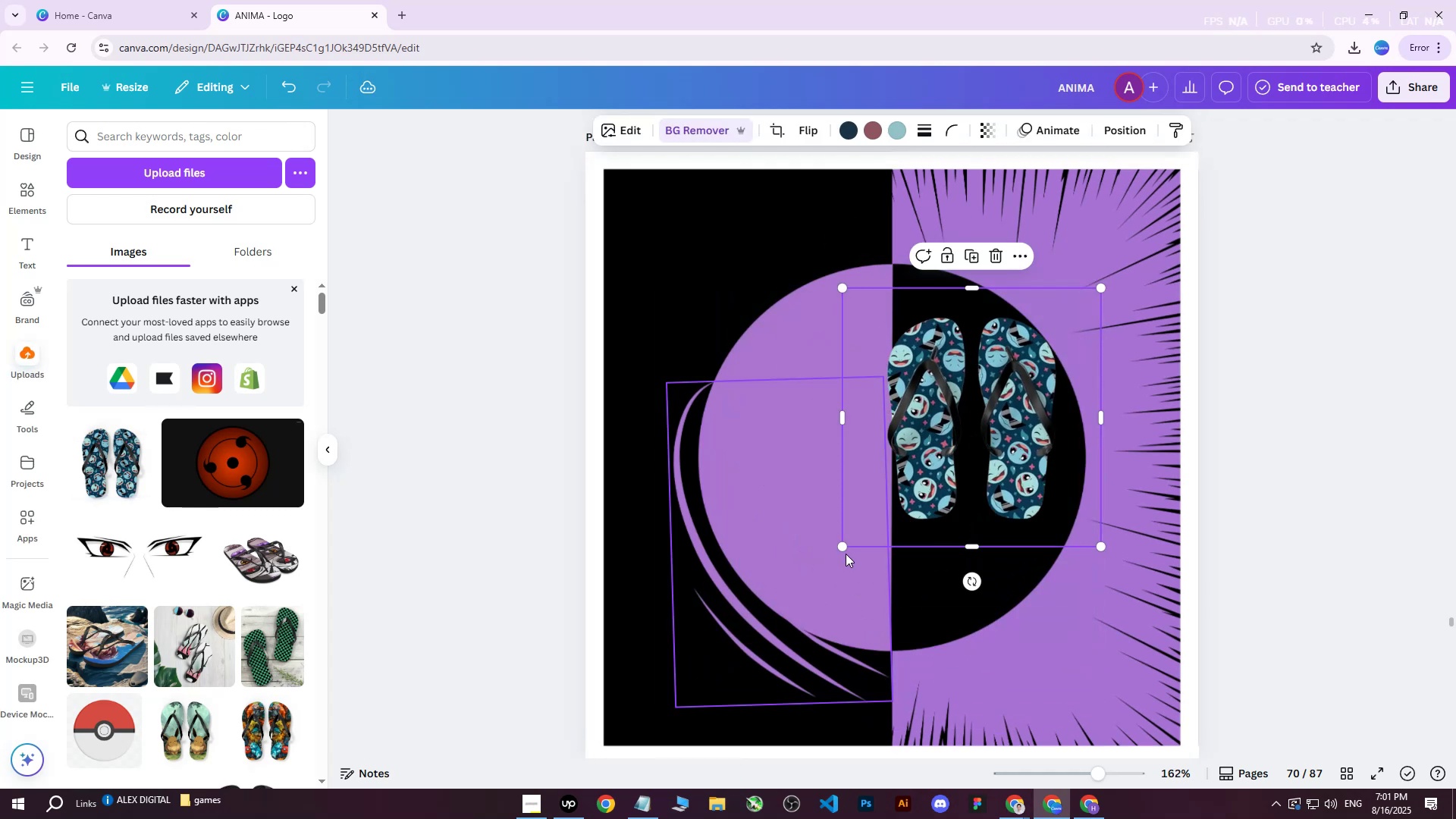 
left_click_drag(start_coordinate=[845, 546], to_coordinate=[593, 671])
 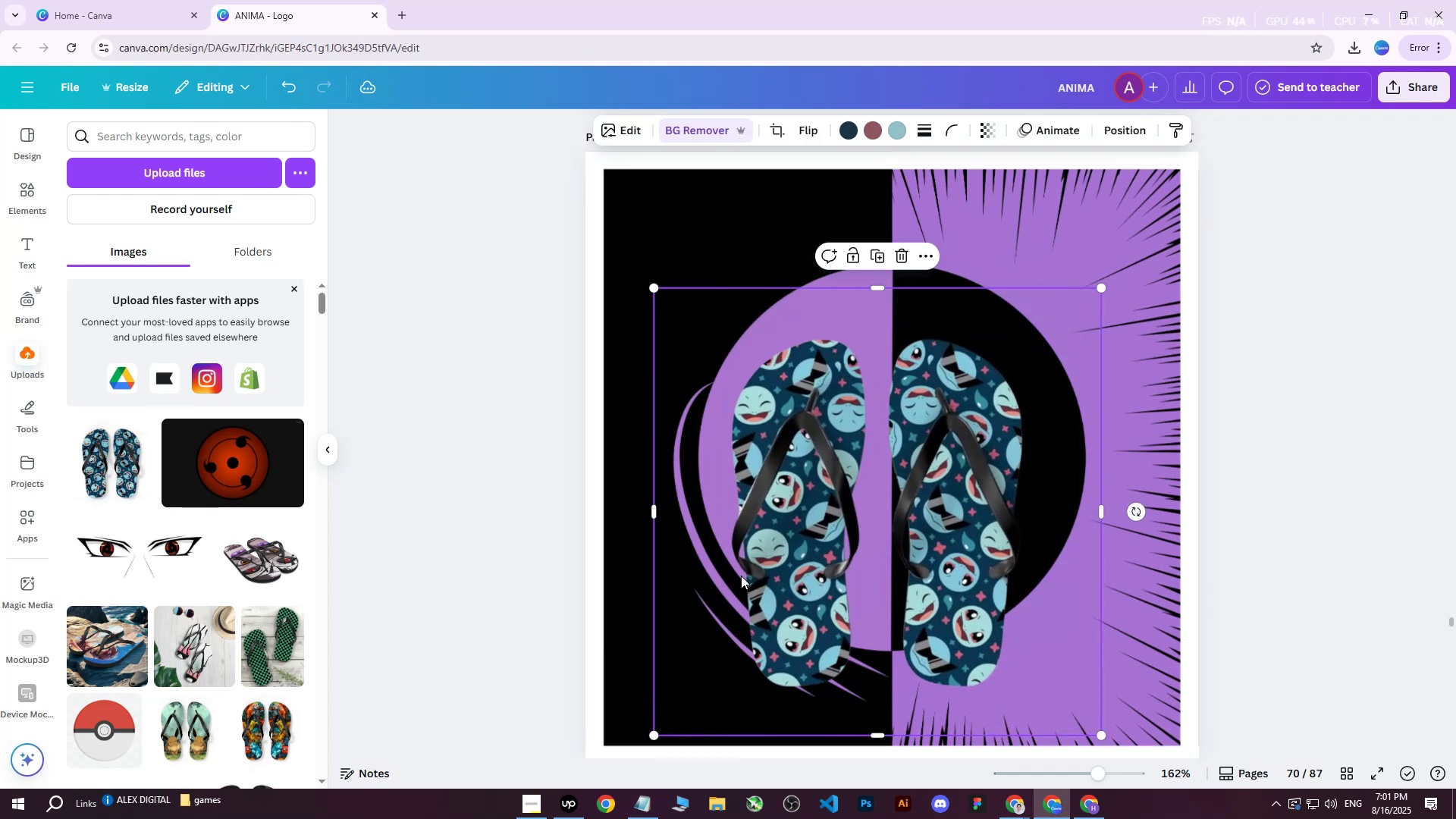 
left_click_drag(start_coordinate=[897, 467], to_coordinate=[909, 417])
 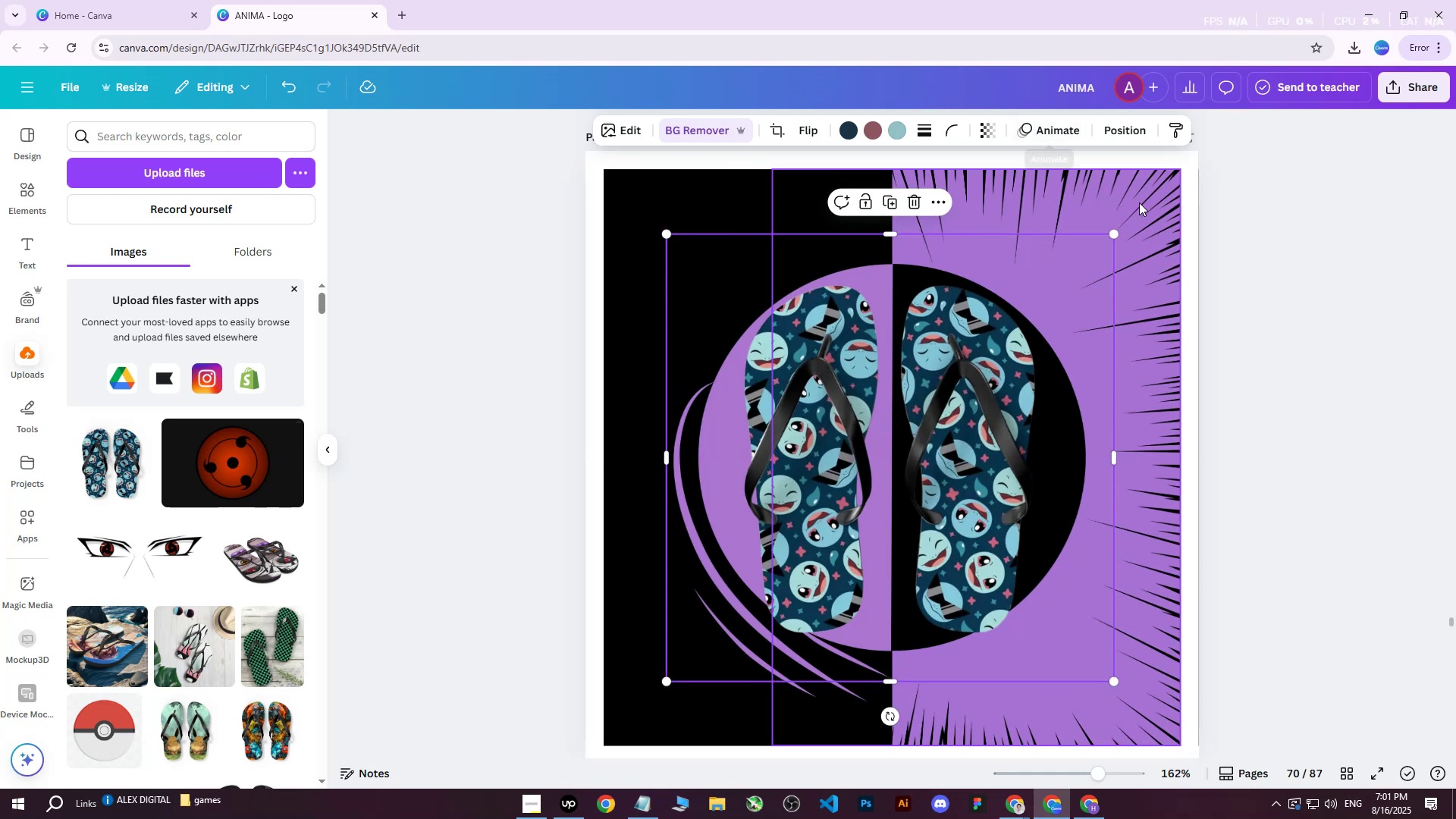 
left_click([1139, 202])
 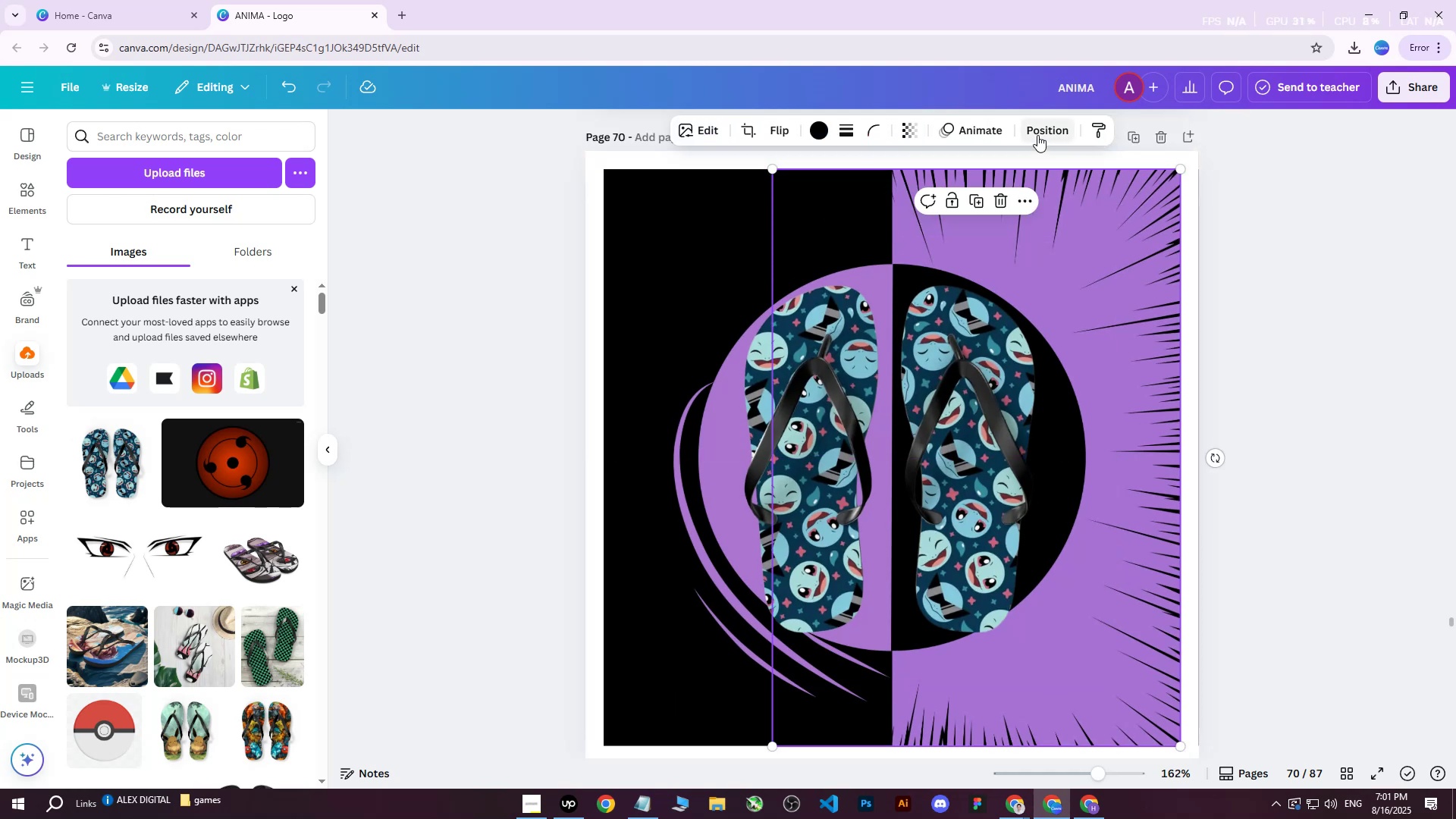 
left_click([1037, 130])
 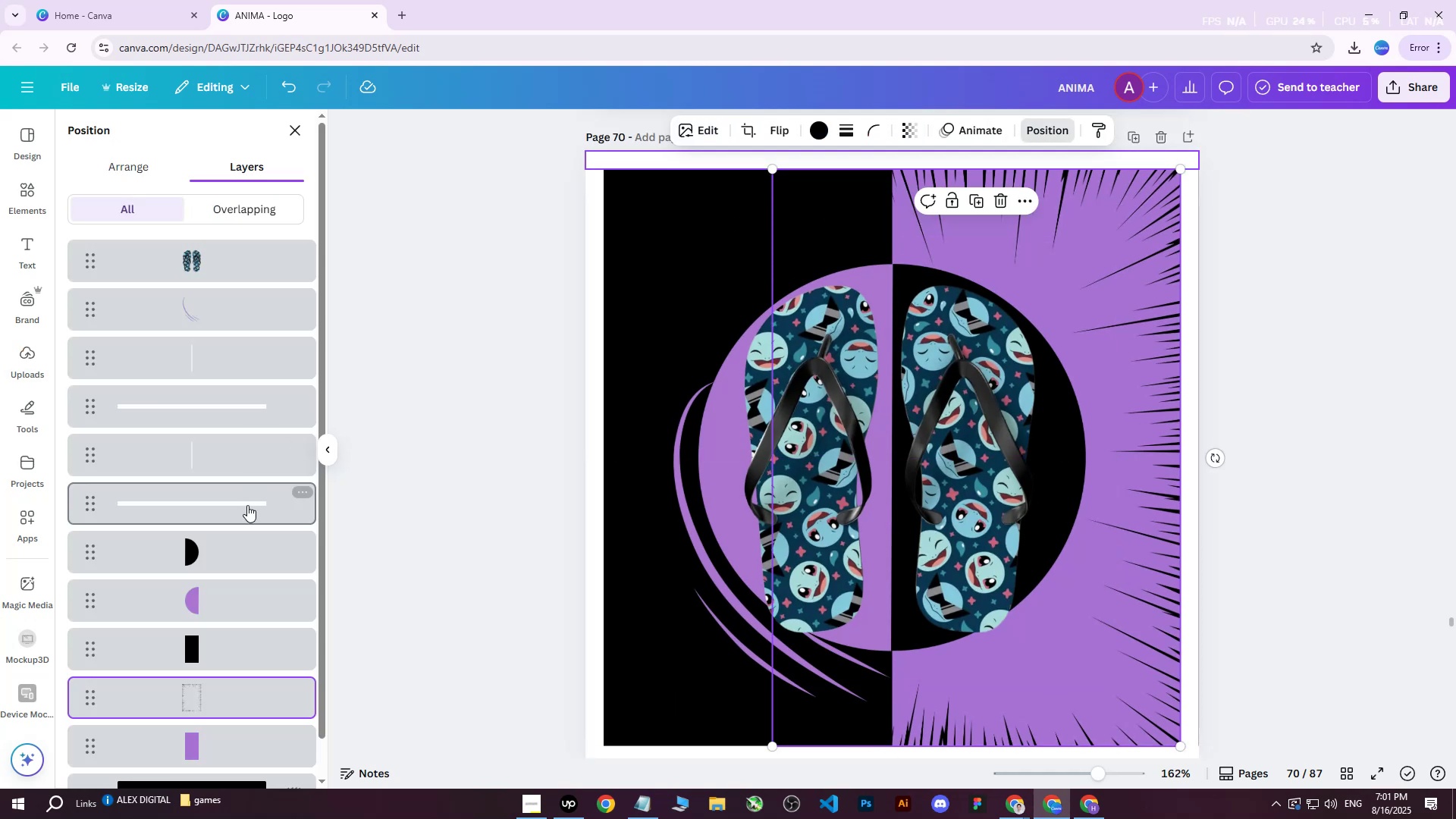 
scroll: coordinate [248, 531], scroll_direction: down, amount: 2.0
 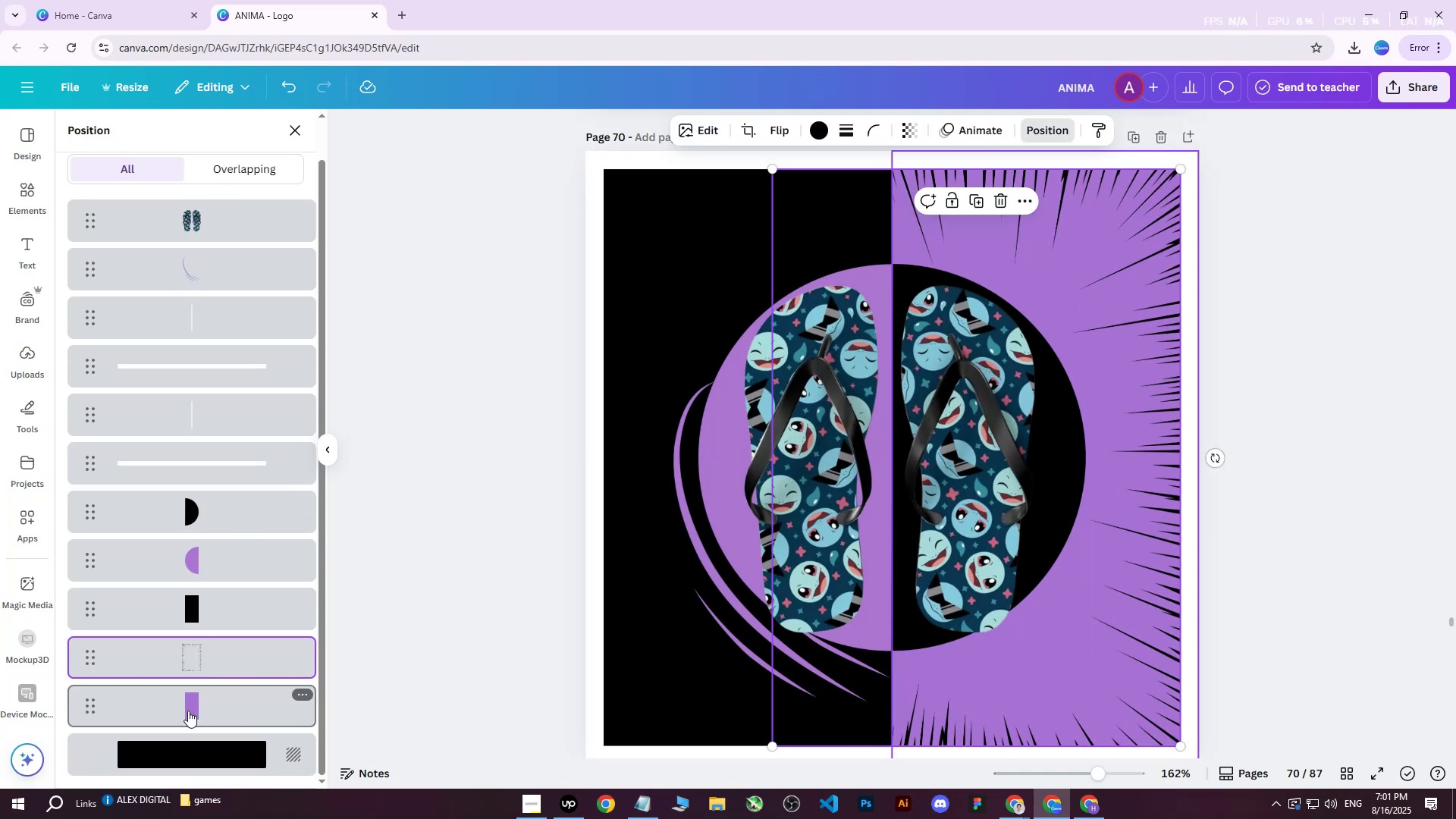 
left_click([190, 704])
 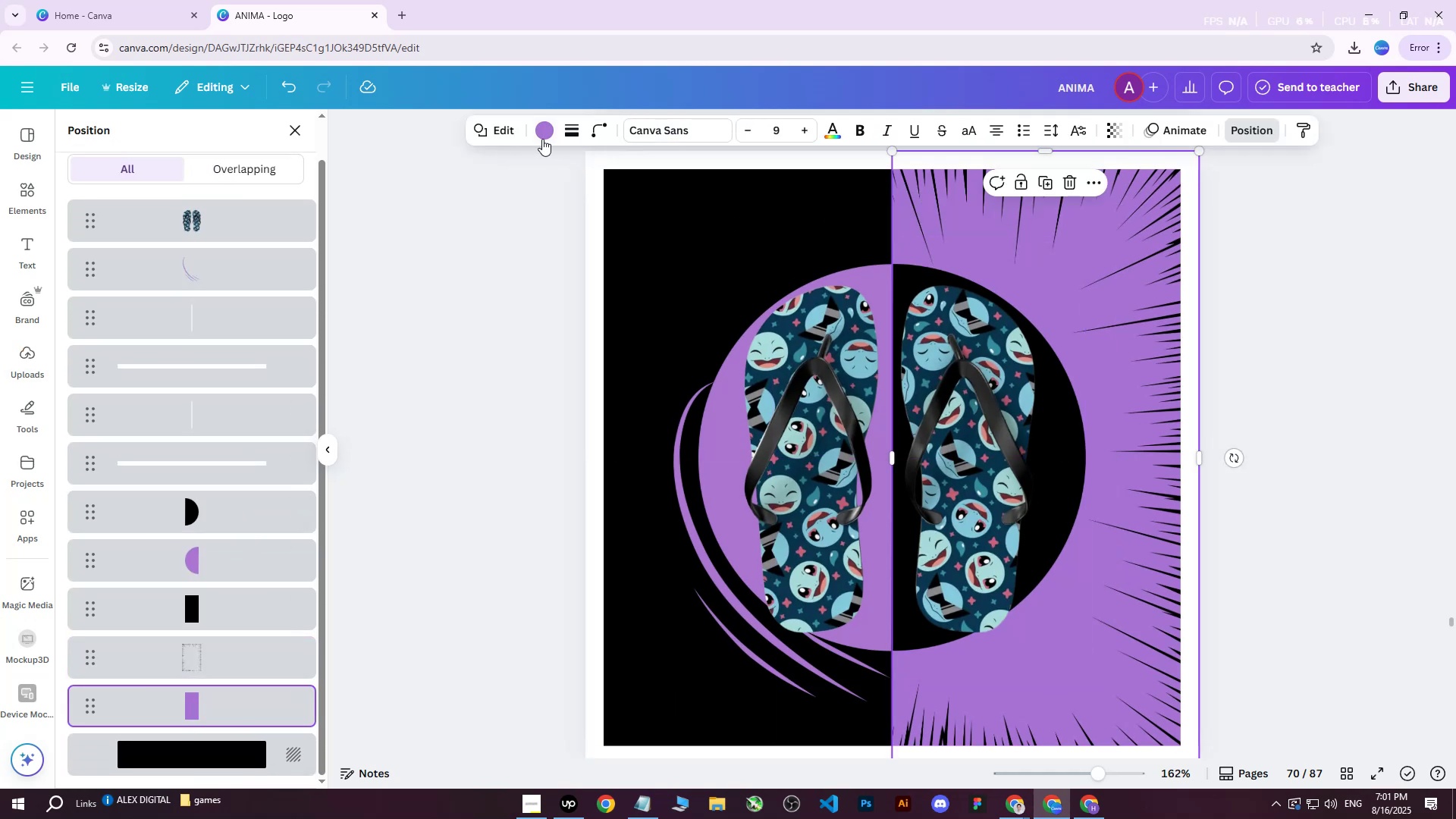 
left_click([544, 129])
 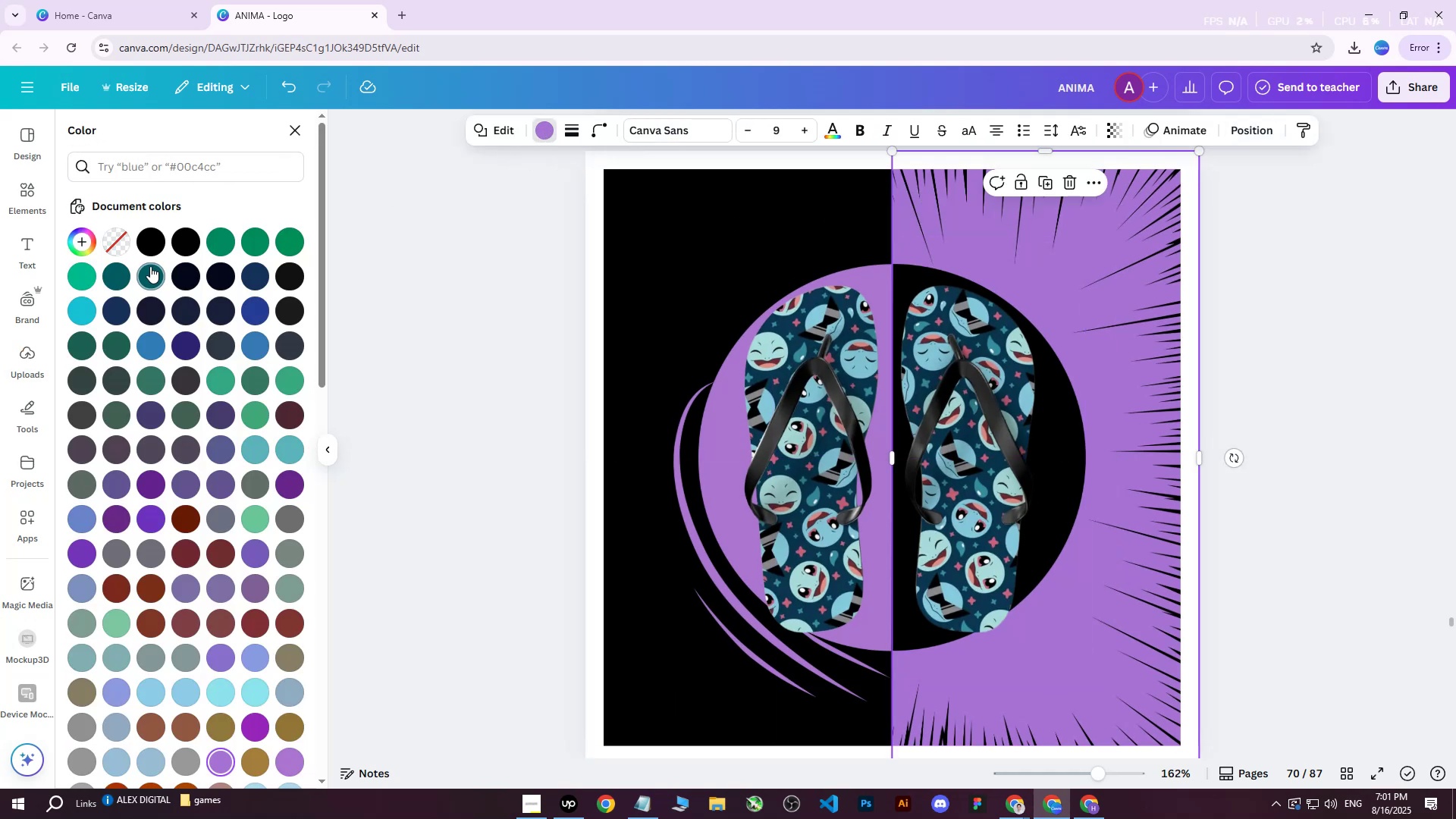 
double_click([149, 273])
 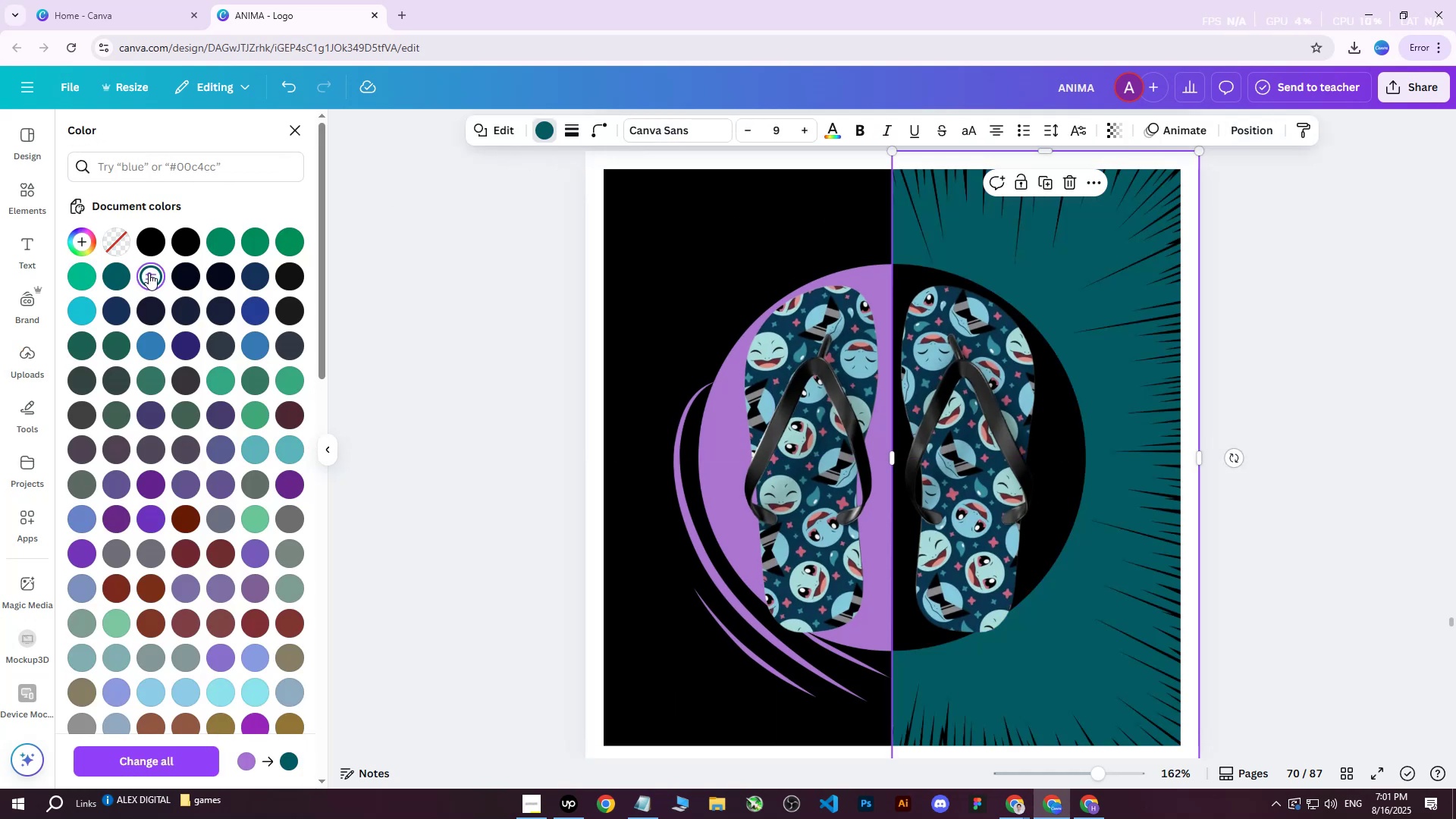 
triple_click([149, 273])
 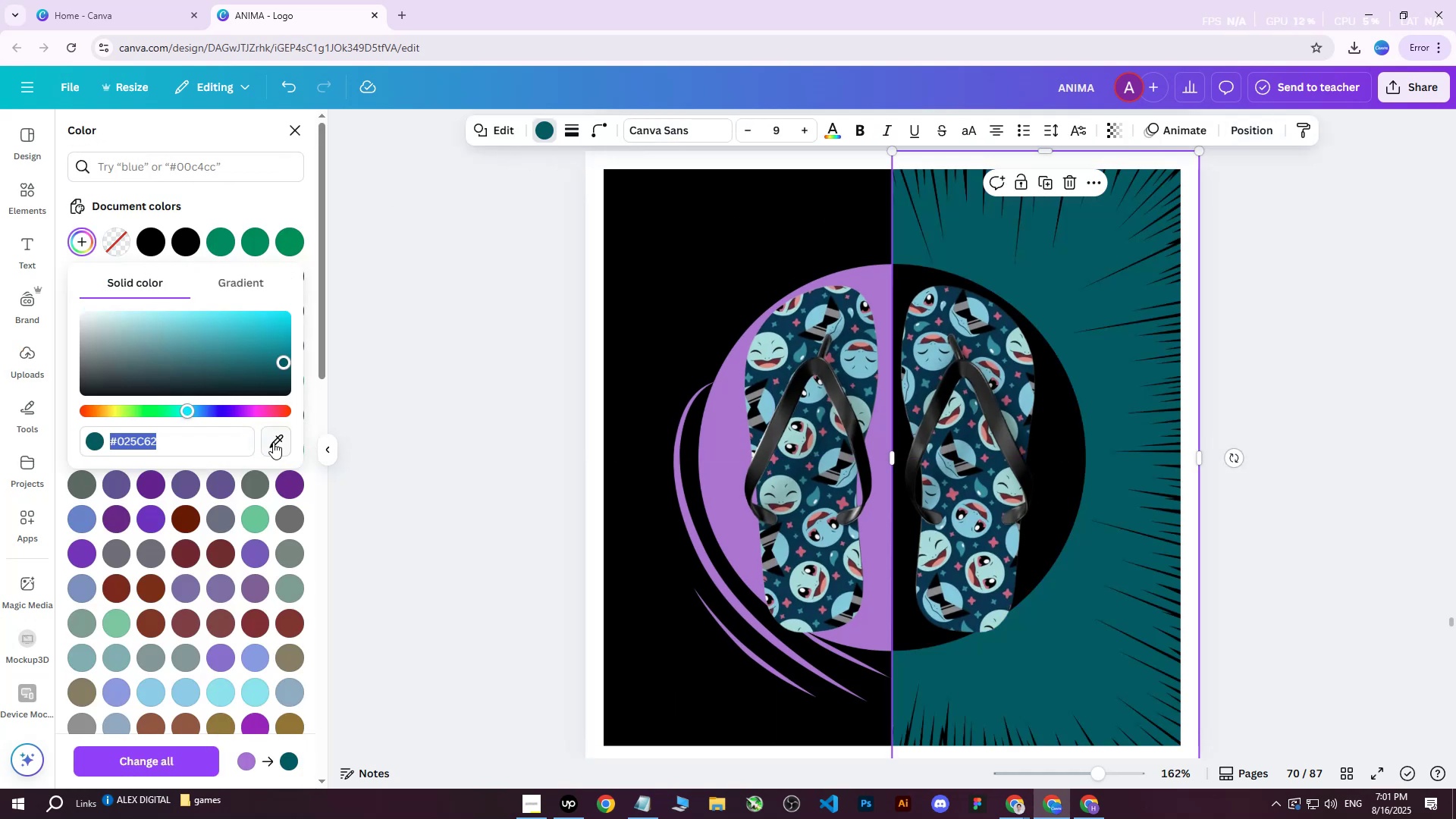 
left_click([275, 447])
 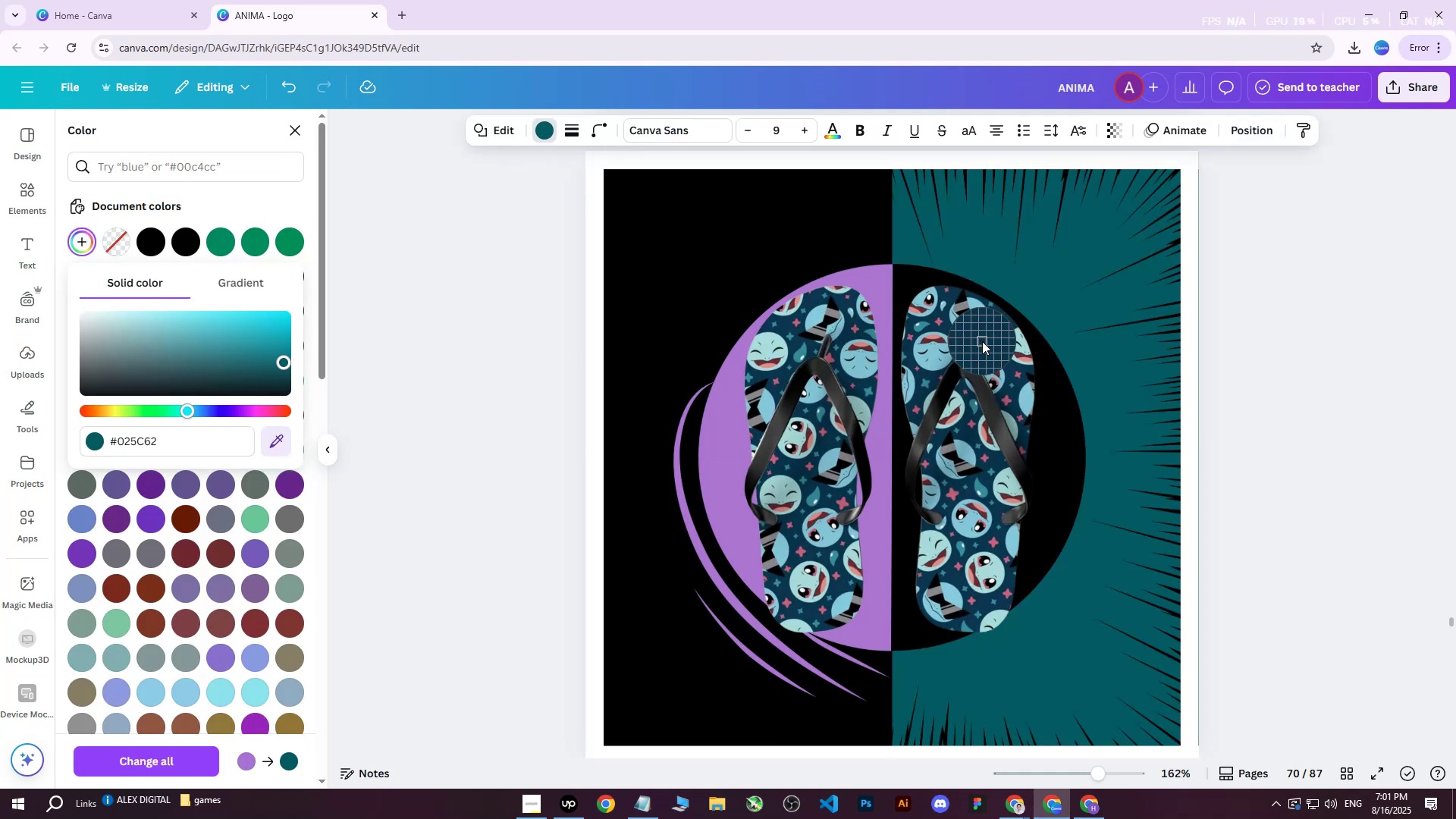 
left_click([982, 341])
 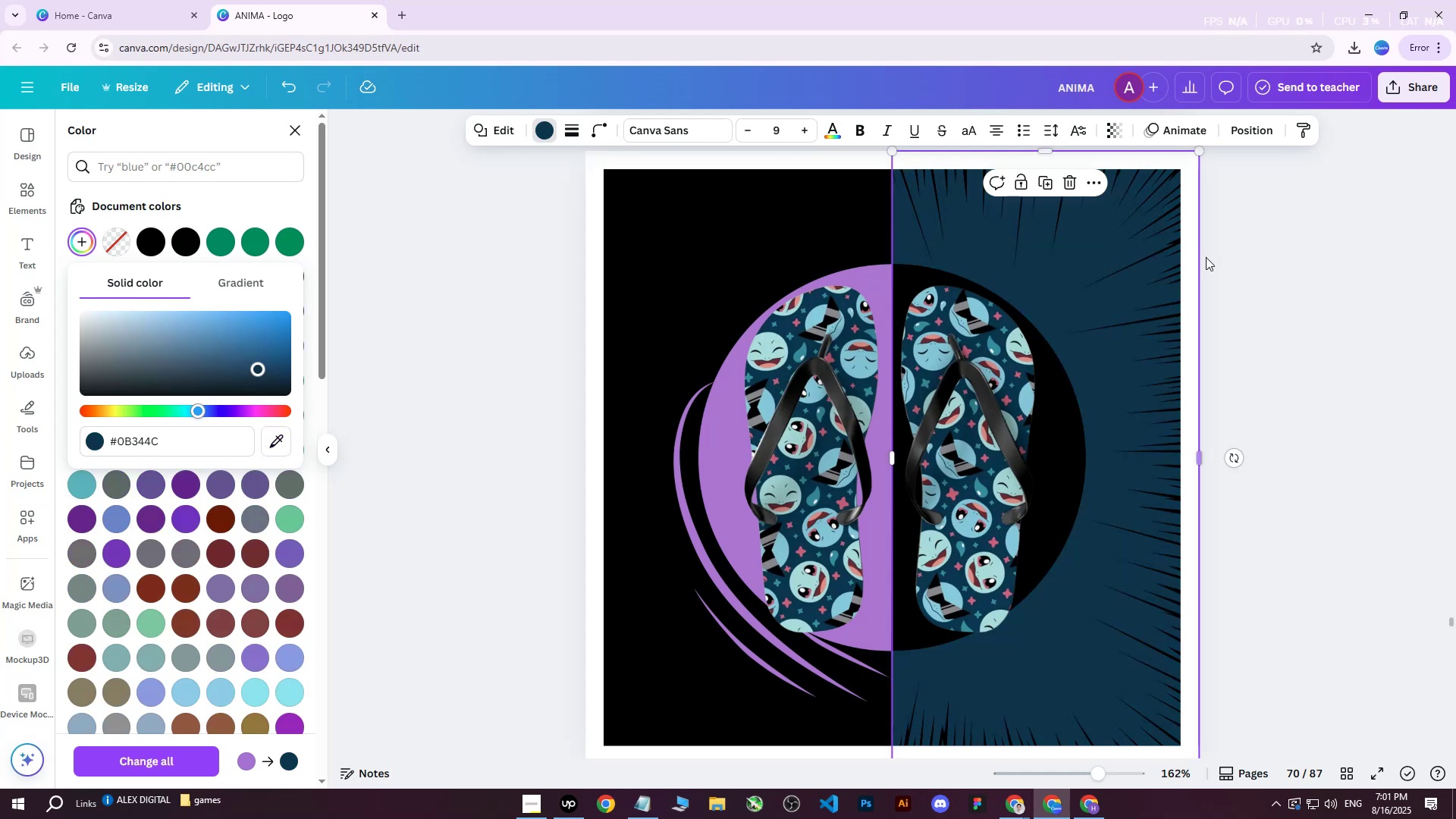 
left_click([1250, 244])
 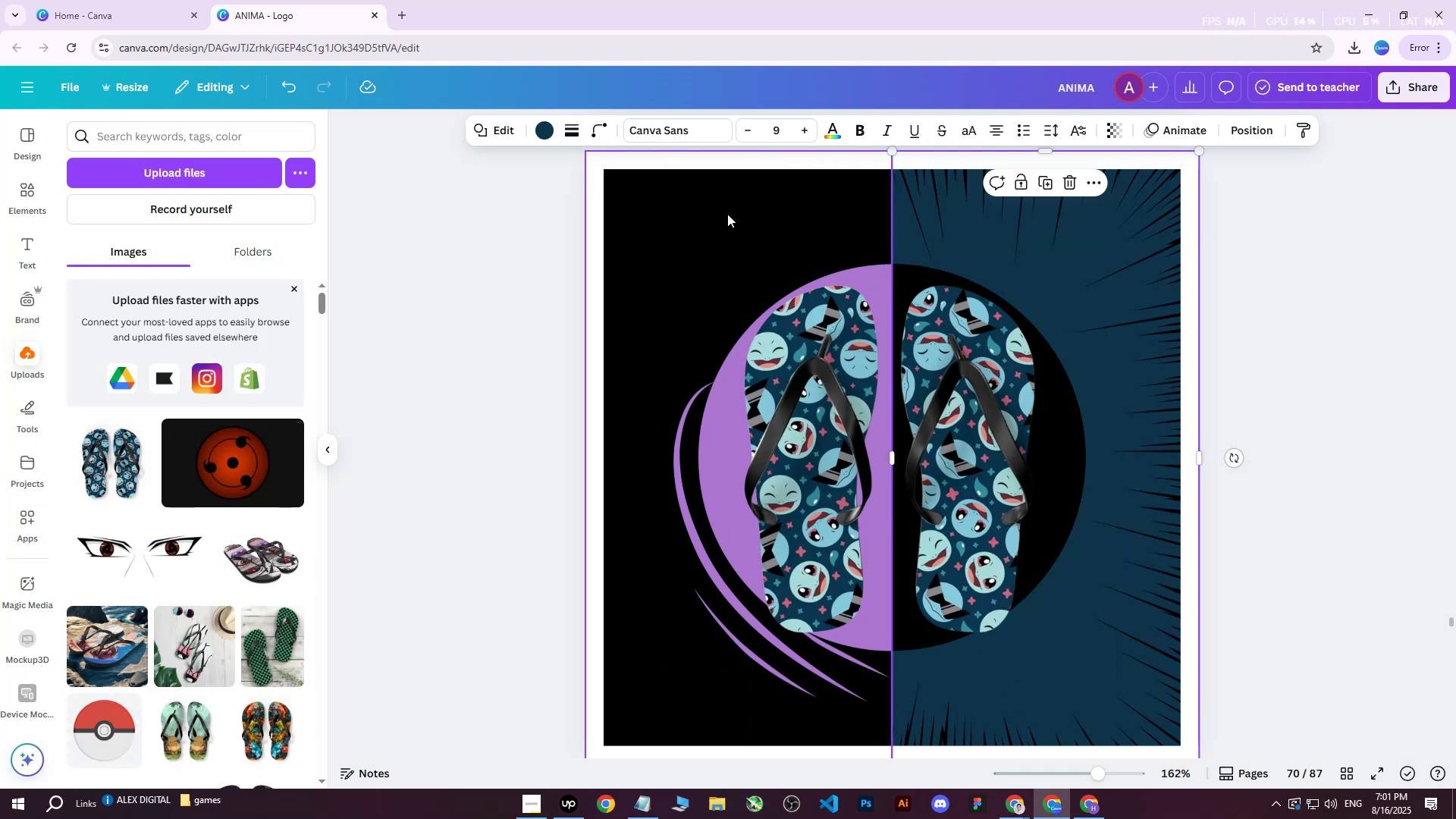 
left_click([687, 214])
 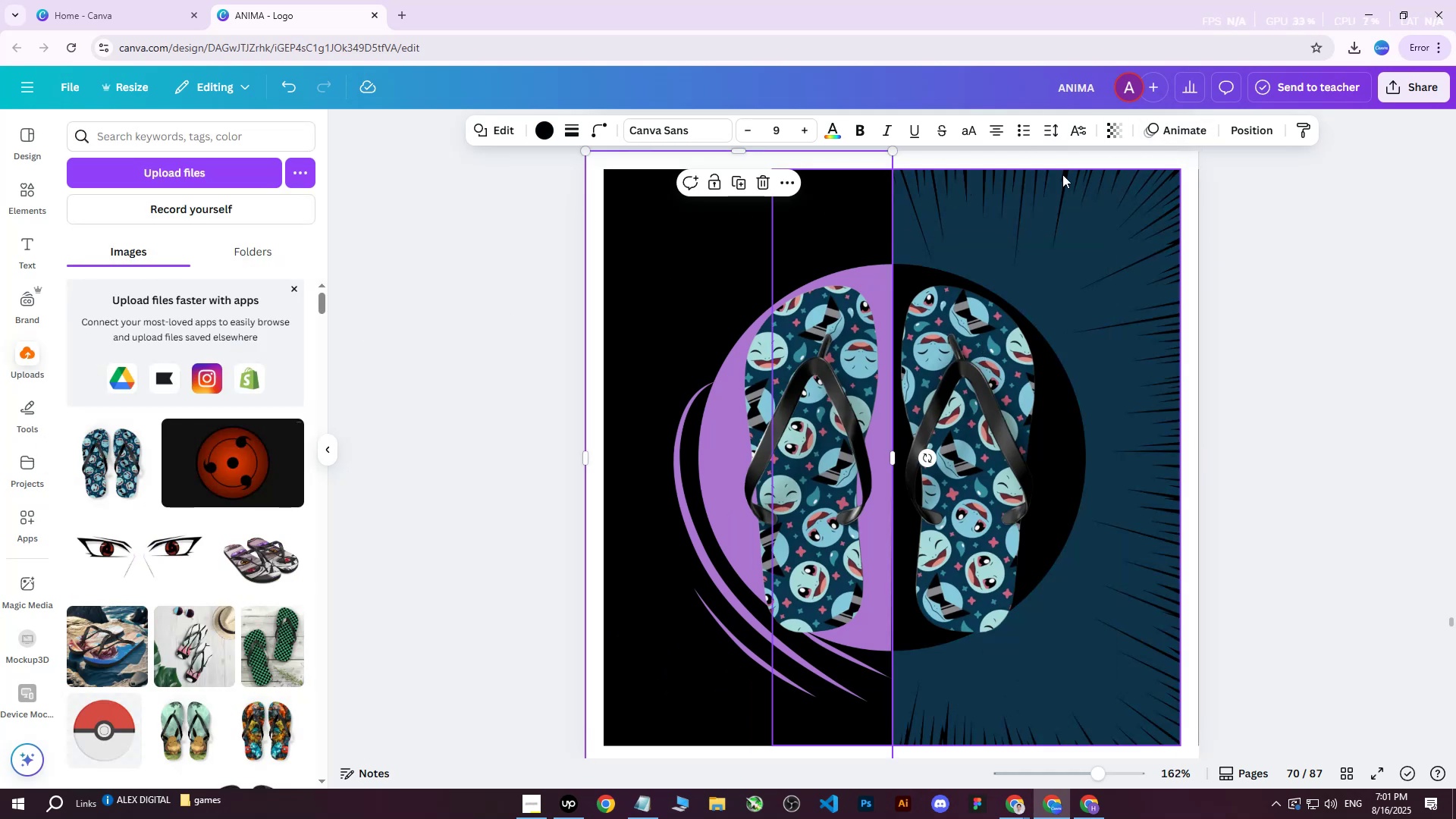 
left_click([1253, 127])
 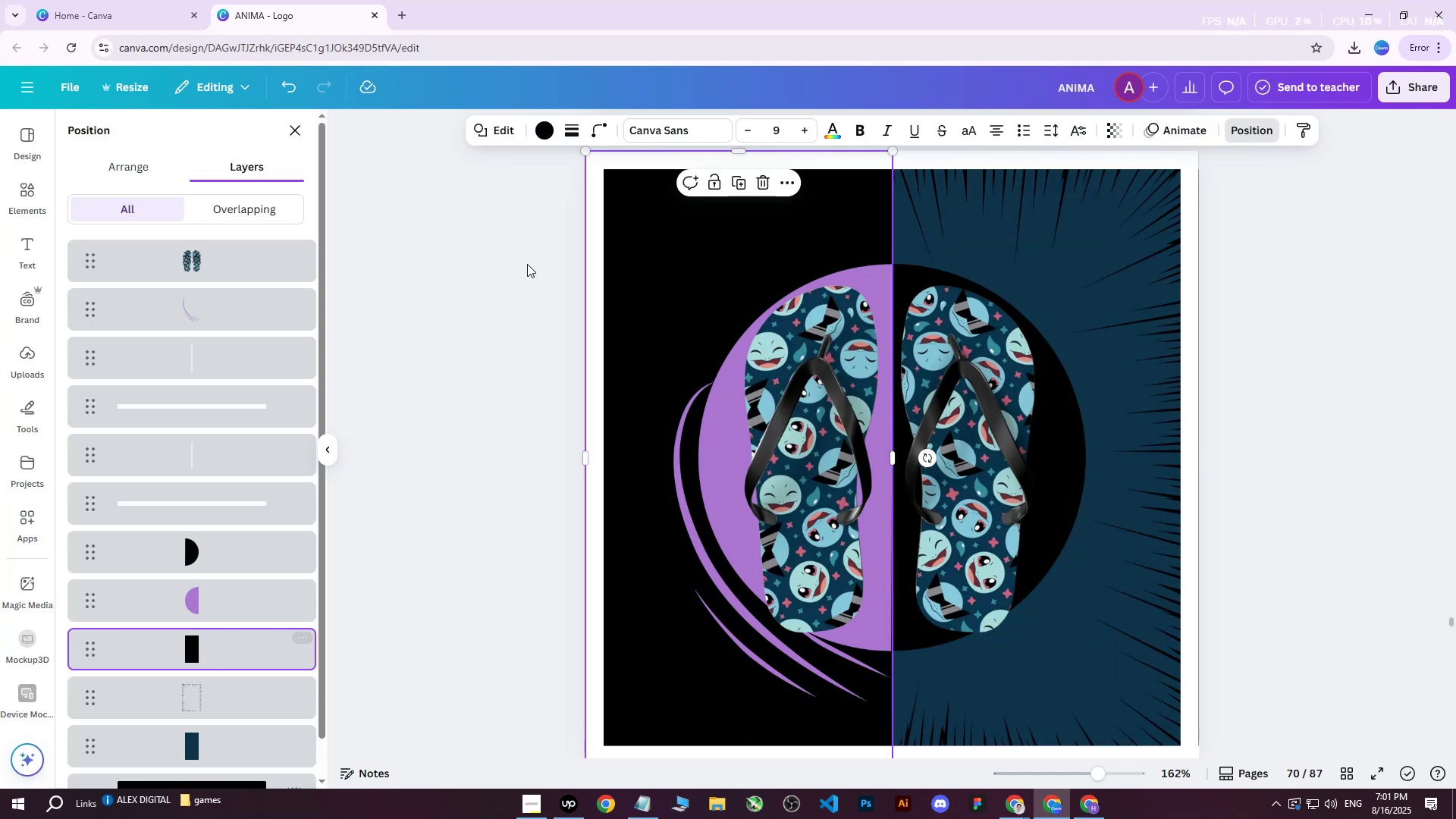 
left_click([544, 127])
 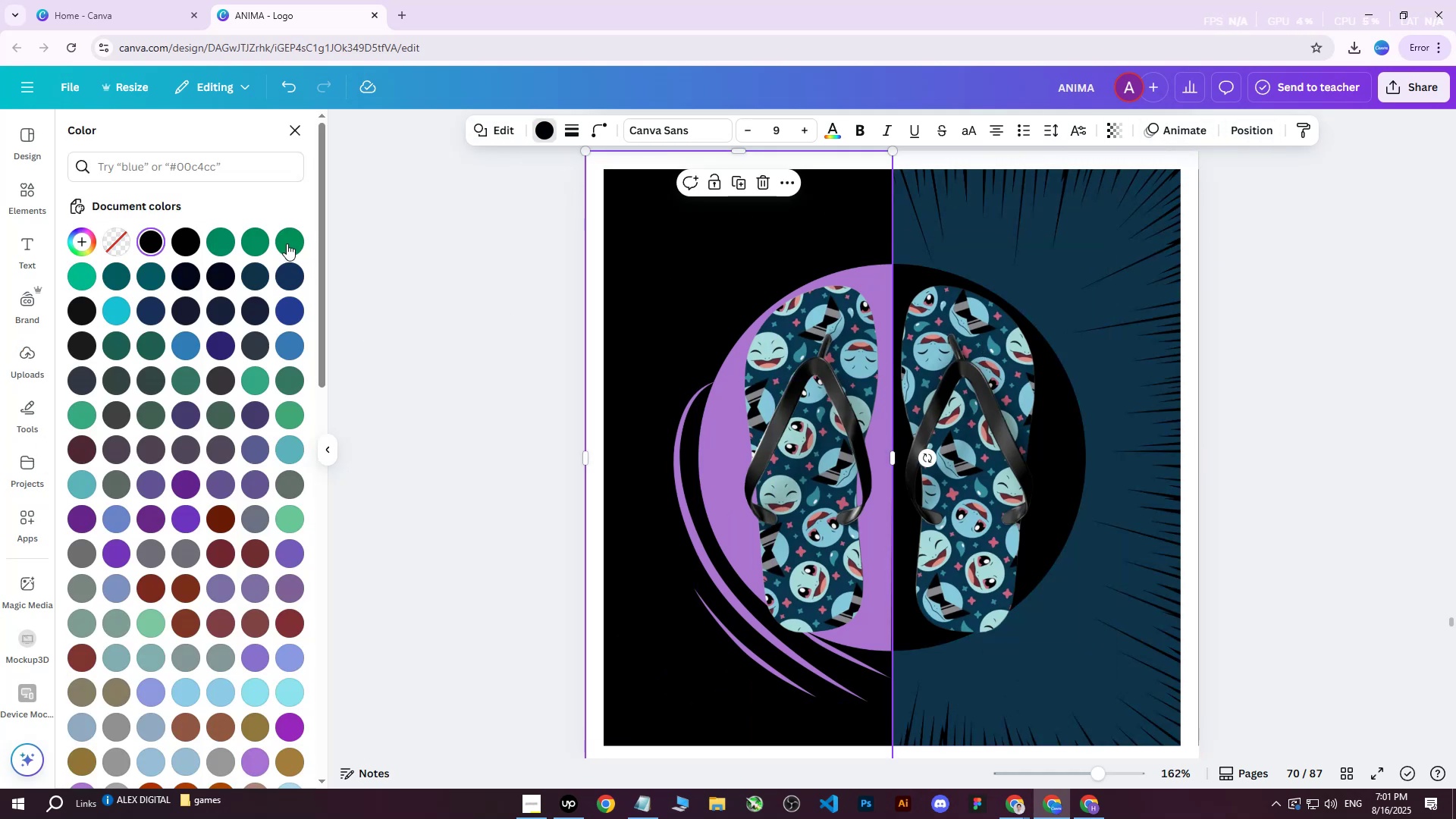 
double_click([287, 243])
 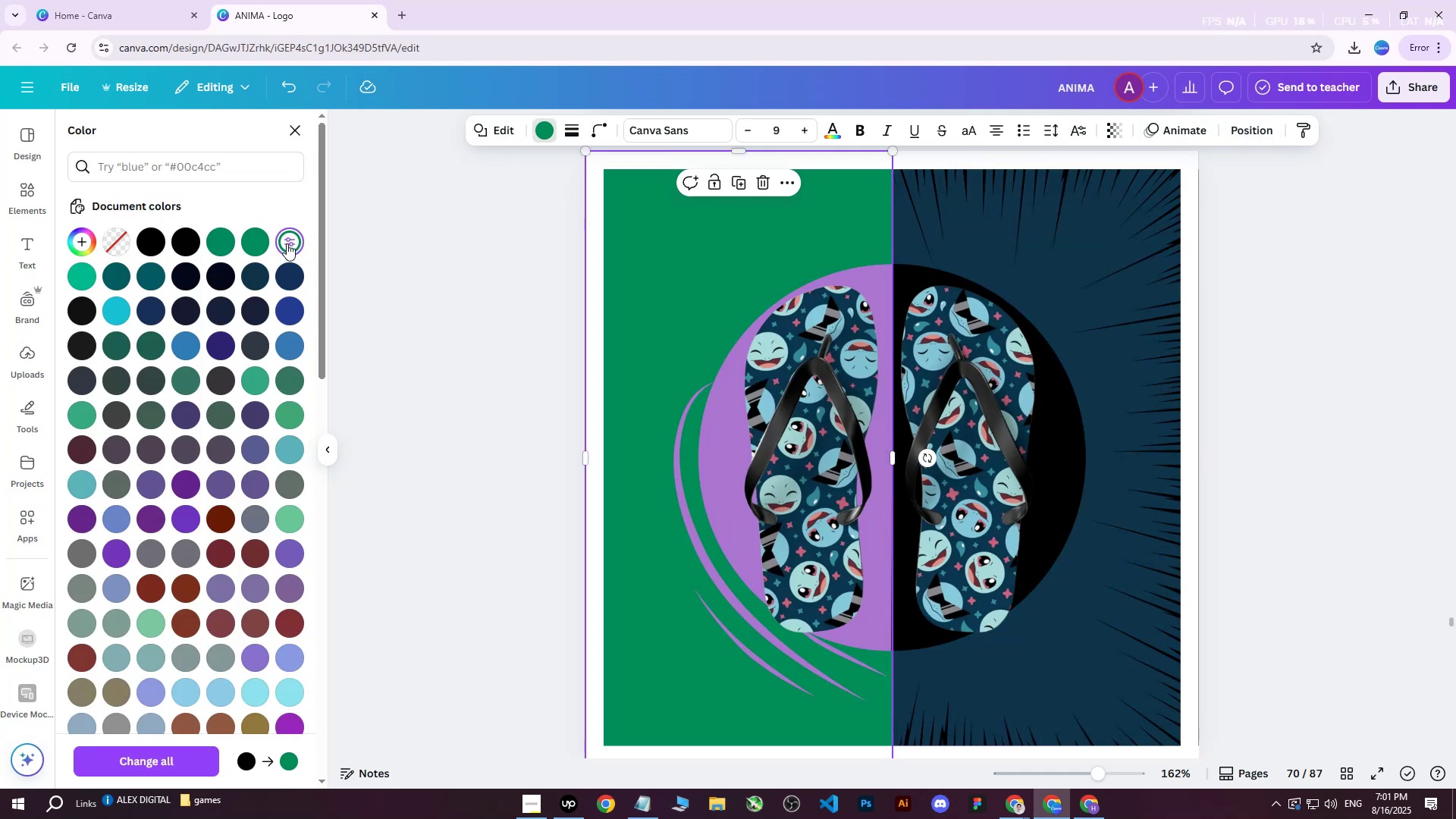 
triple_click([287, 243])
 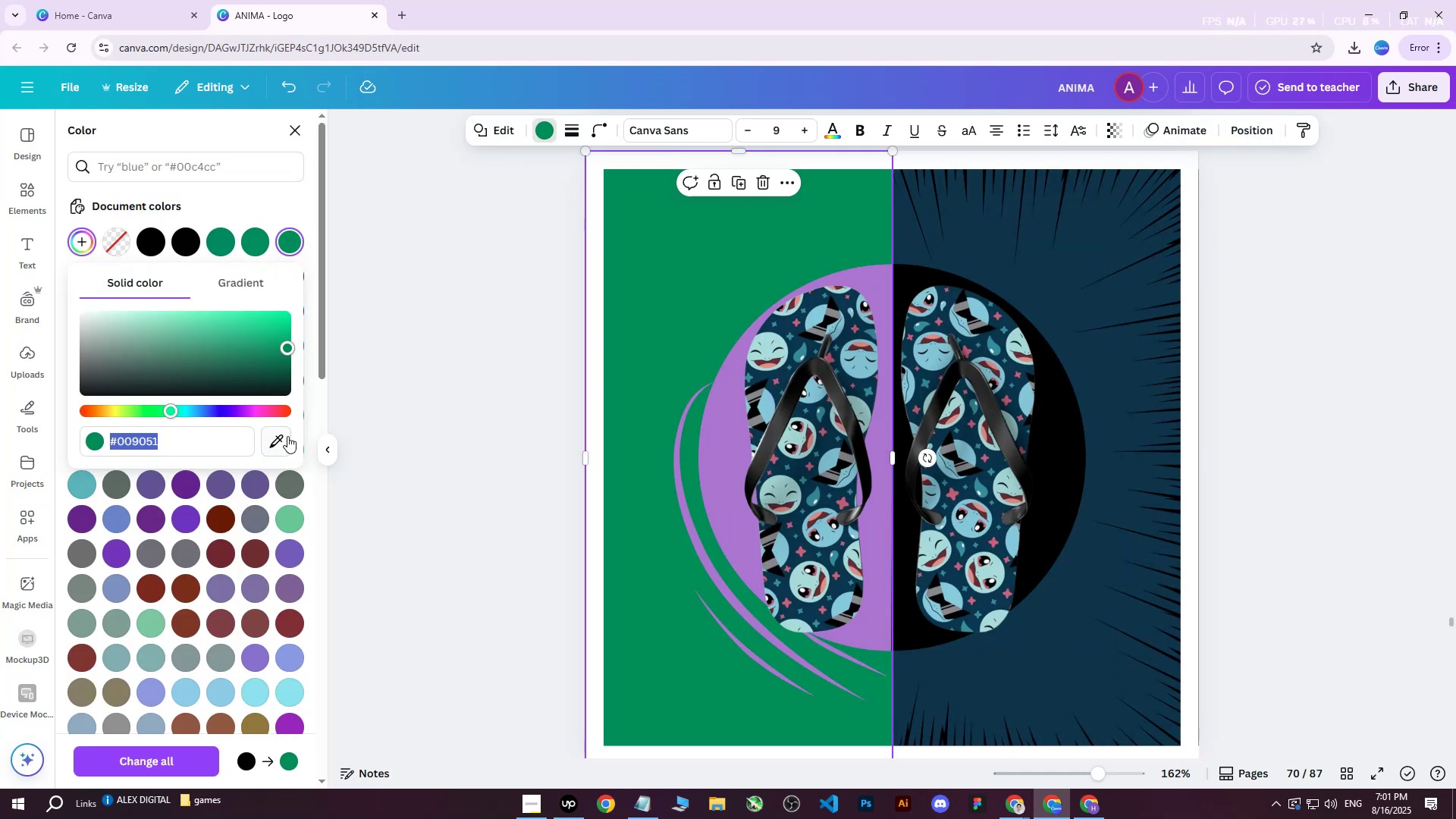 
left_click([282, 441])
 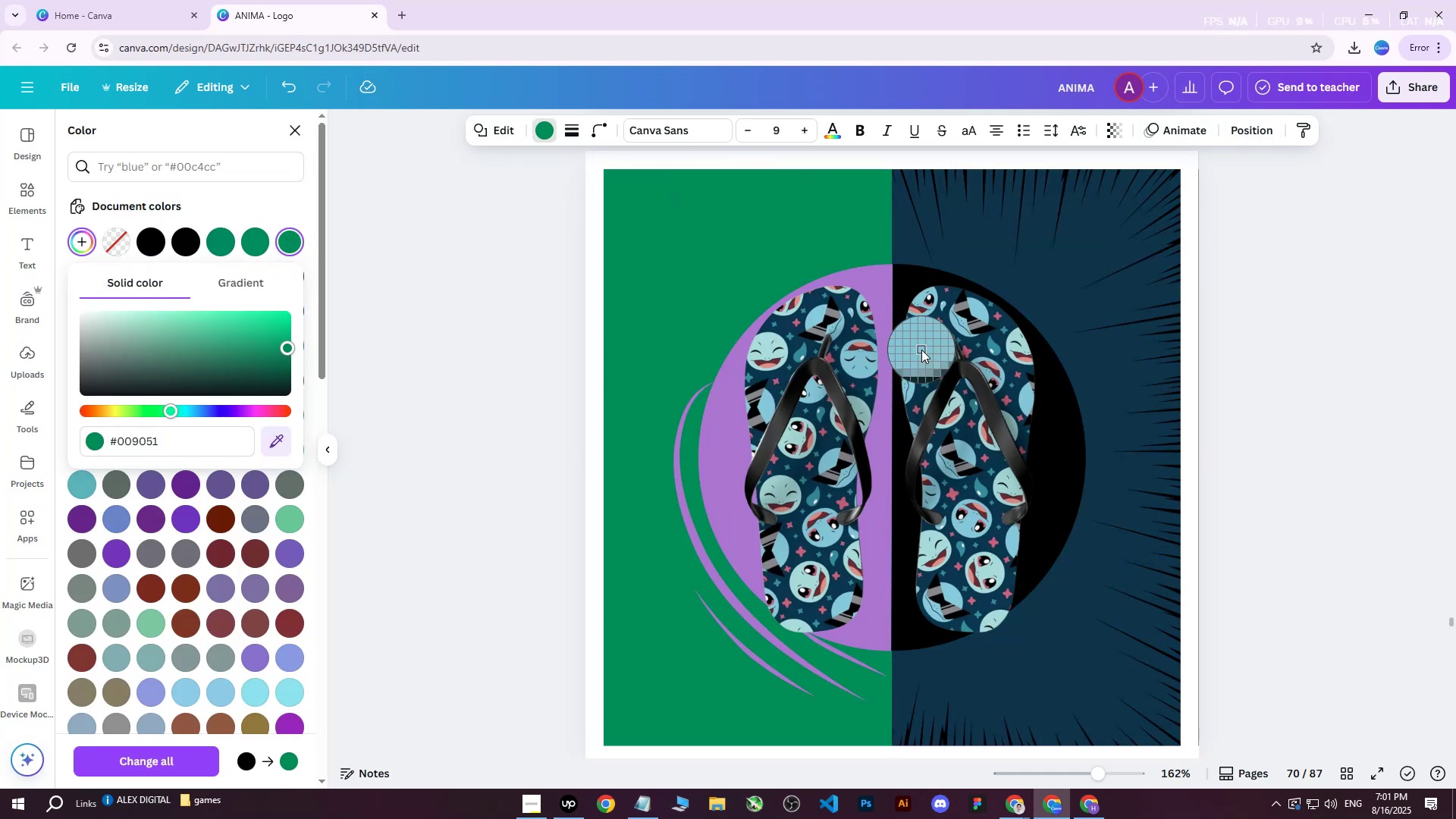 
left_click([921, 349])
 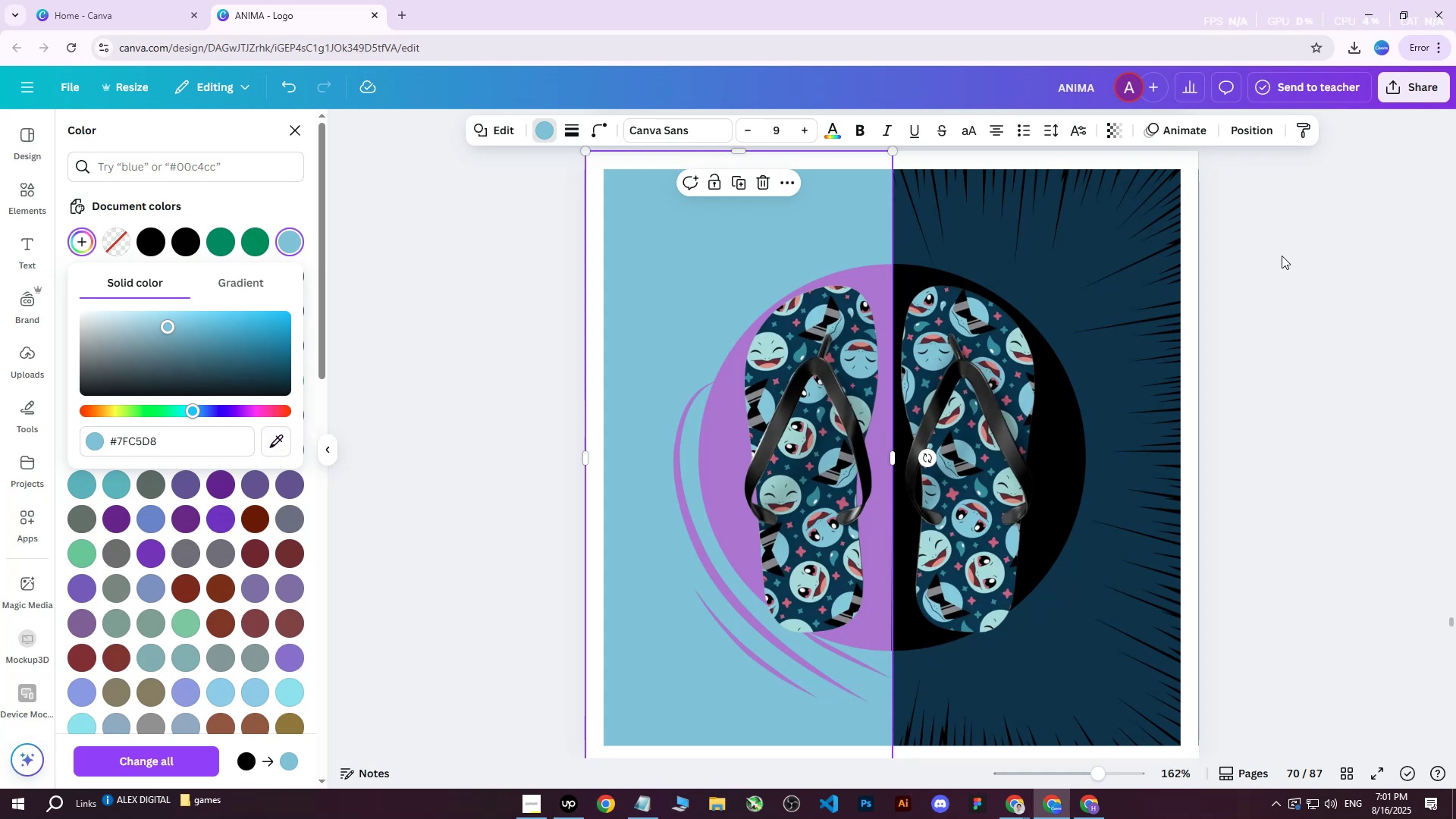 
left_click([1282, 254])
 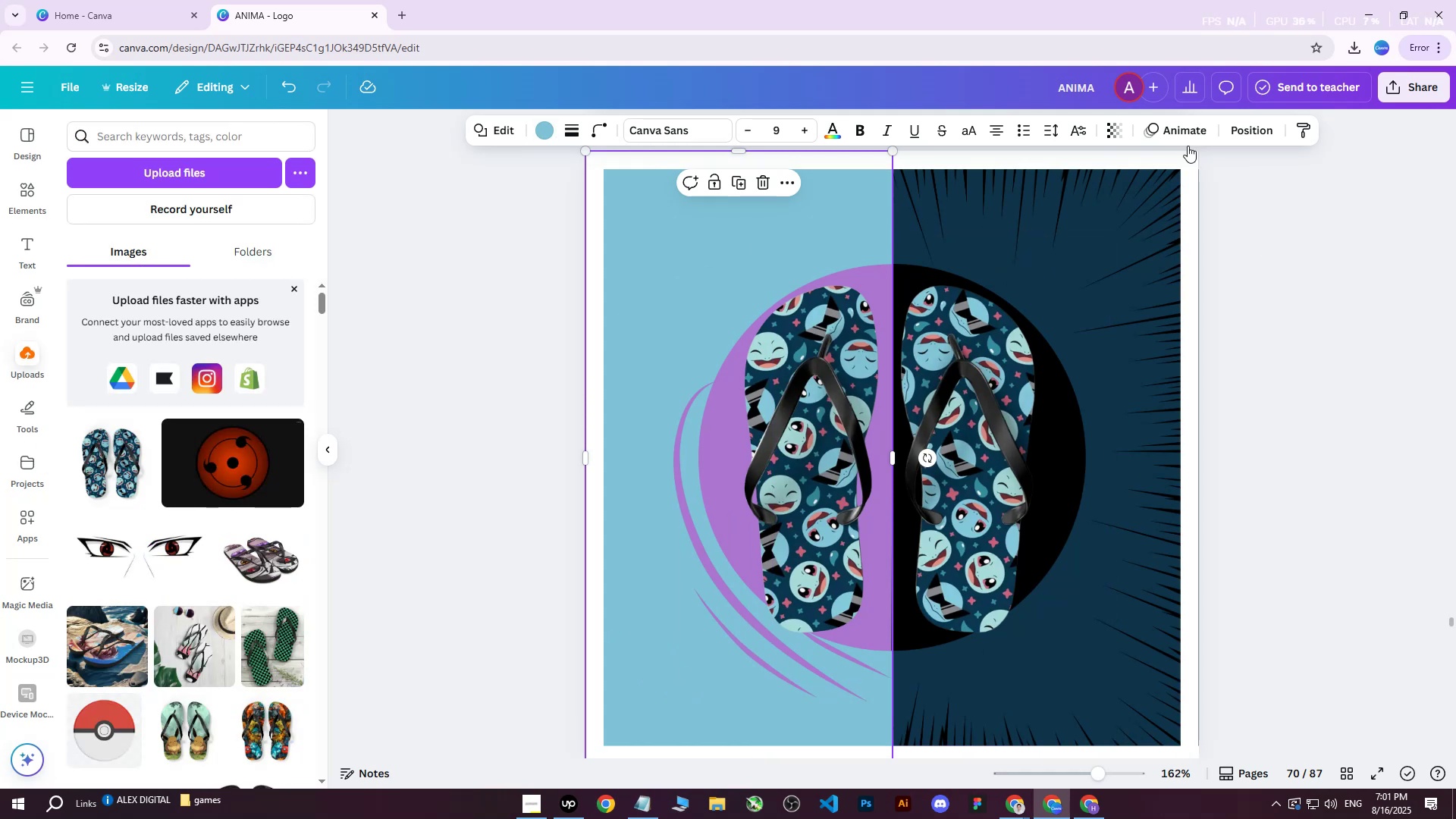 
left_click([1261, 127])
 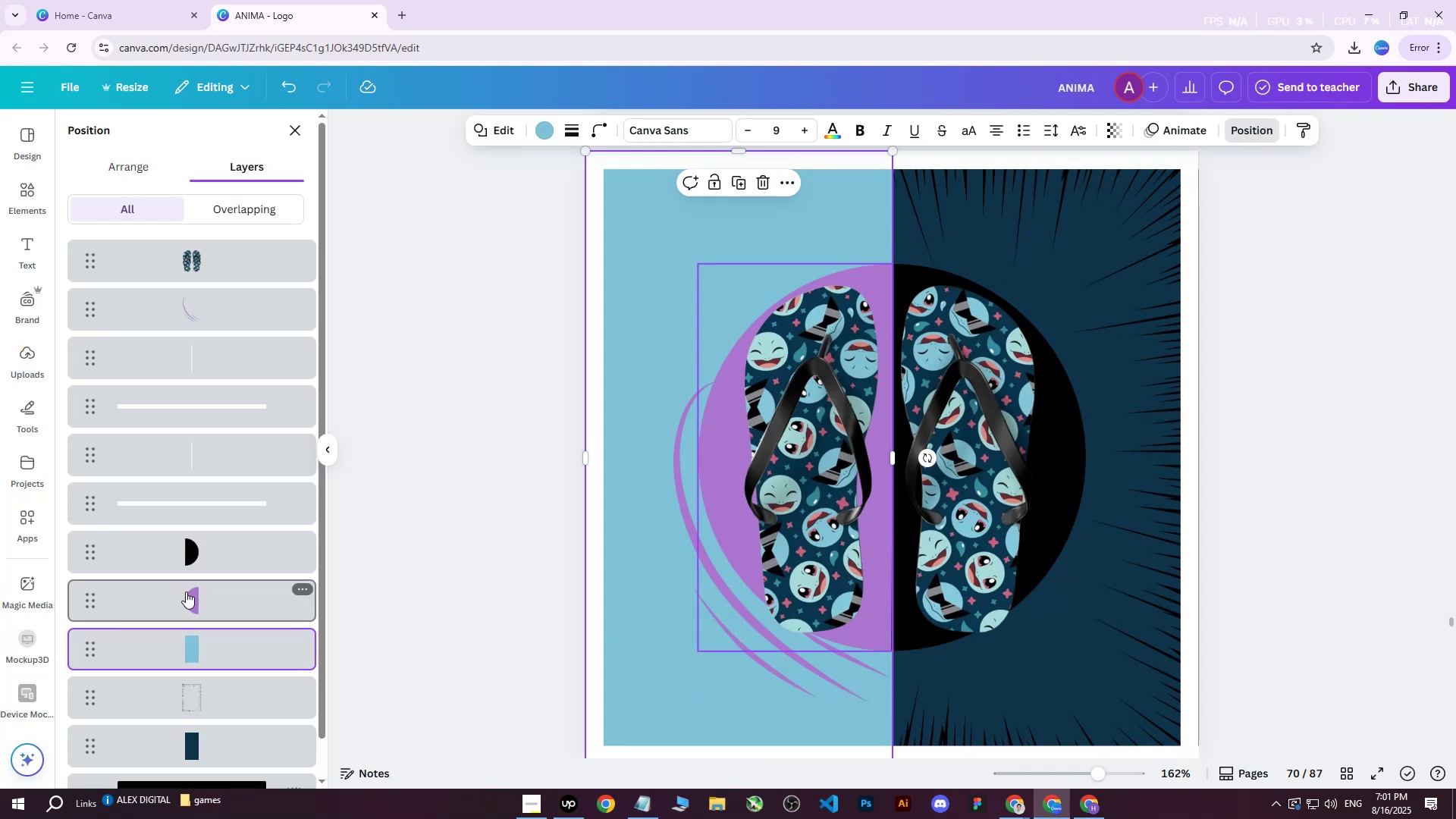 
double_click([184, 595])
 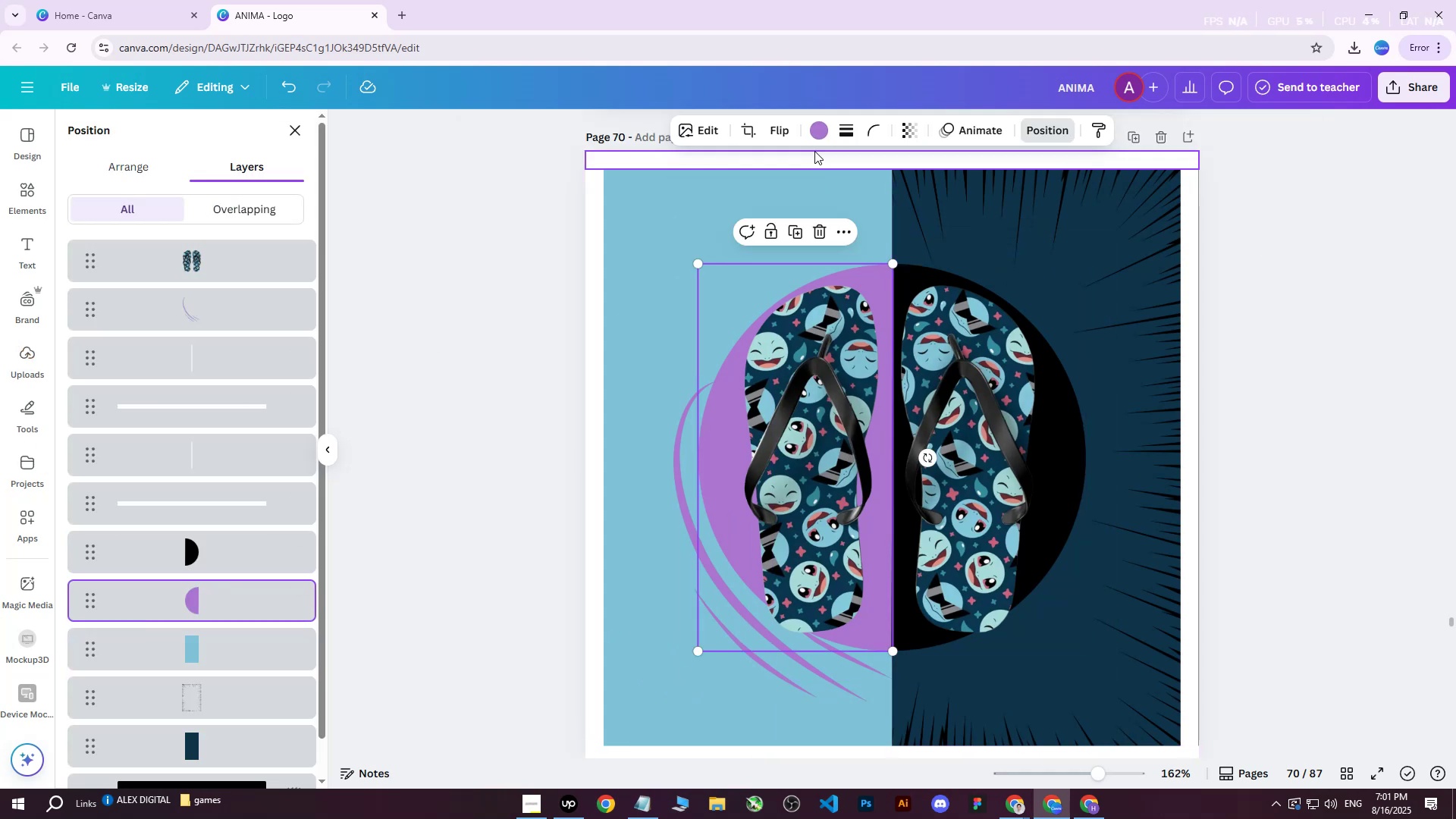 
left_click([811, 131])
 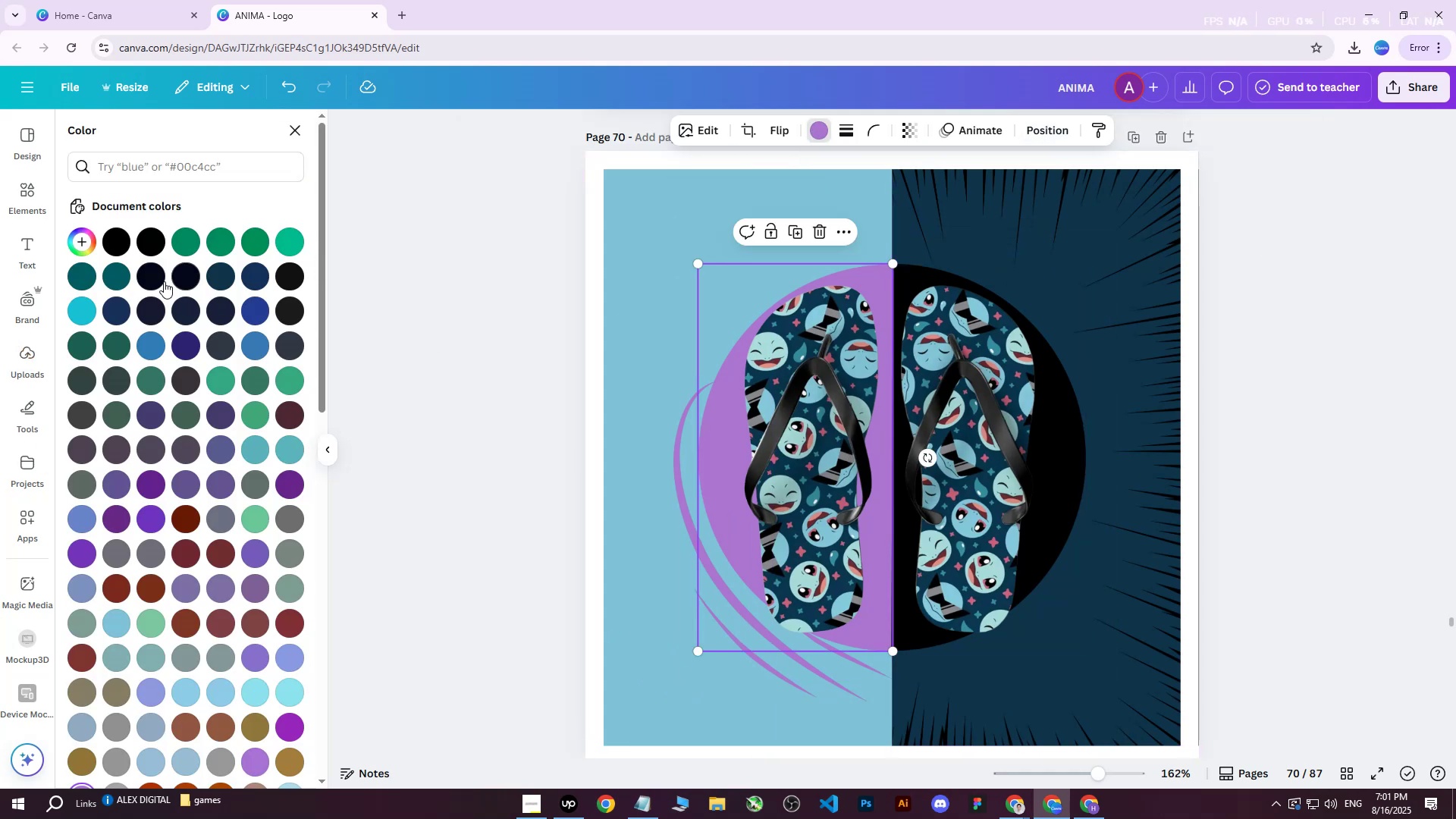 
double_click([180, 278])
 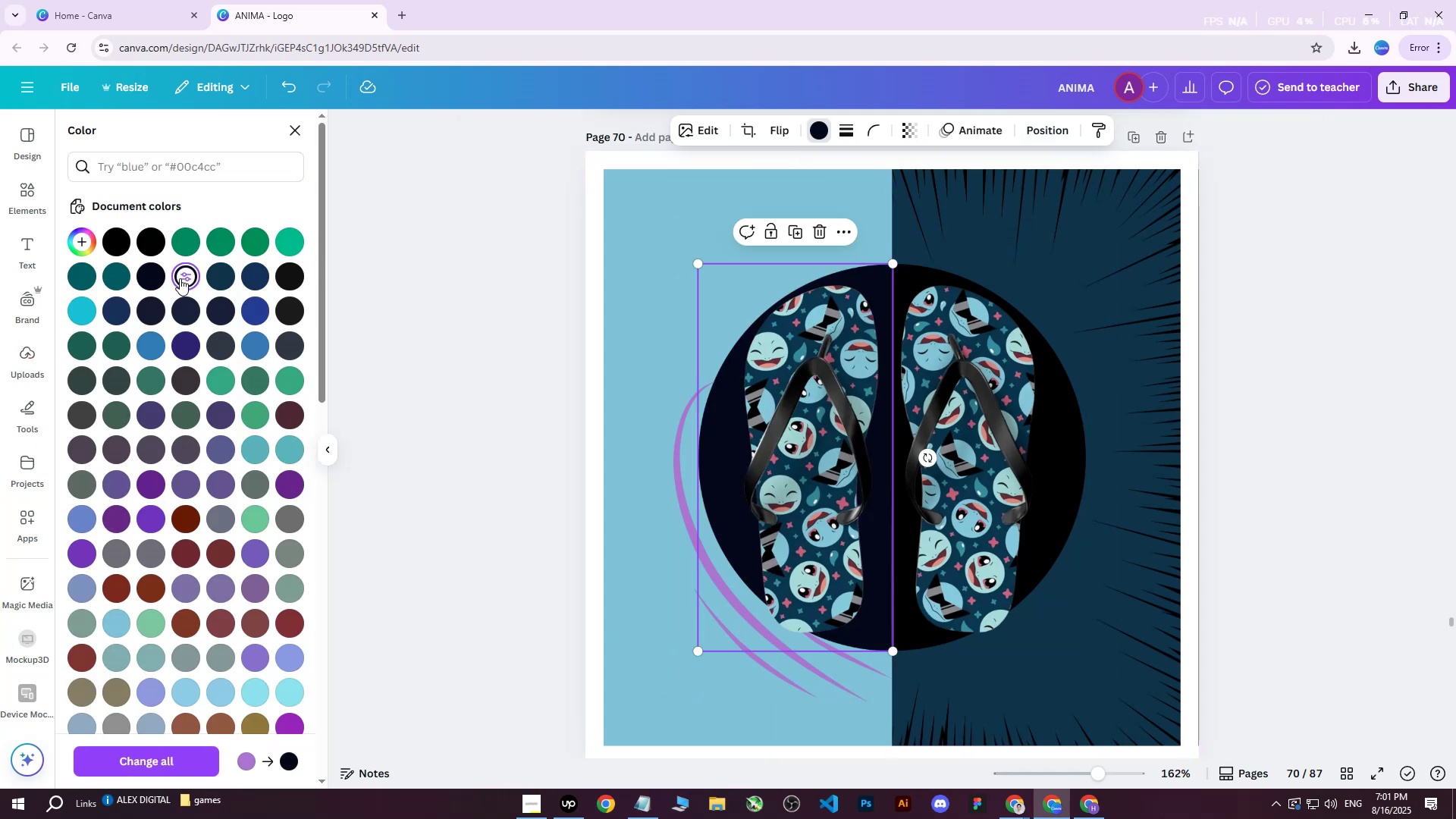 
triple_click([180, 278])
 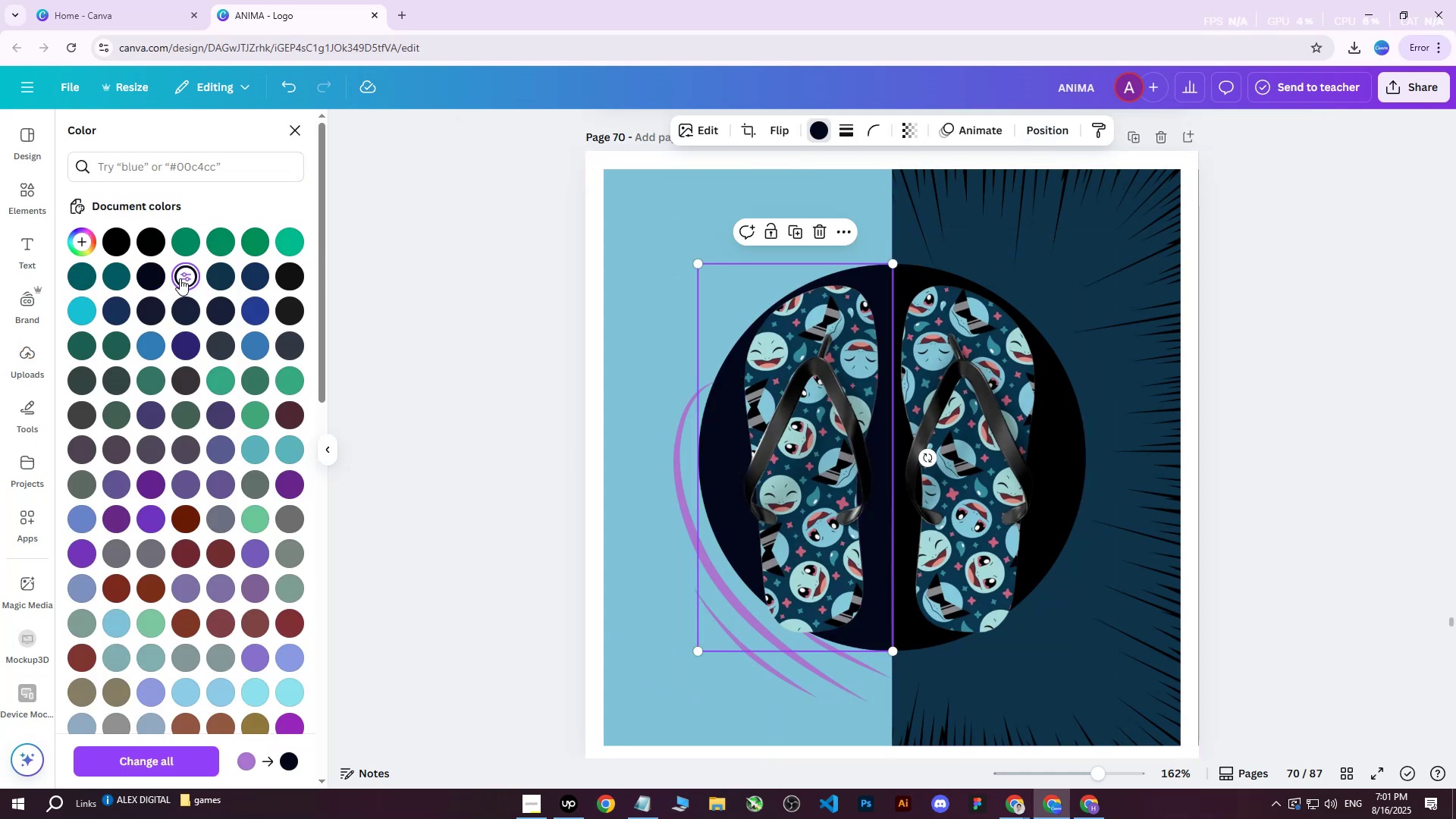 
triple_click([180, 278])
 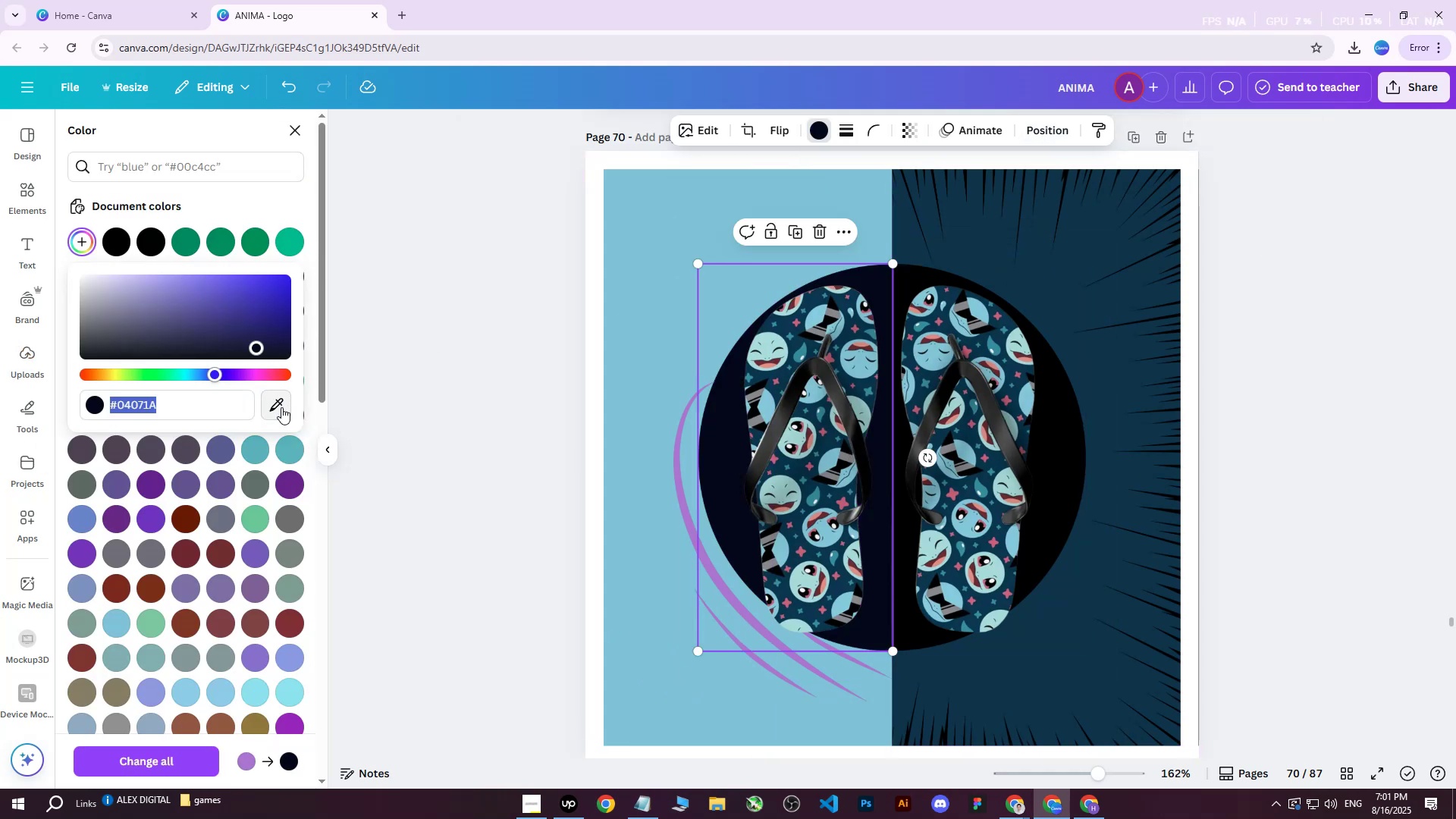 
left_click([280, 410])
 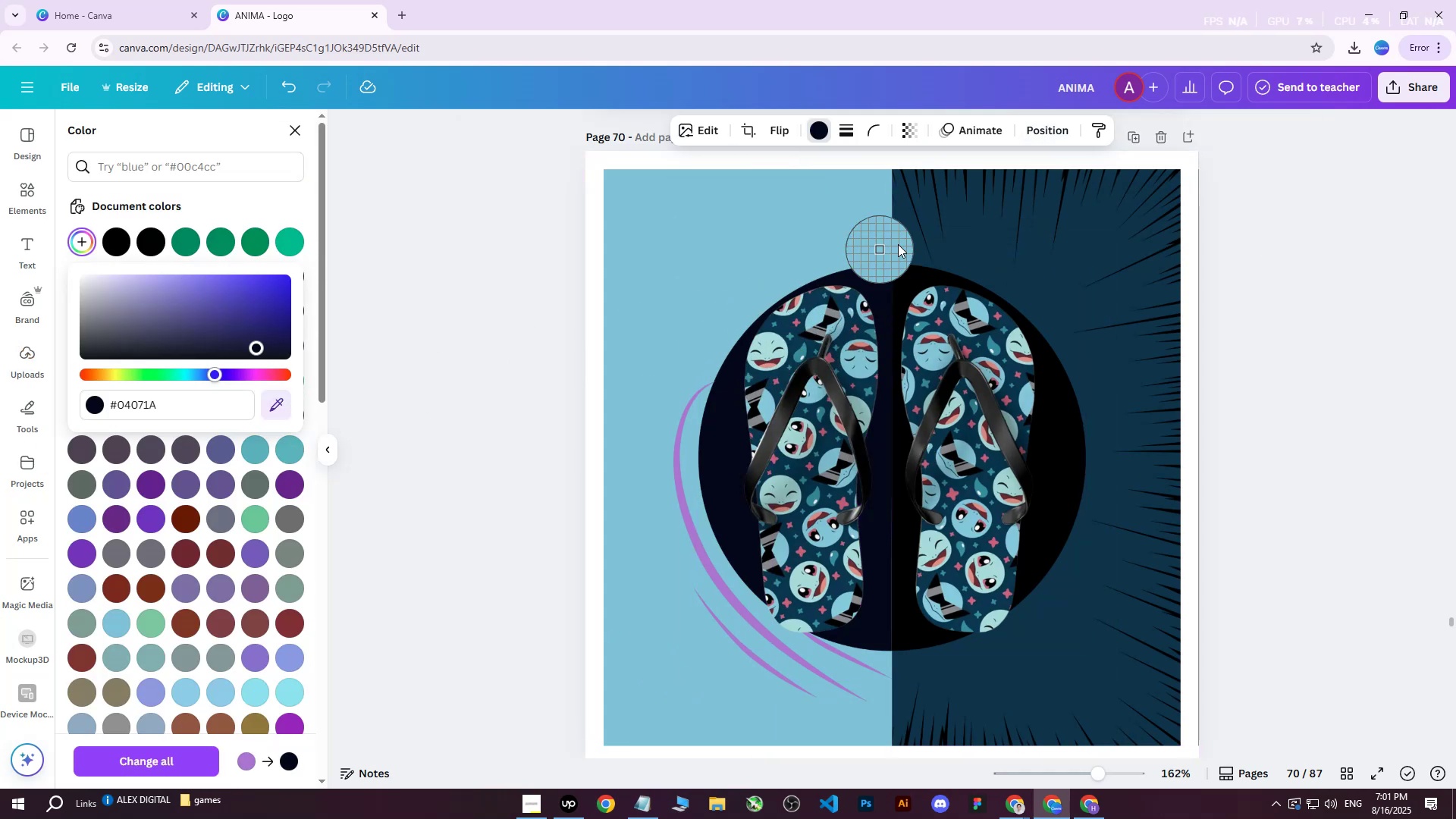 
left_click([973, 253])
 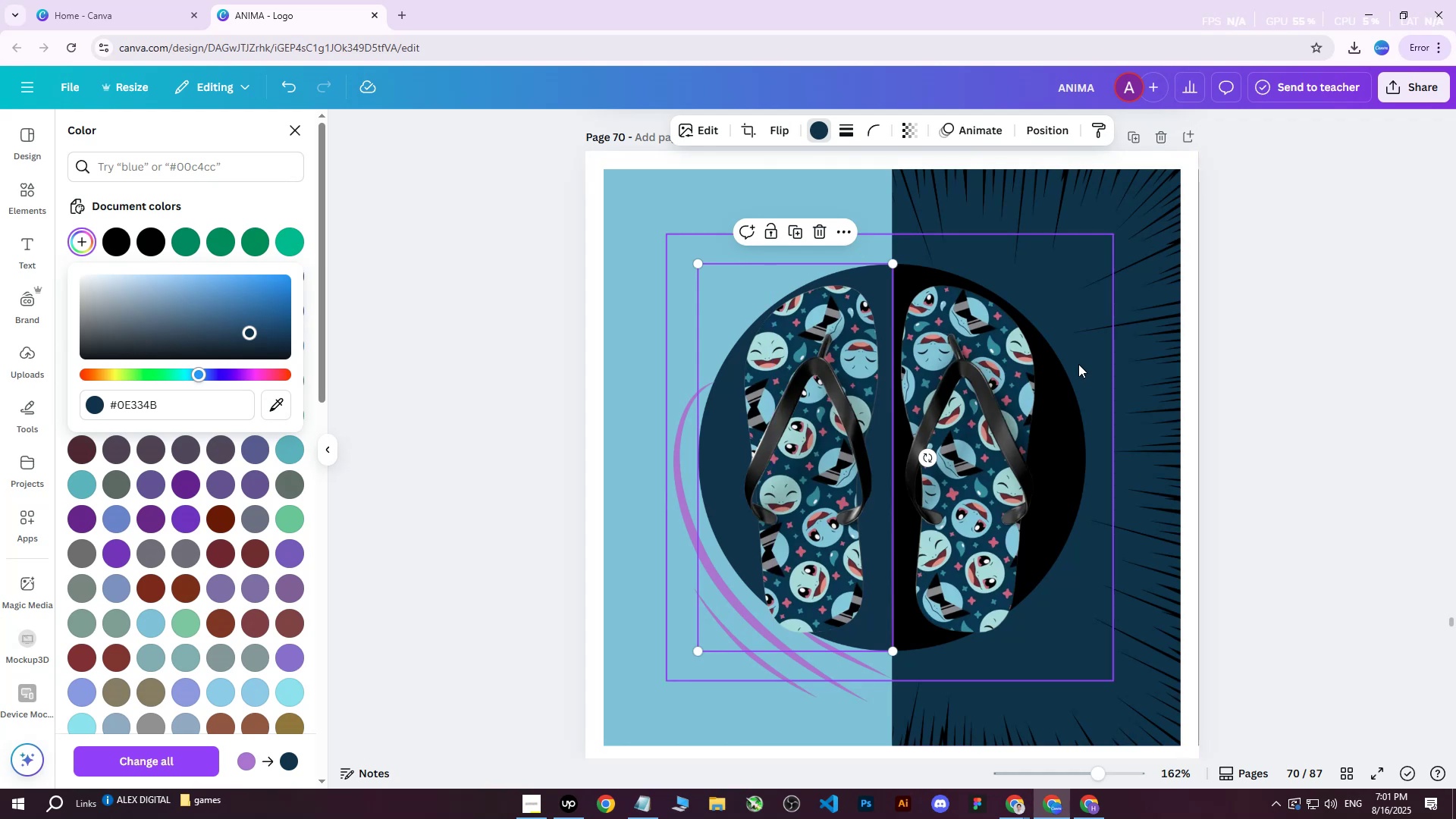 
left_click([1055, 136])
 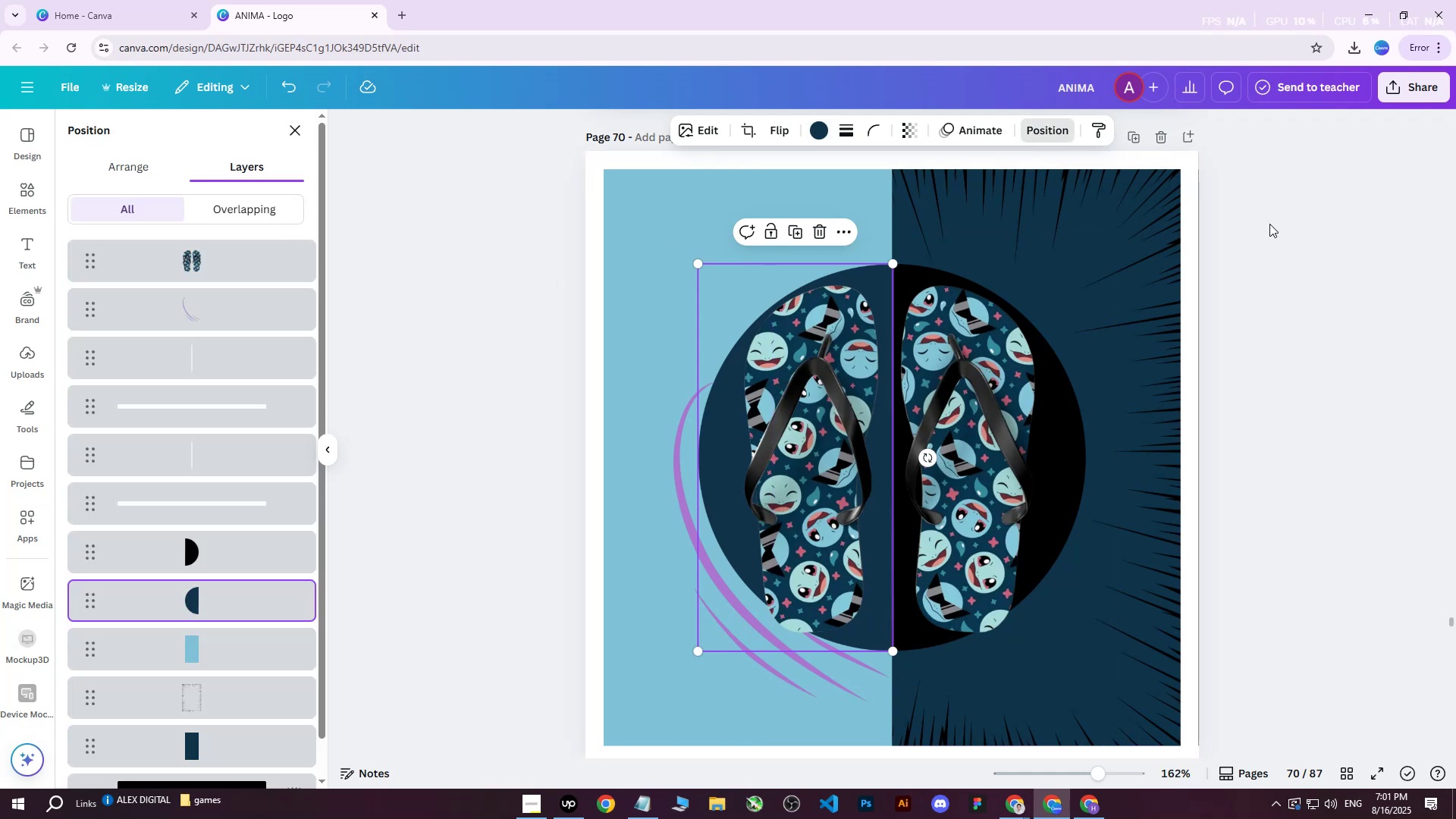 
double_click([1269, 224])
 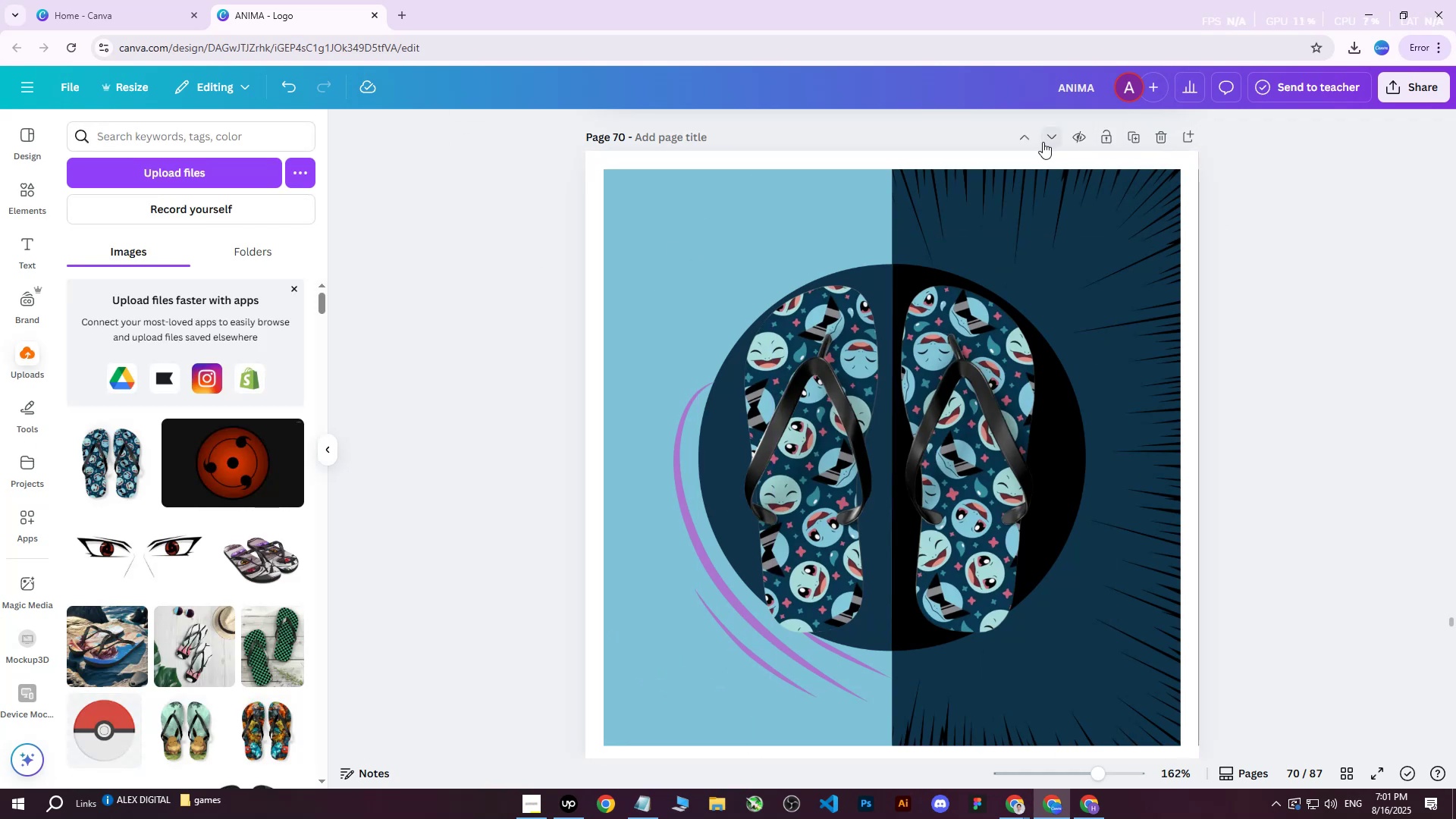 
left_click([1006, 245])
 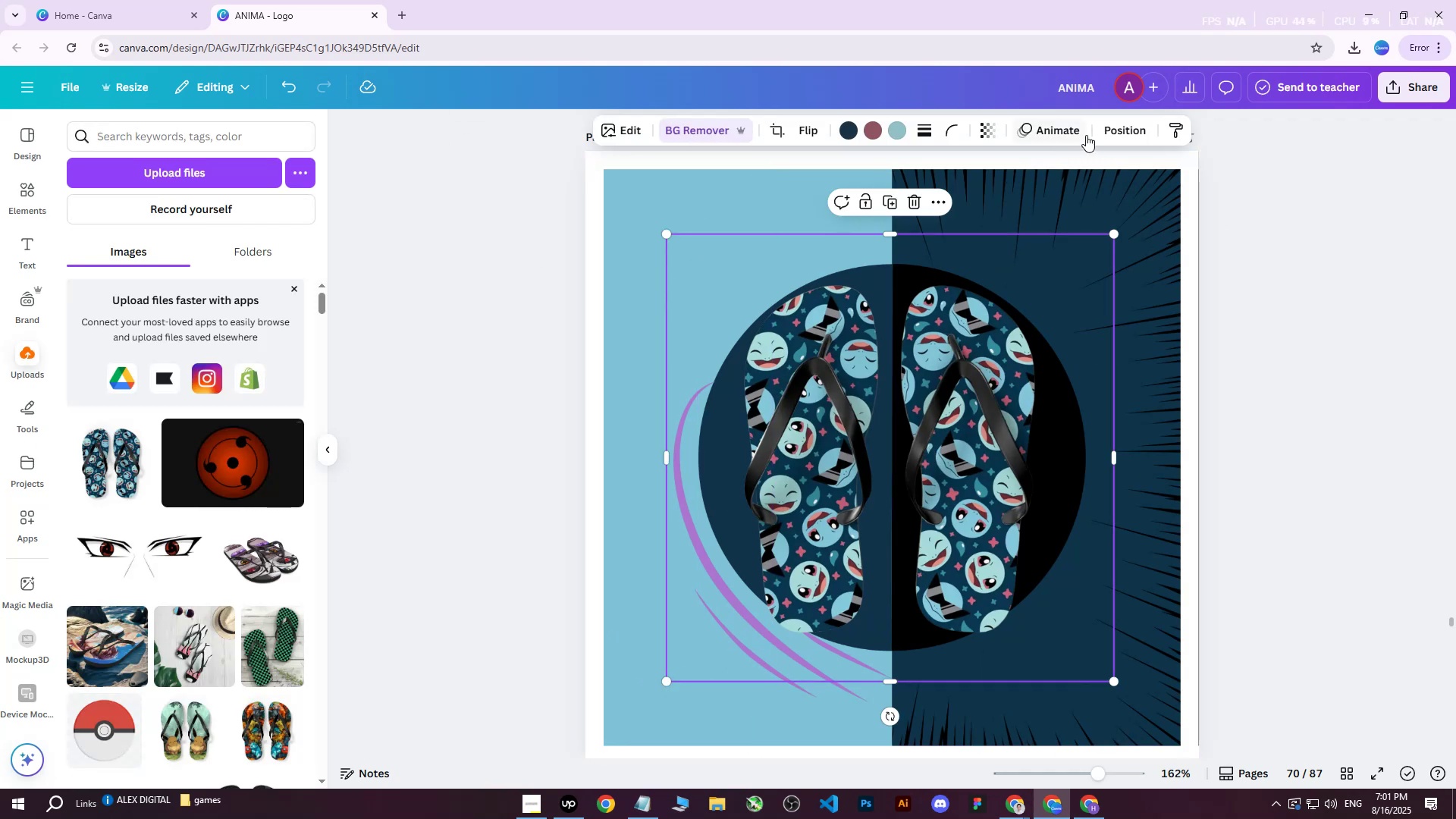 
left_click([1123, 127])
 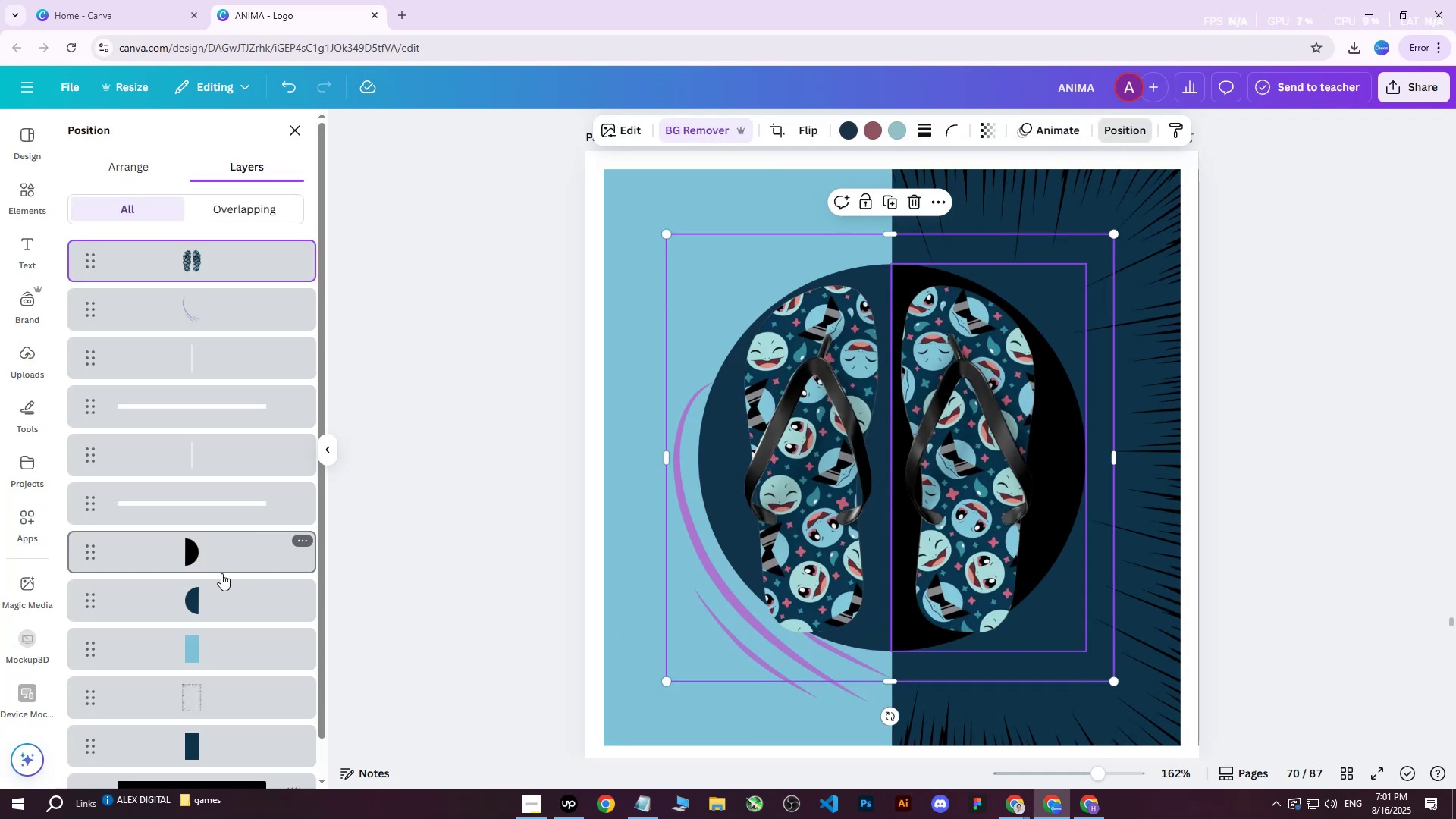 
left_click([209, 561])
 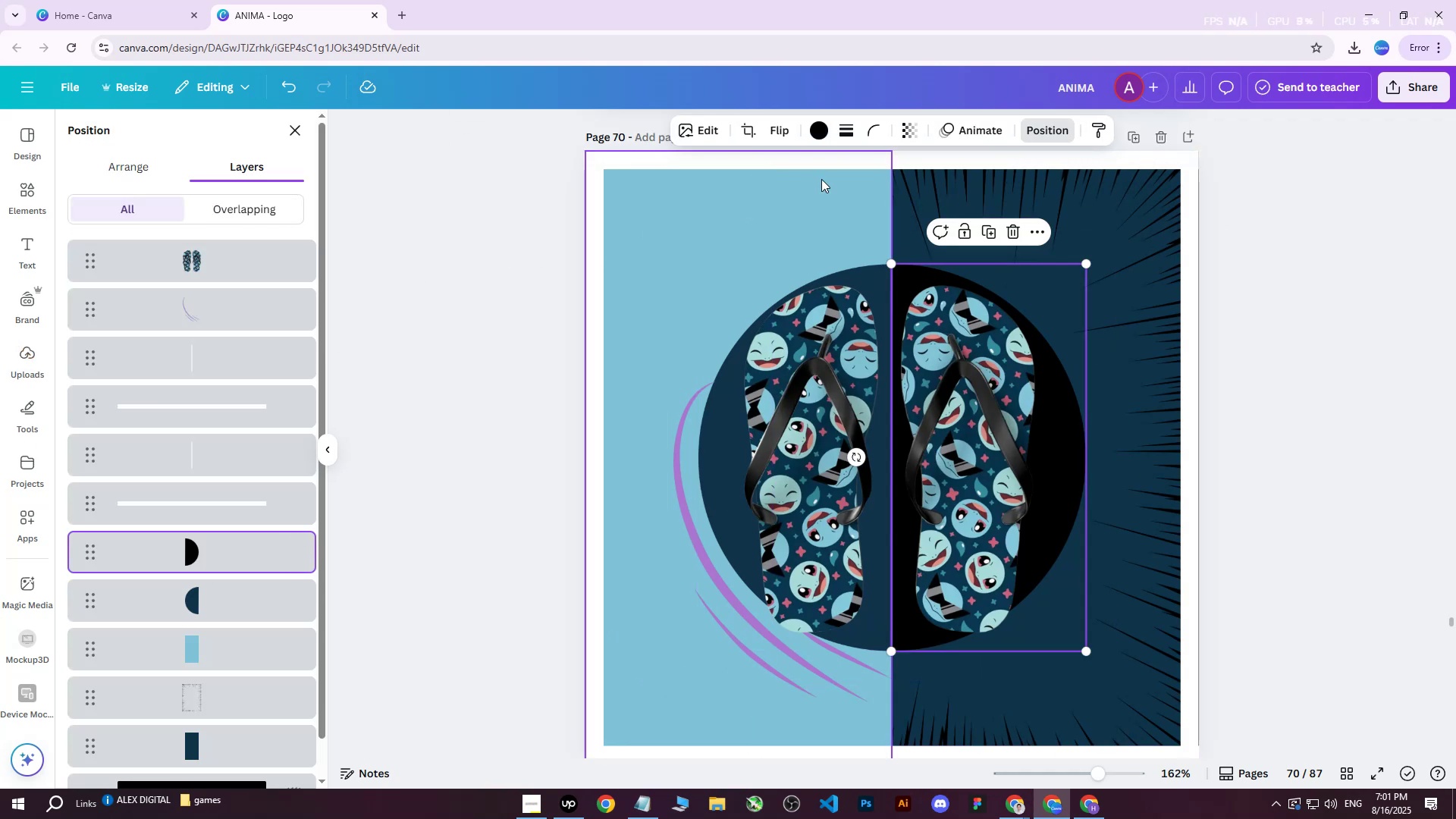 
left_click([817, 133])
 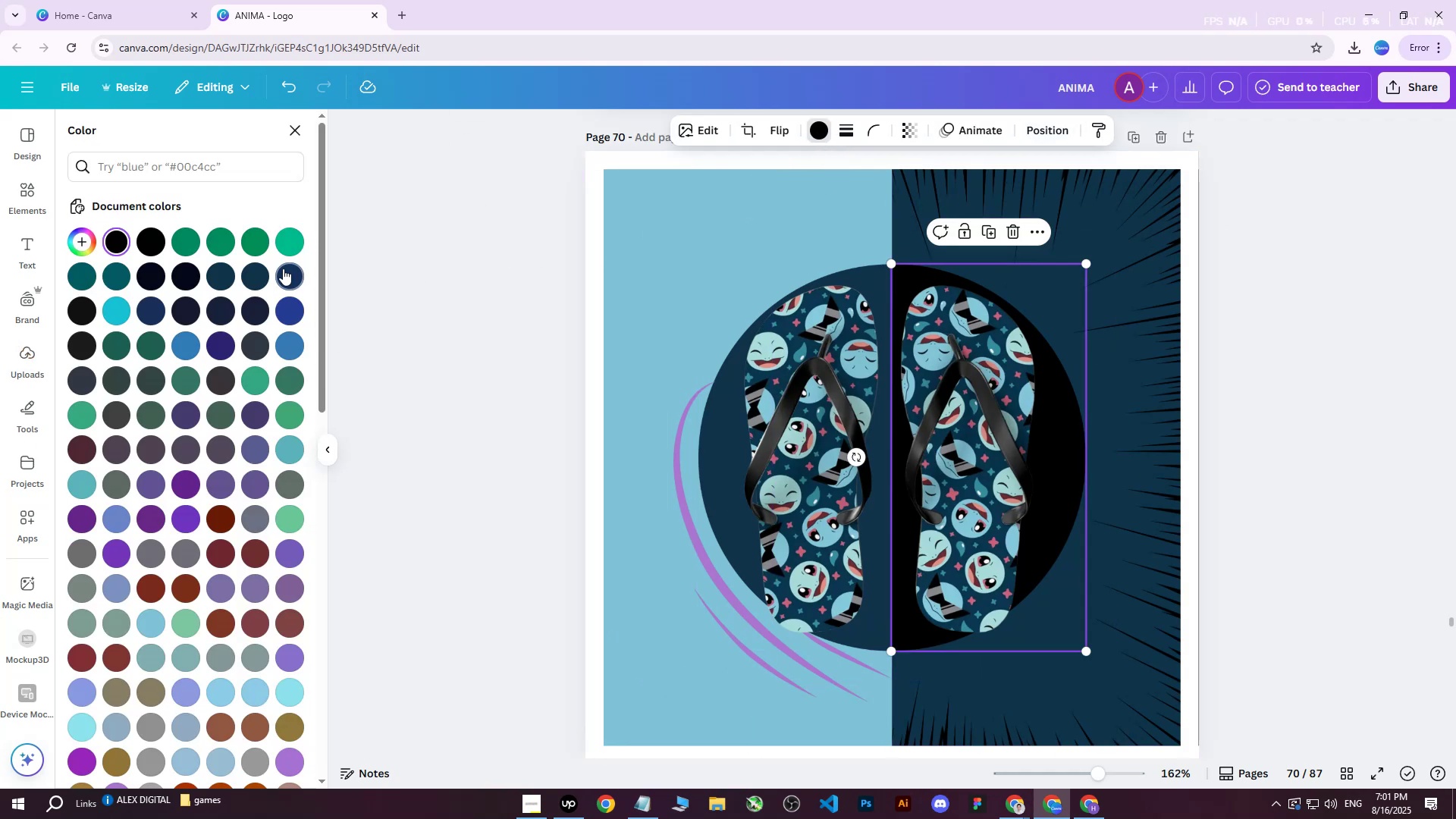 
double_click([285, 271])
 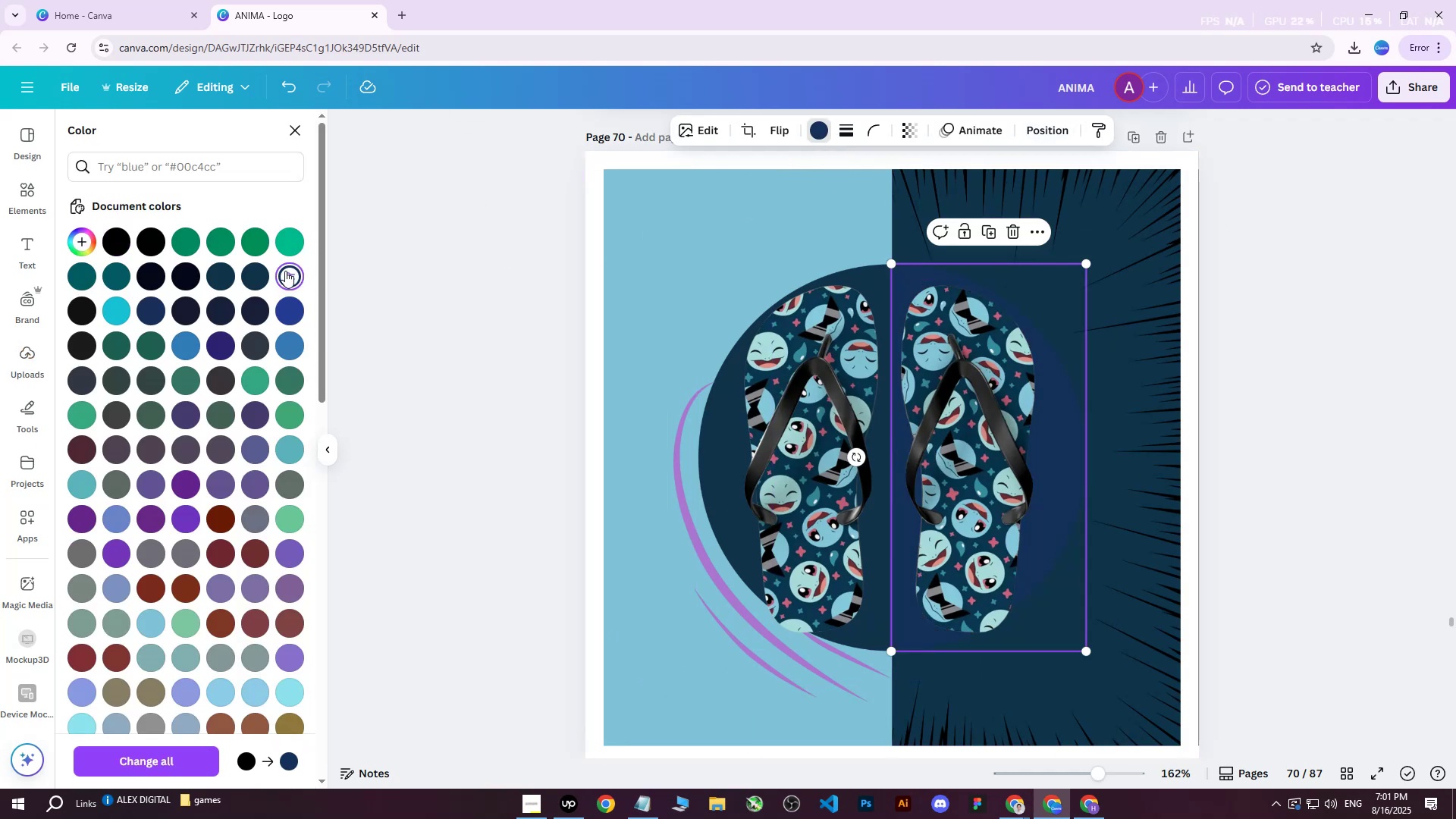 
triple_click([285, 271])
 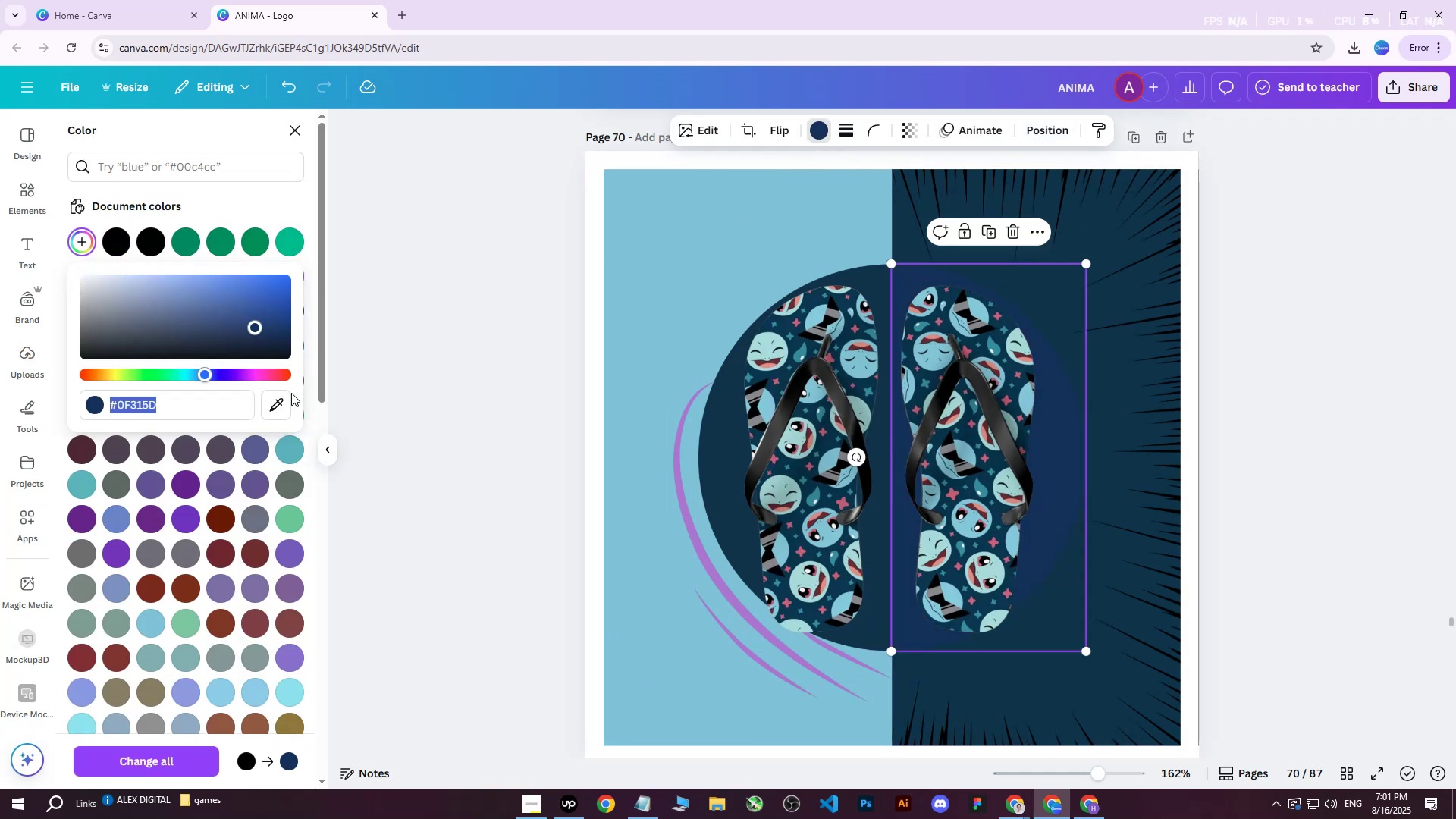 
left_click([278, 401])
 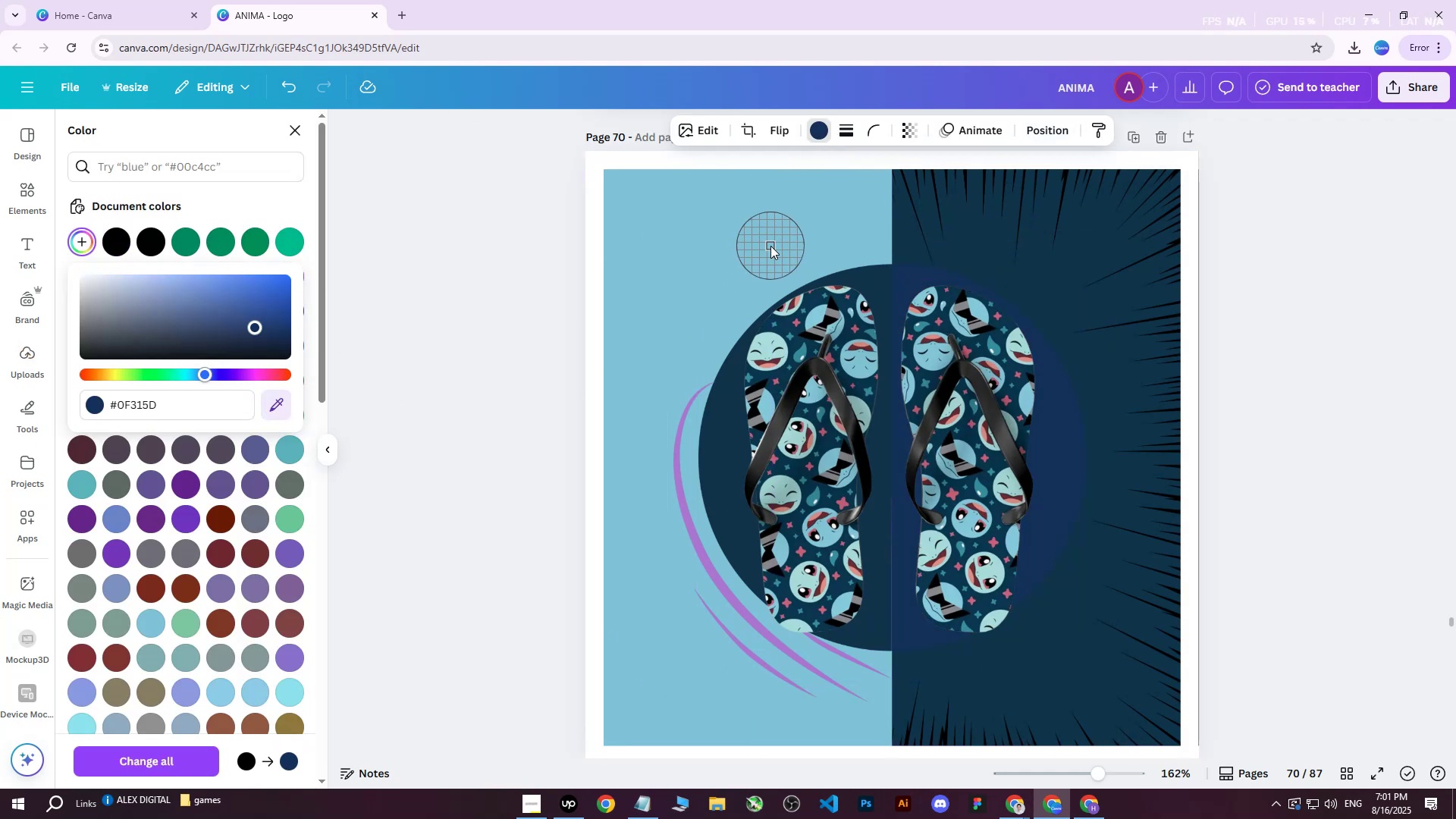 
left_click([770, 246])
 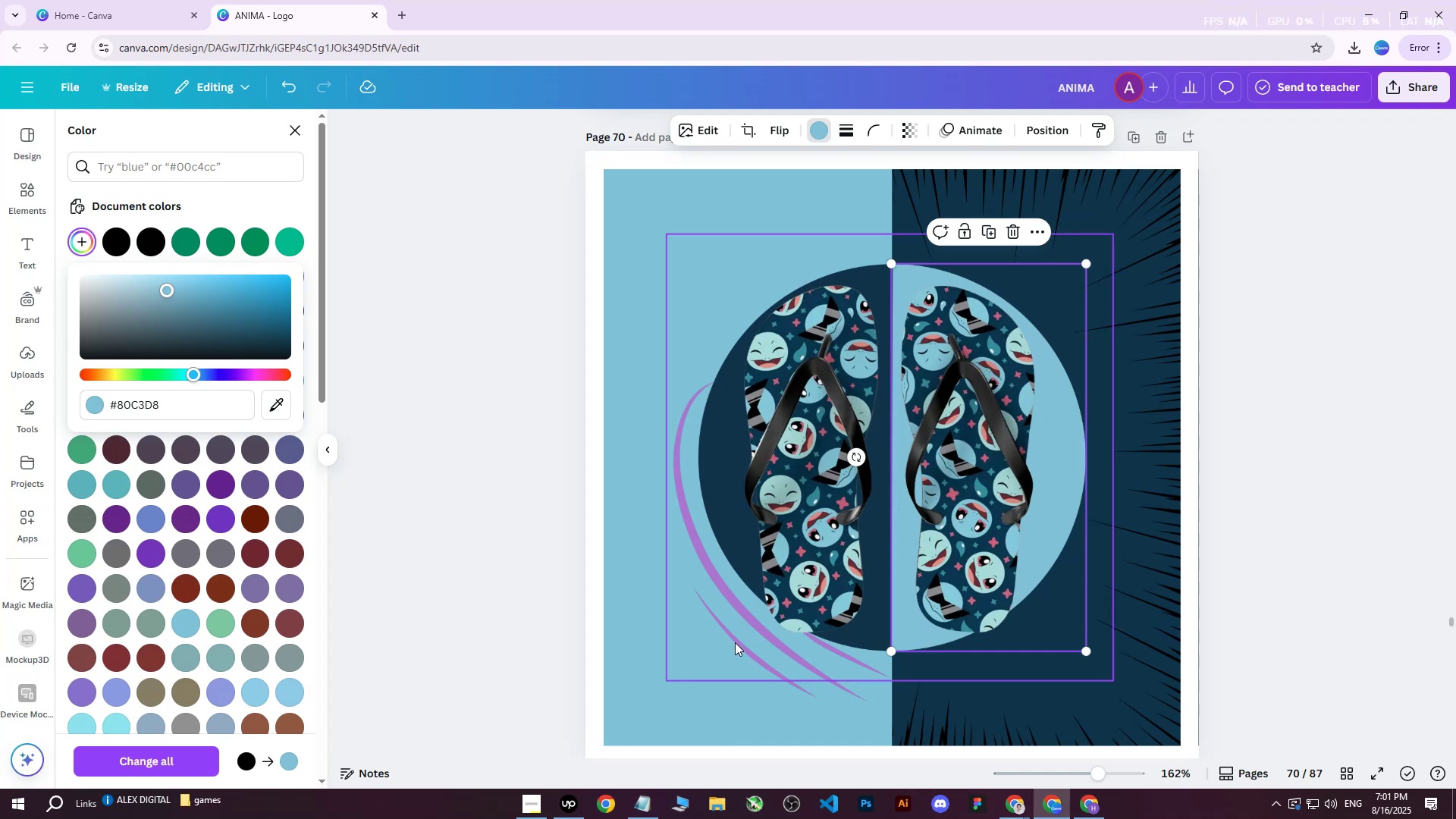 
left_click([791, 691])
 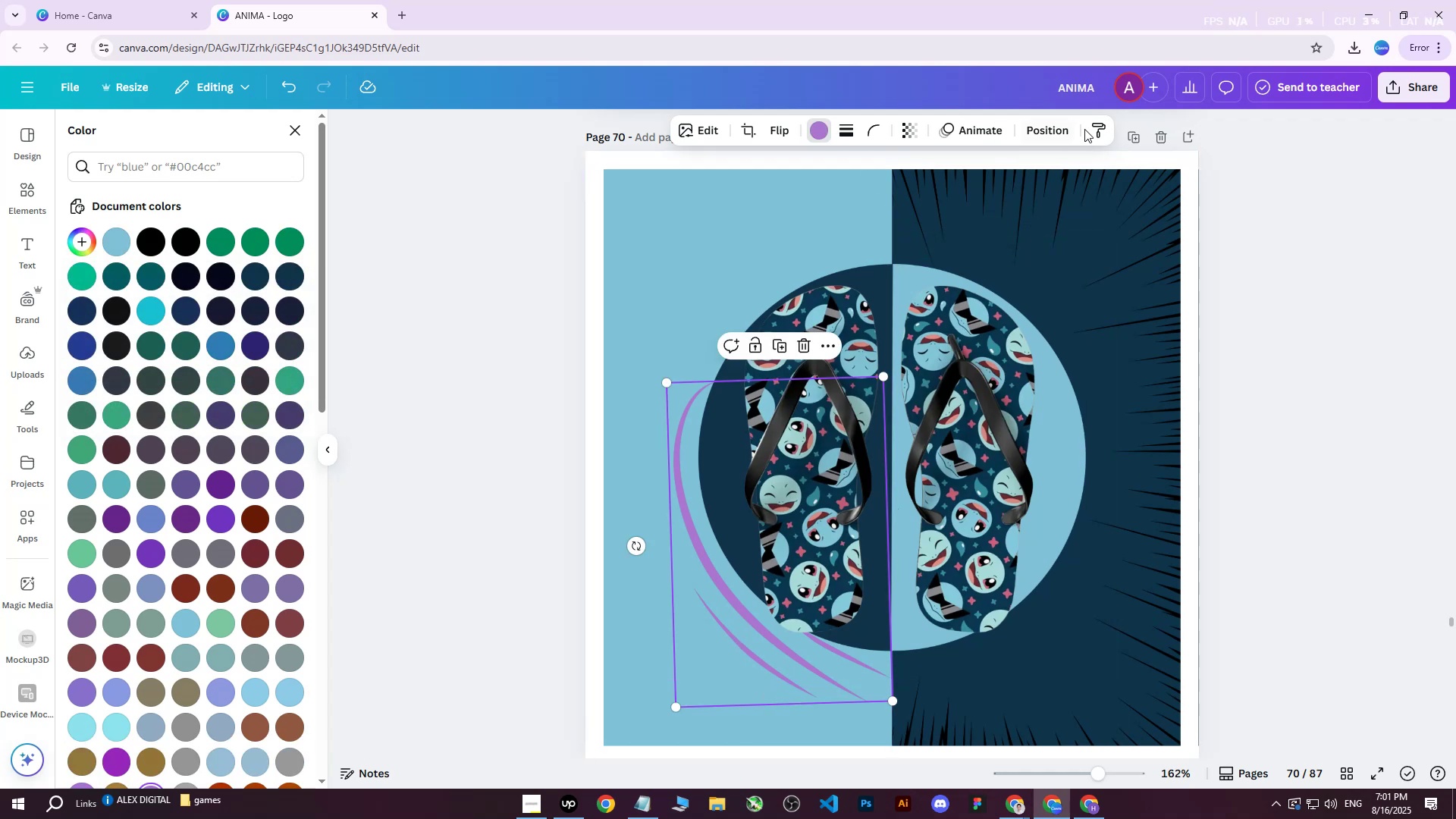 
left_click([1062, 133])
 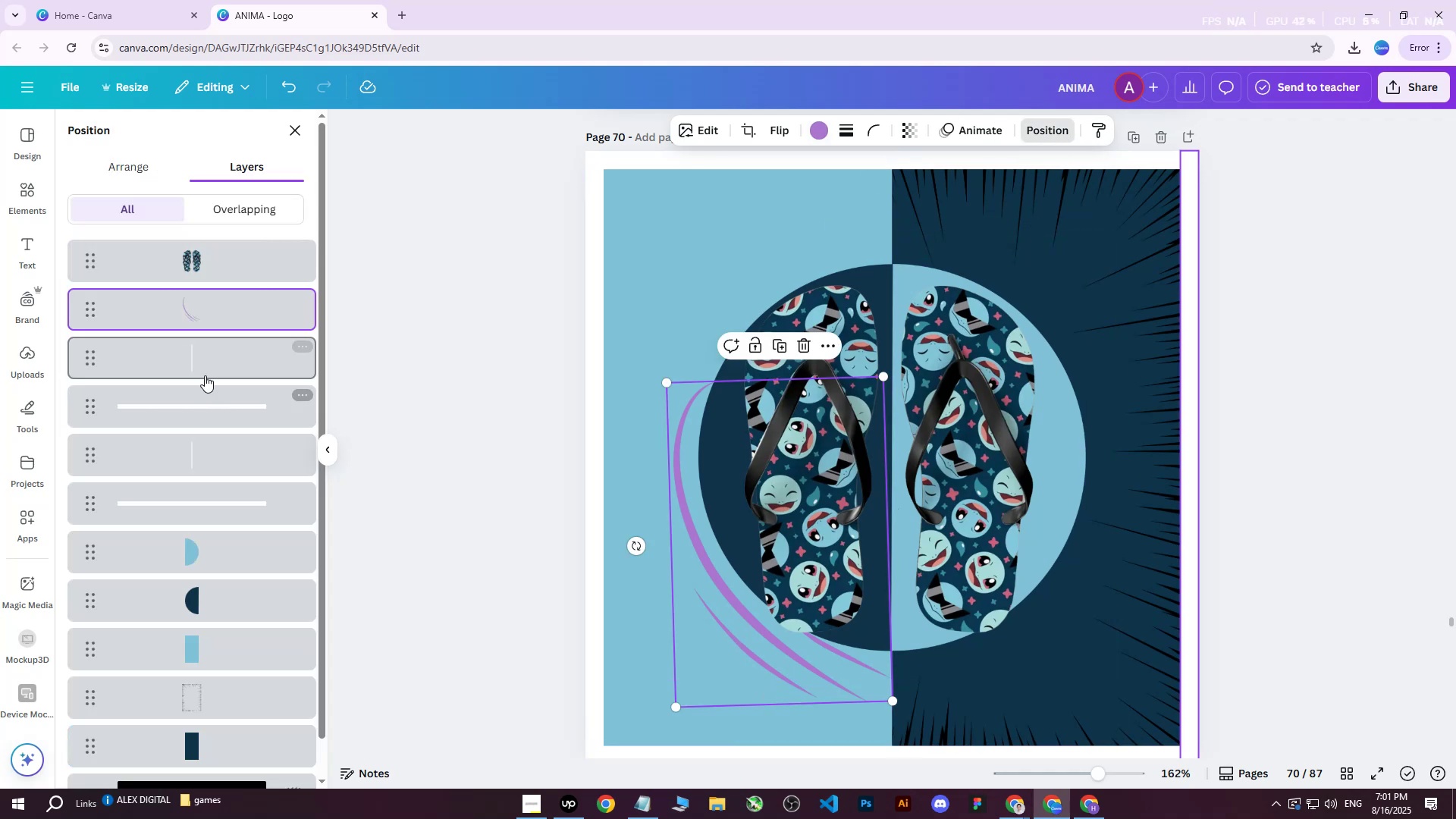 
double_click([199, 313])
 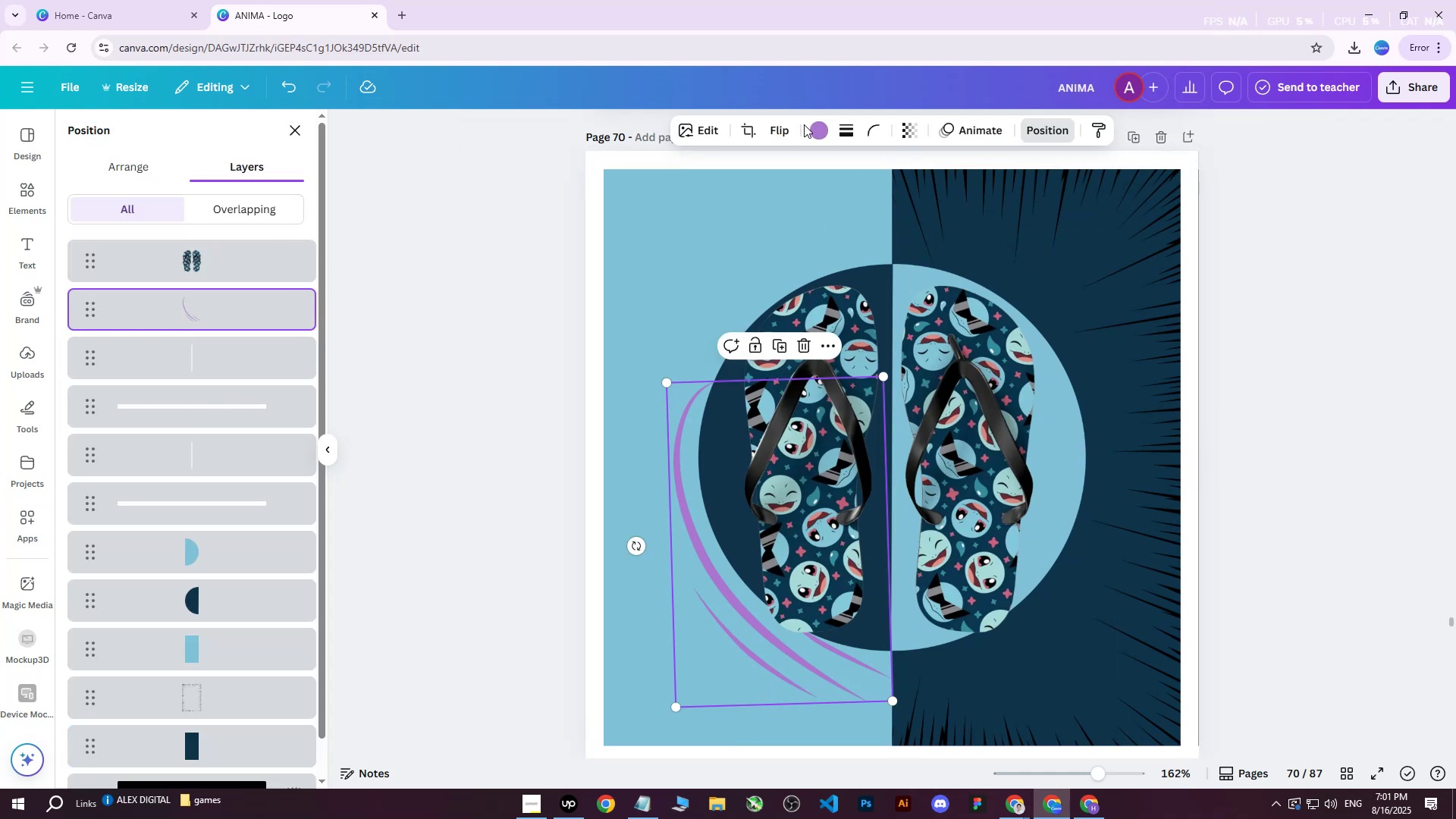 
double_click([819, 127])
 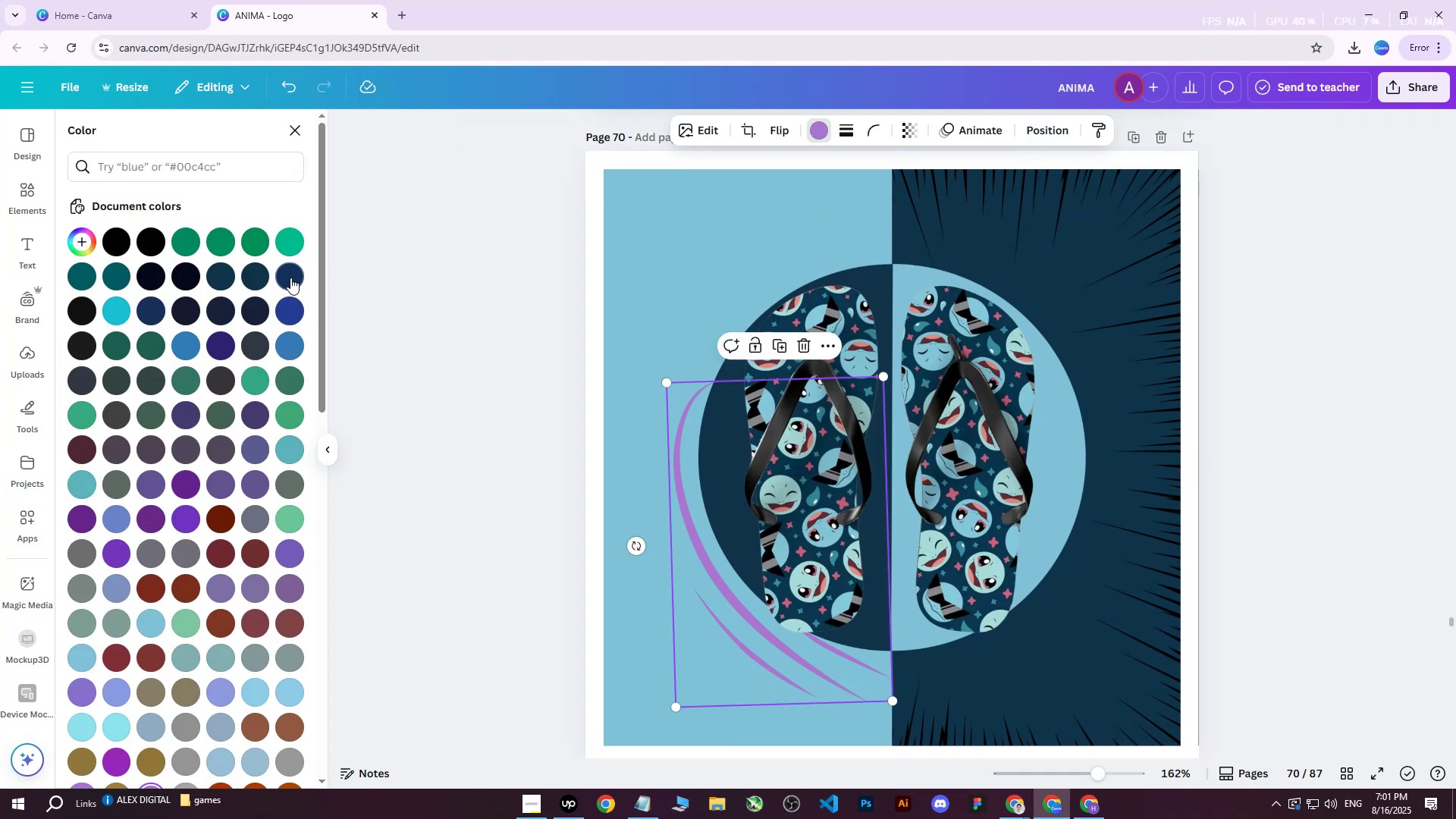 
double_click([287, 281])
 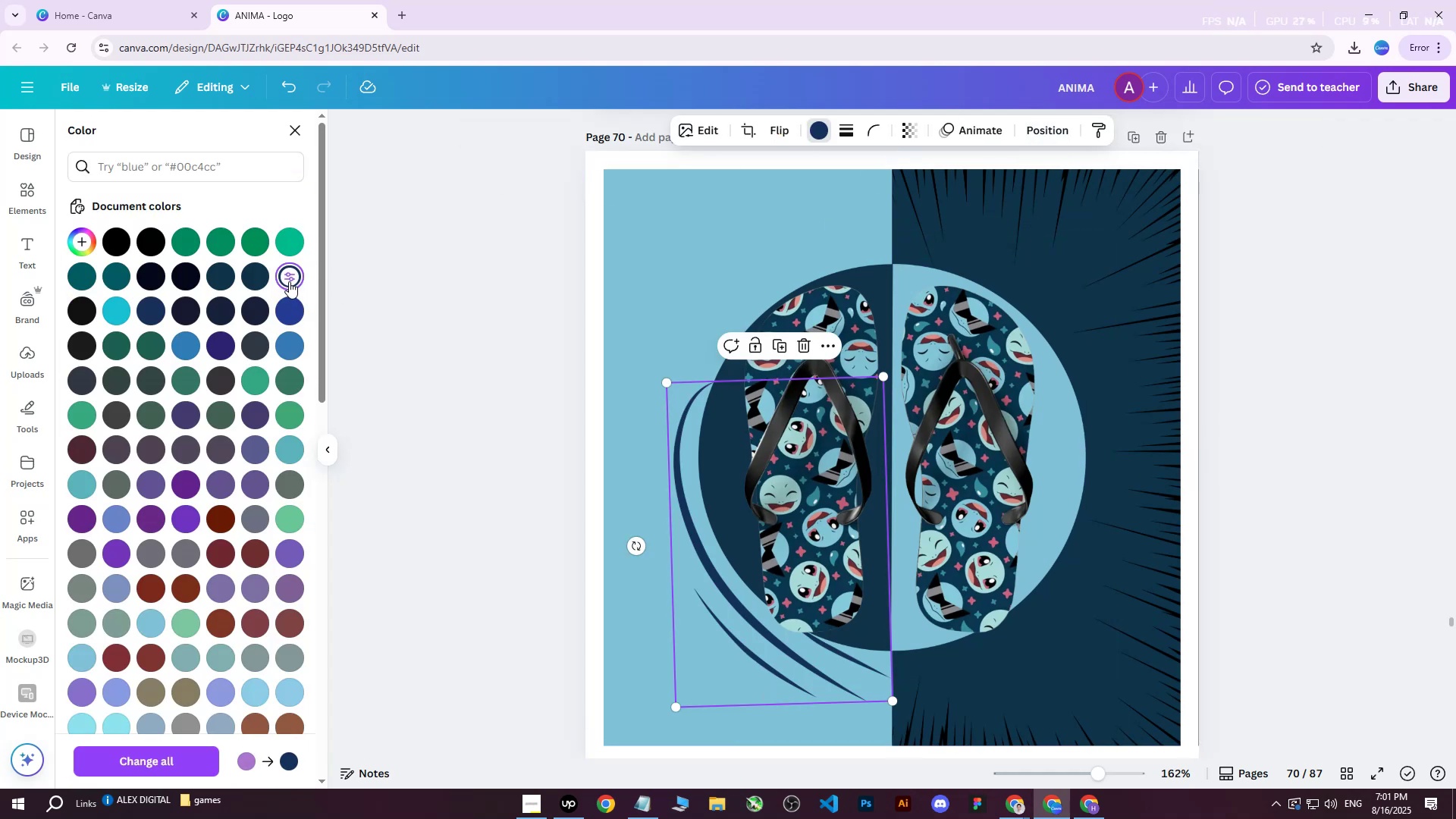 
triple_click([289, 281])
 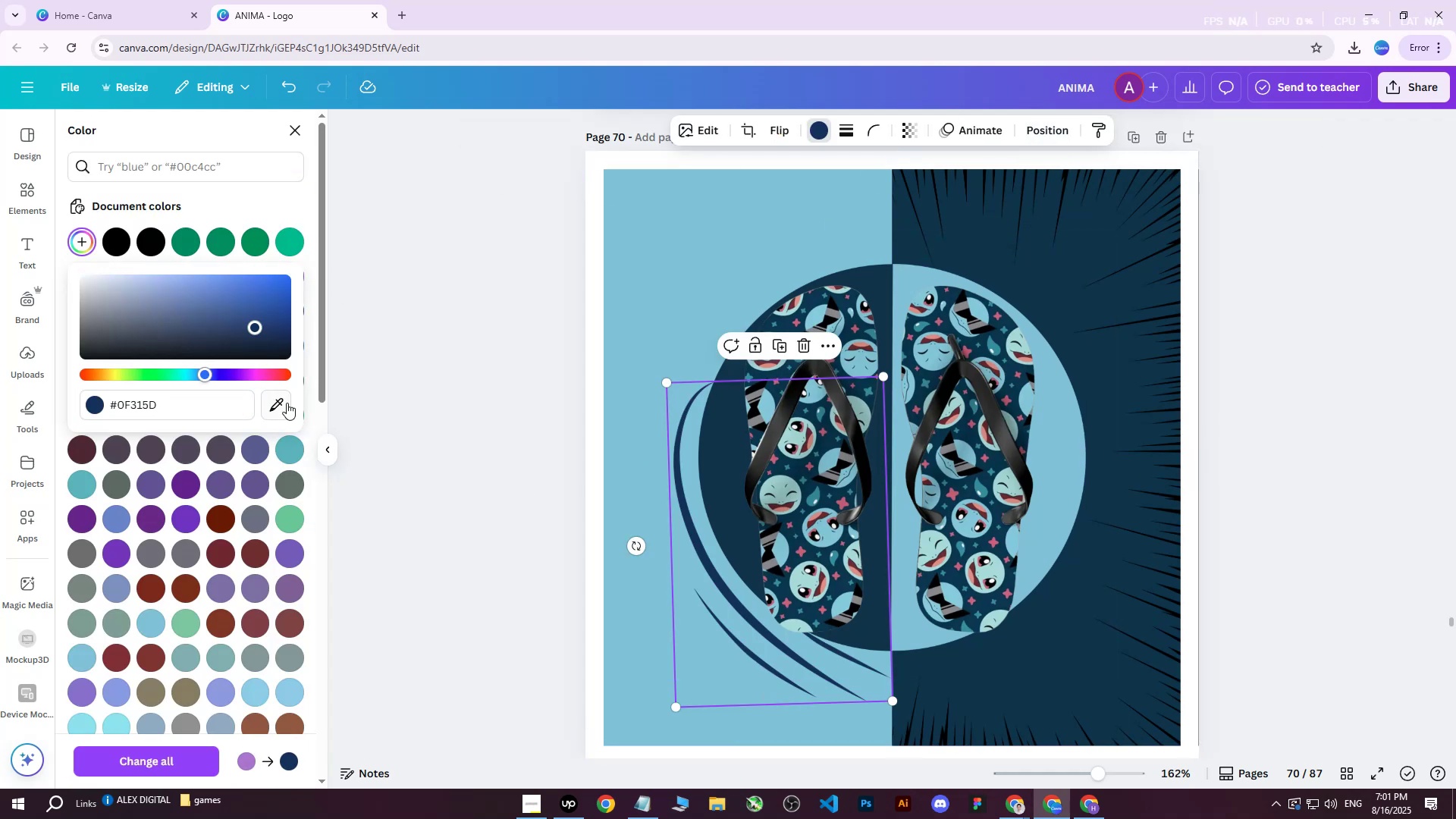 
left_click([904, 251])
 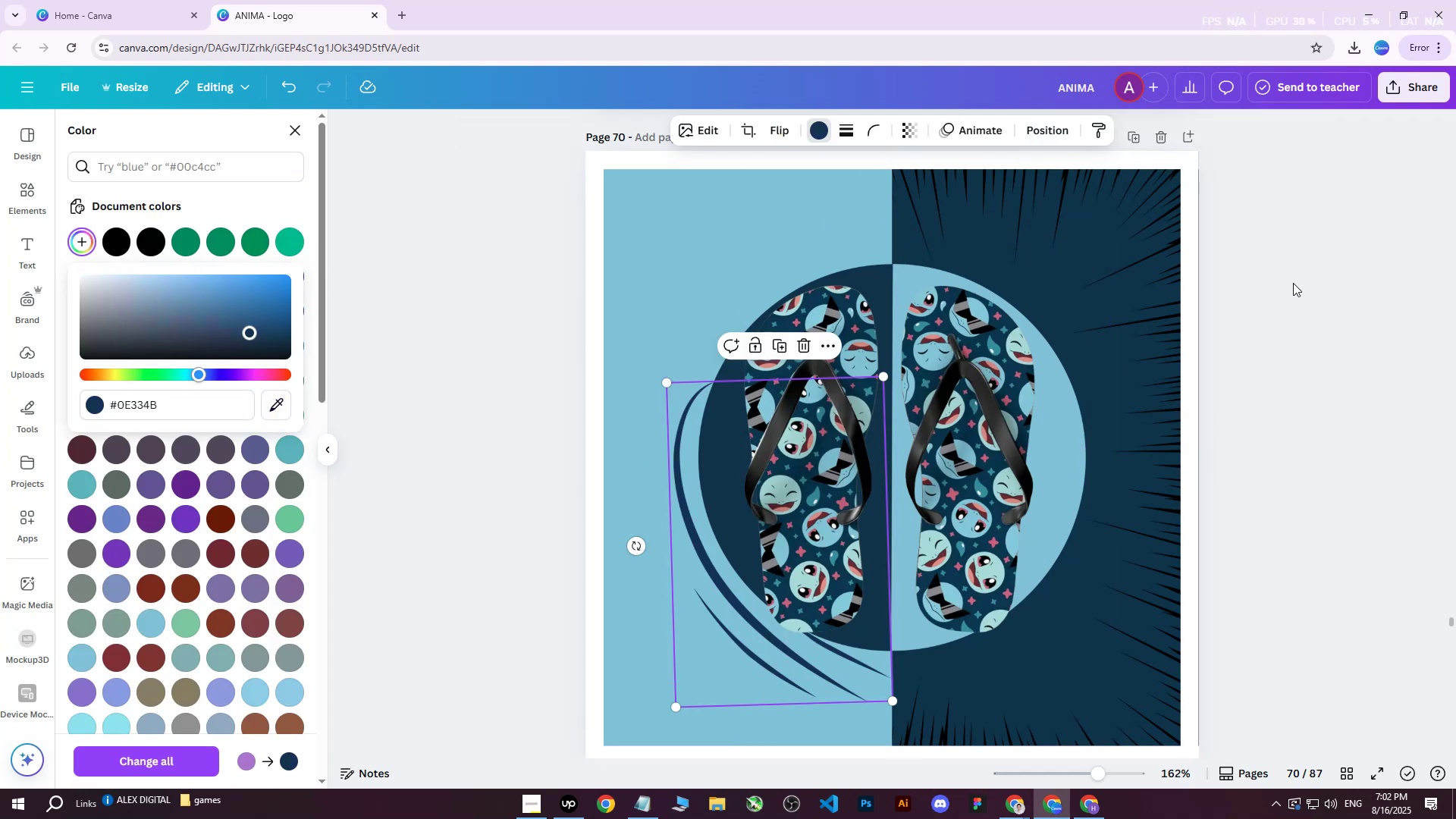 
left_click([1293, 283])
 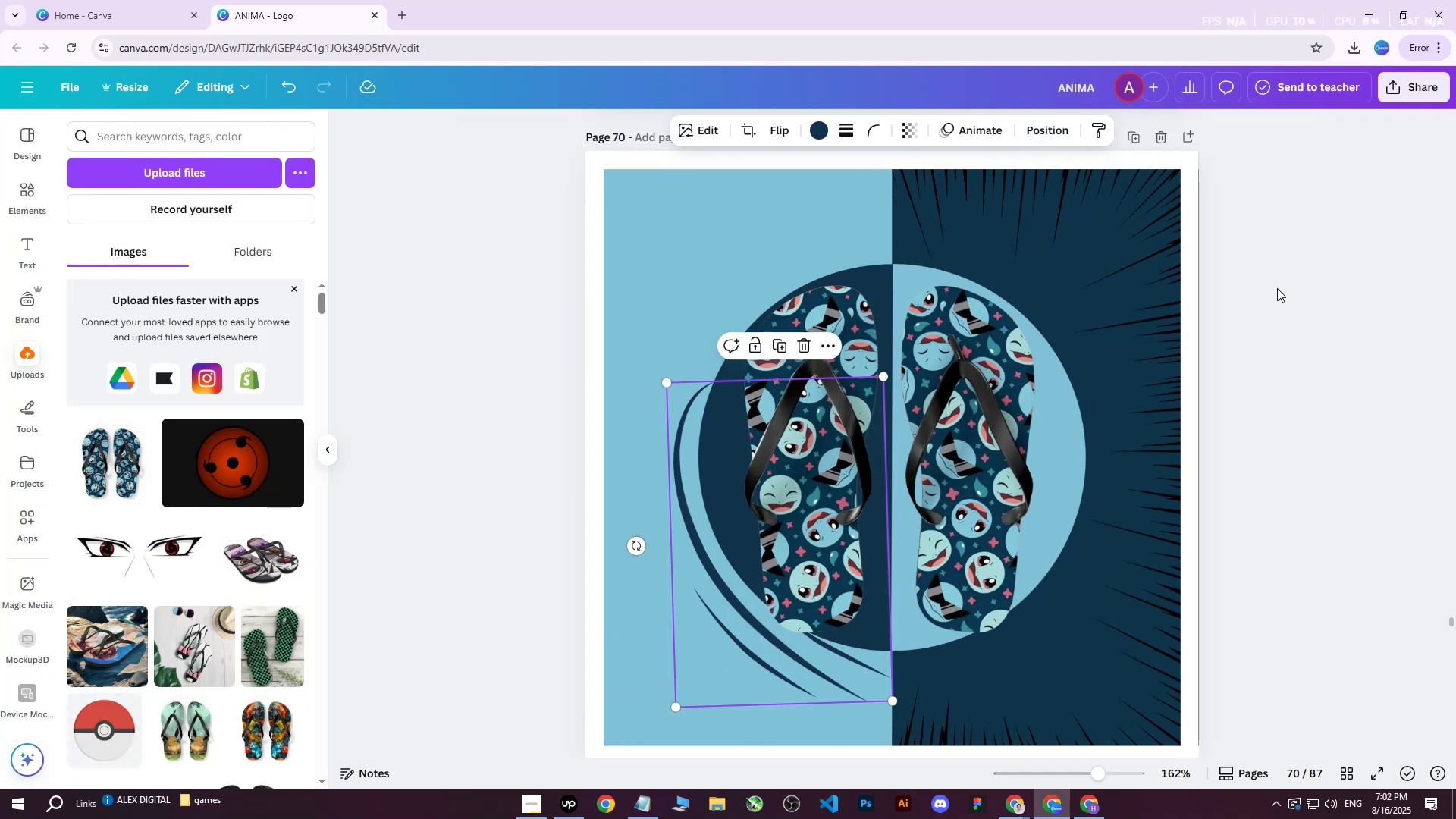 
left_click([1277, 288])
 